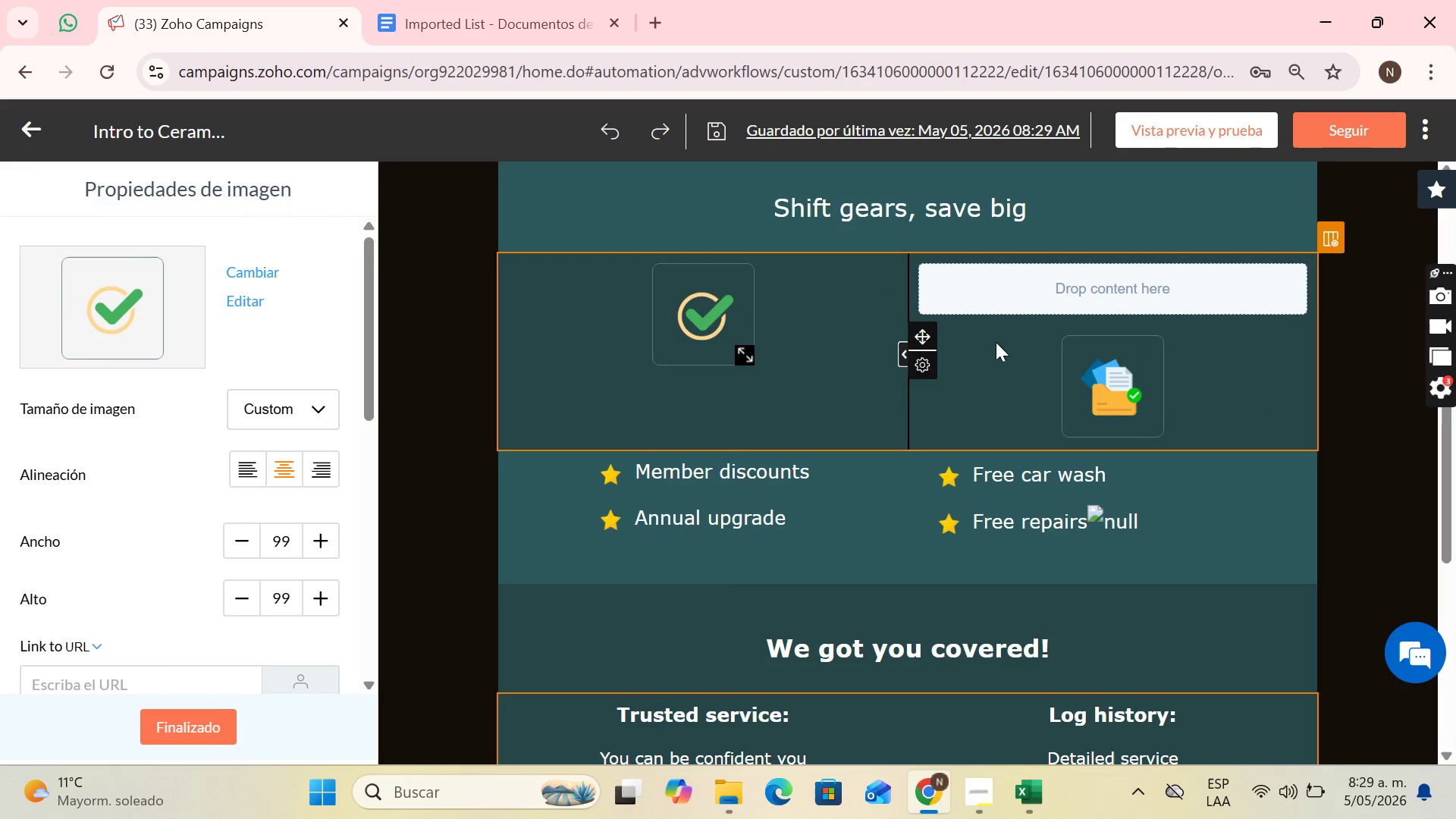 
left_click([1004, 315])
 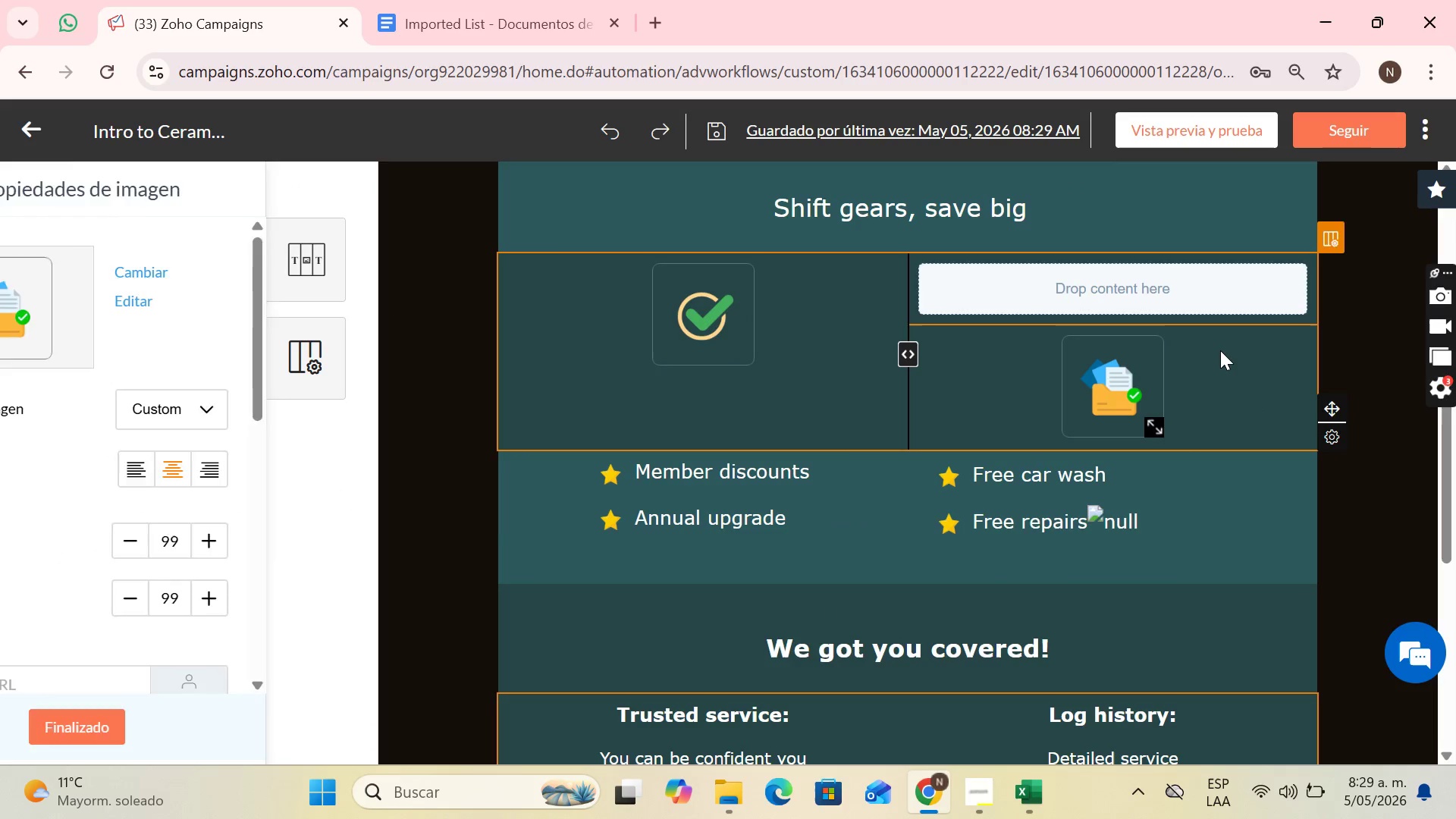 
key(Control+Z)
 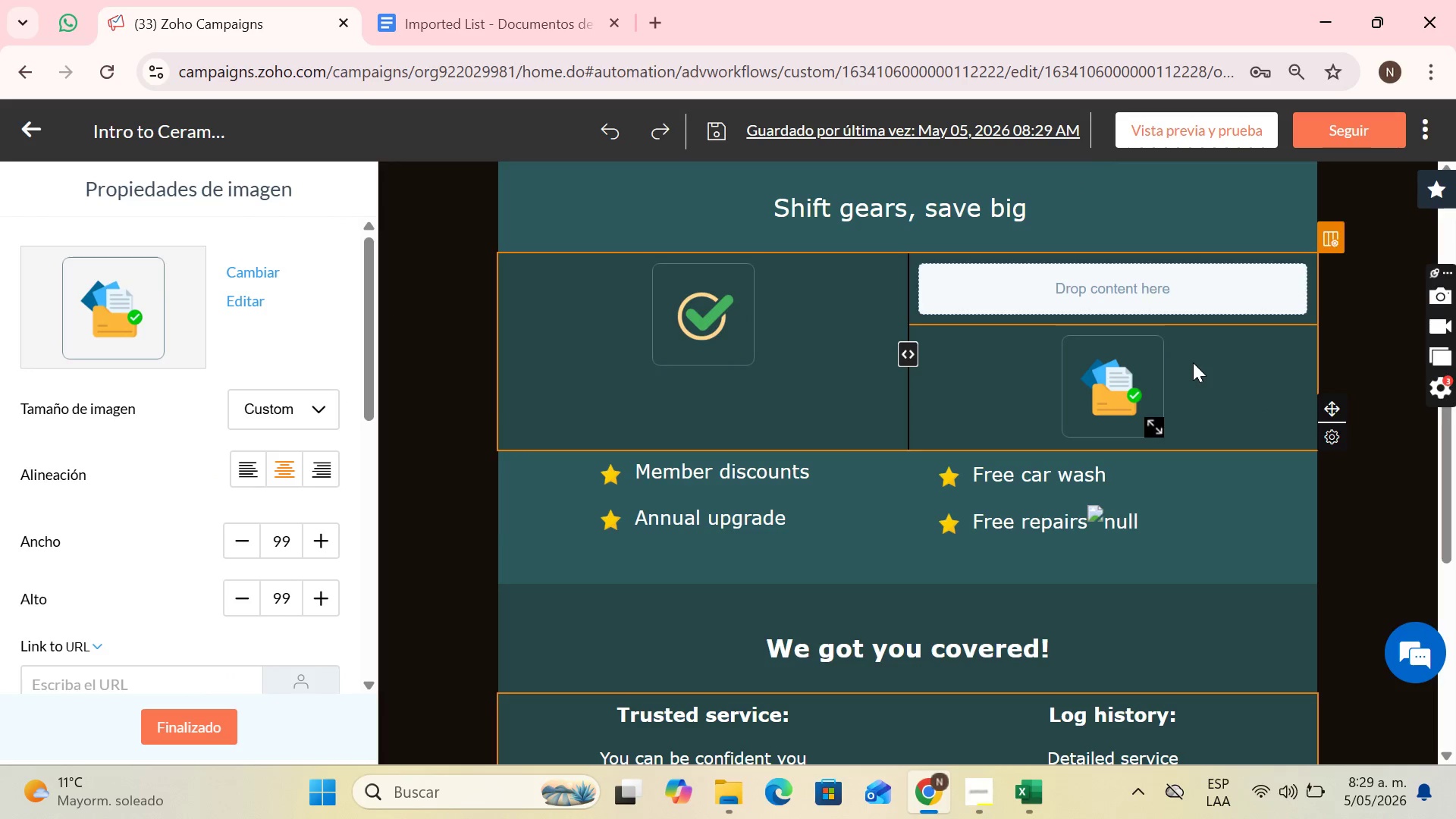 
key(Control+Z)
 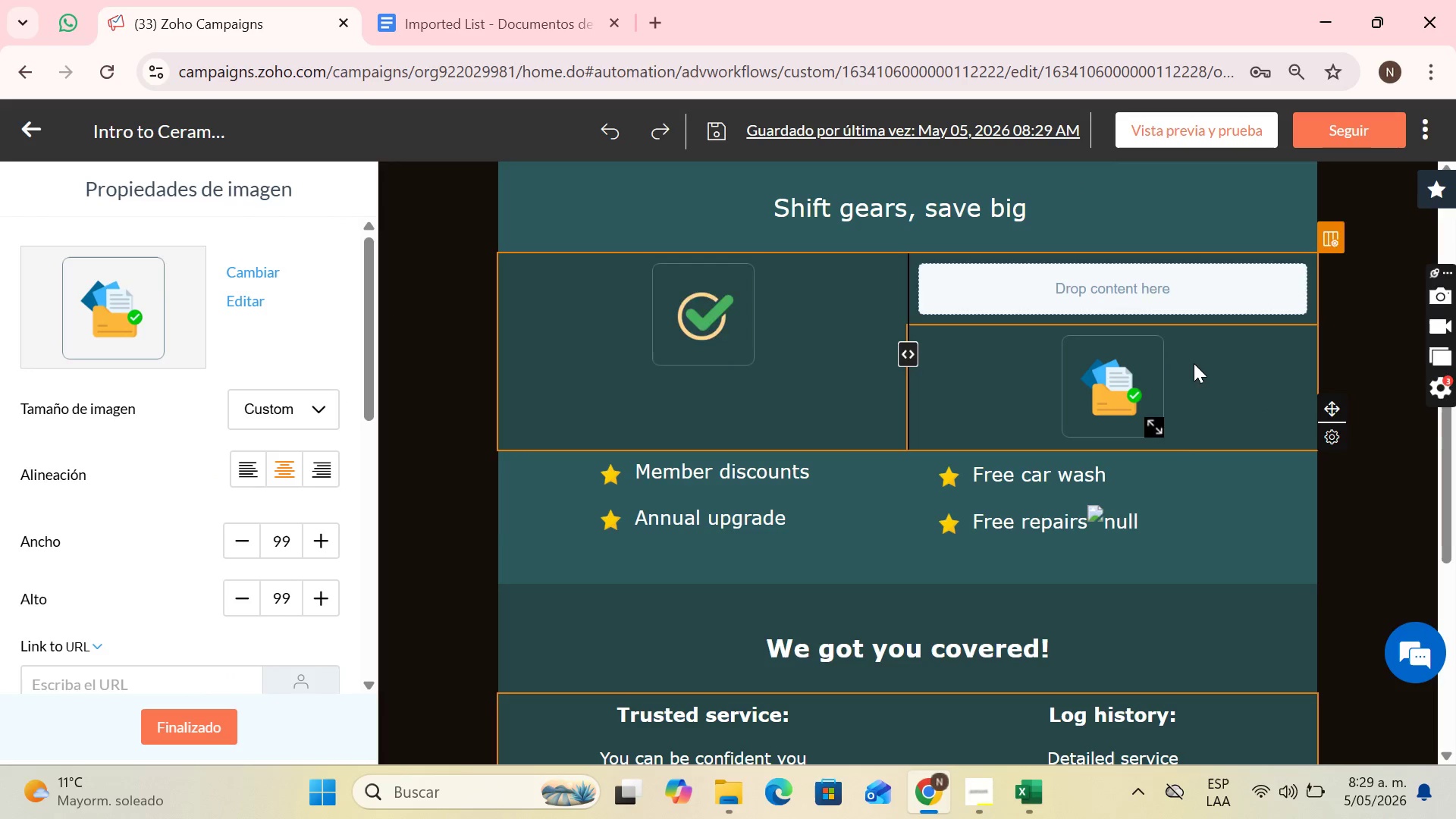 
key(Control+Z)
 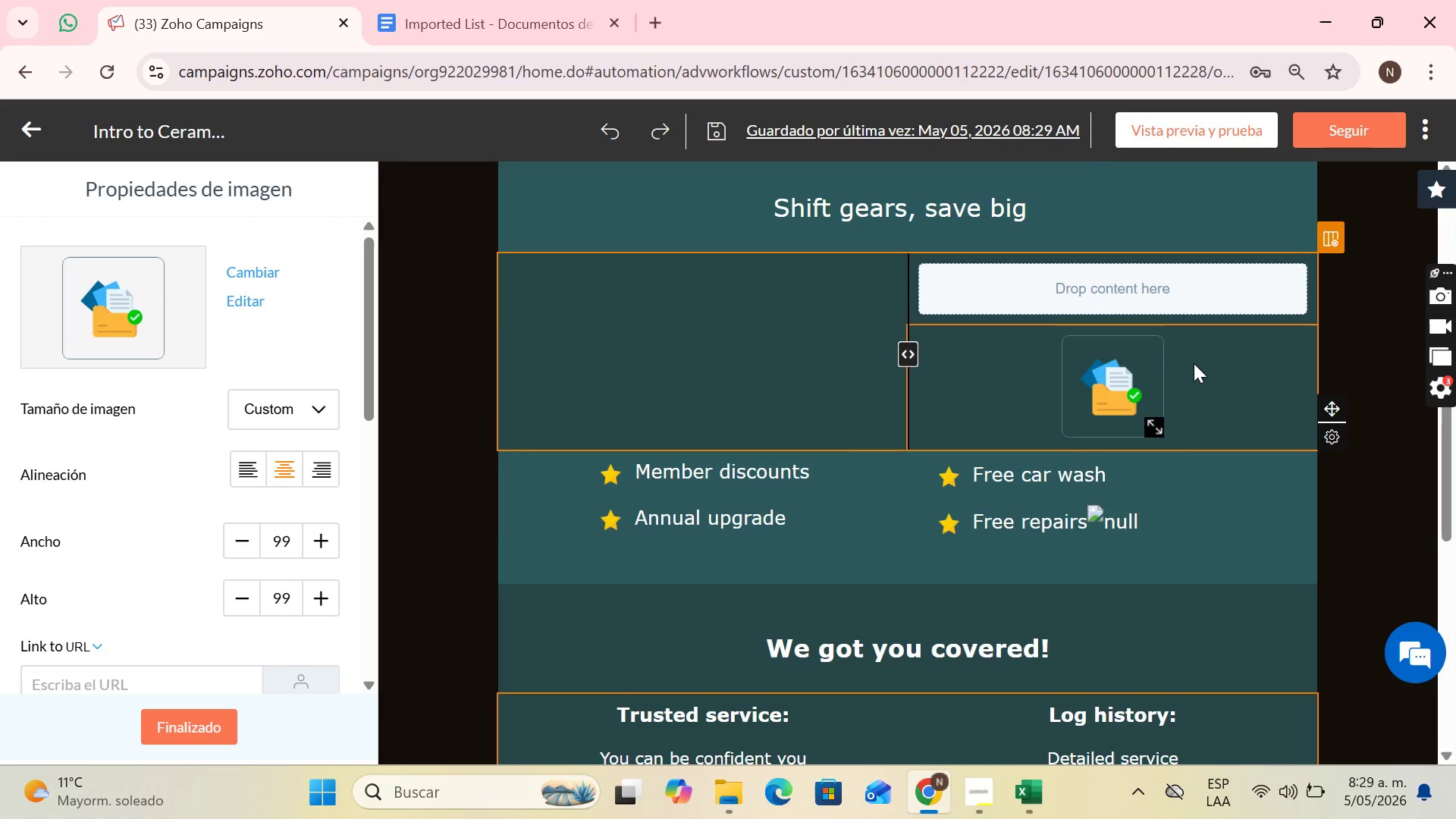 
key(Control+Z)
 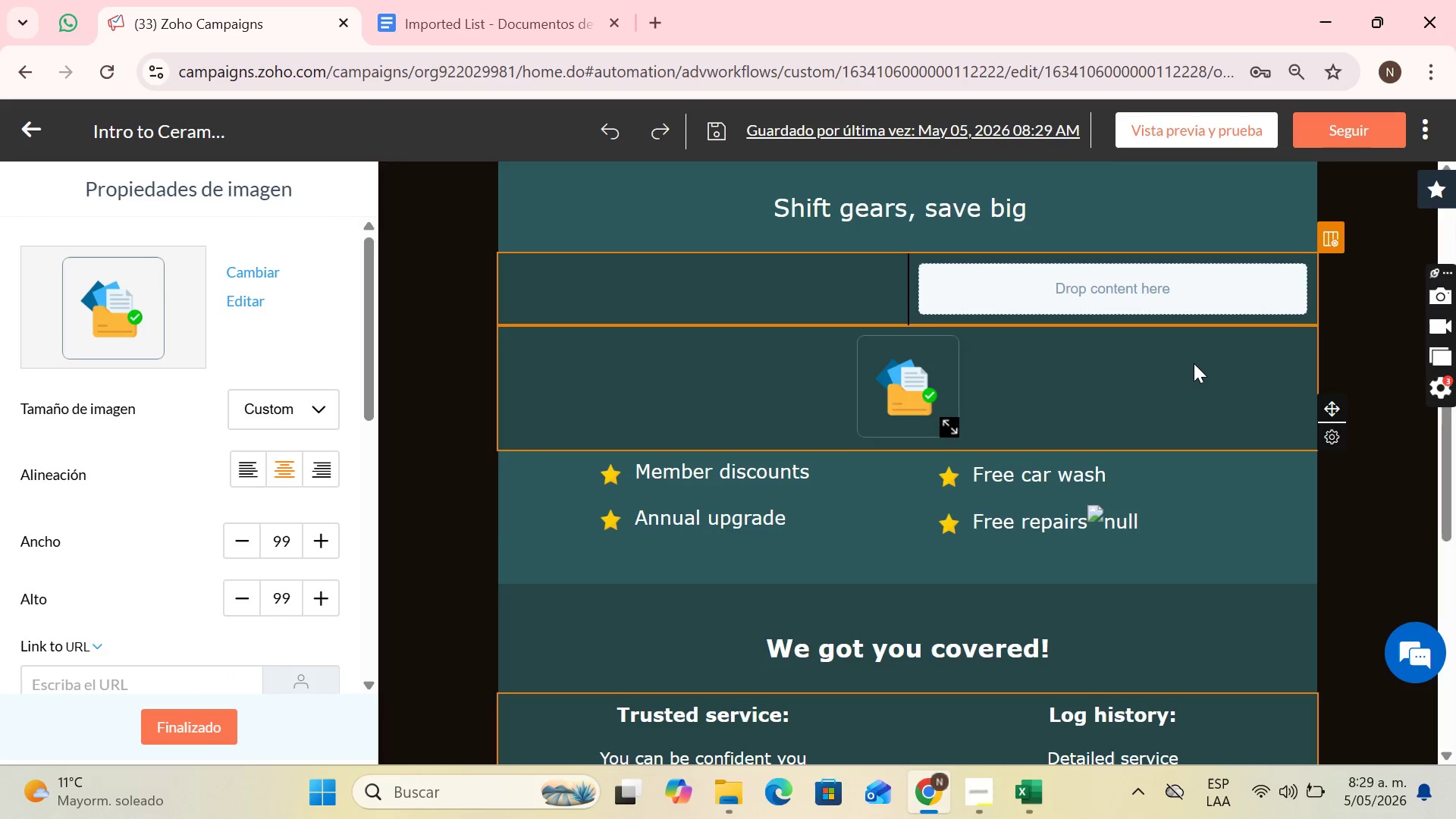 
key(Control+Z)
 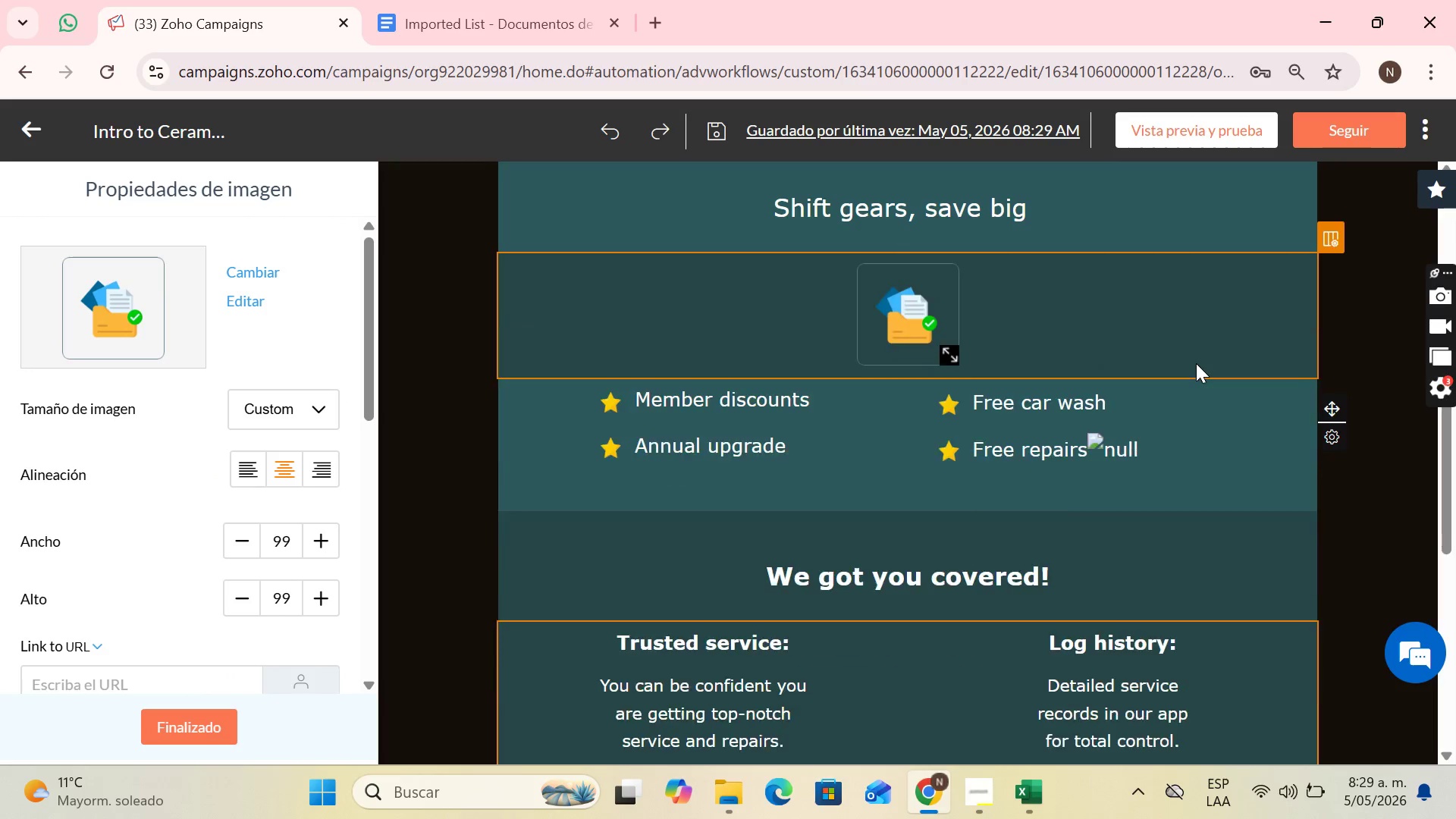 
key(Control+Z)
 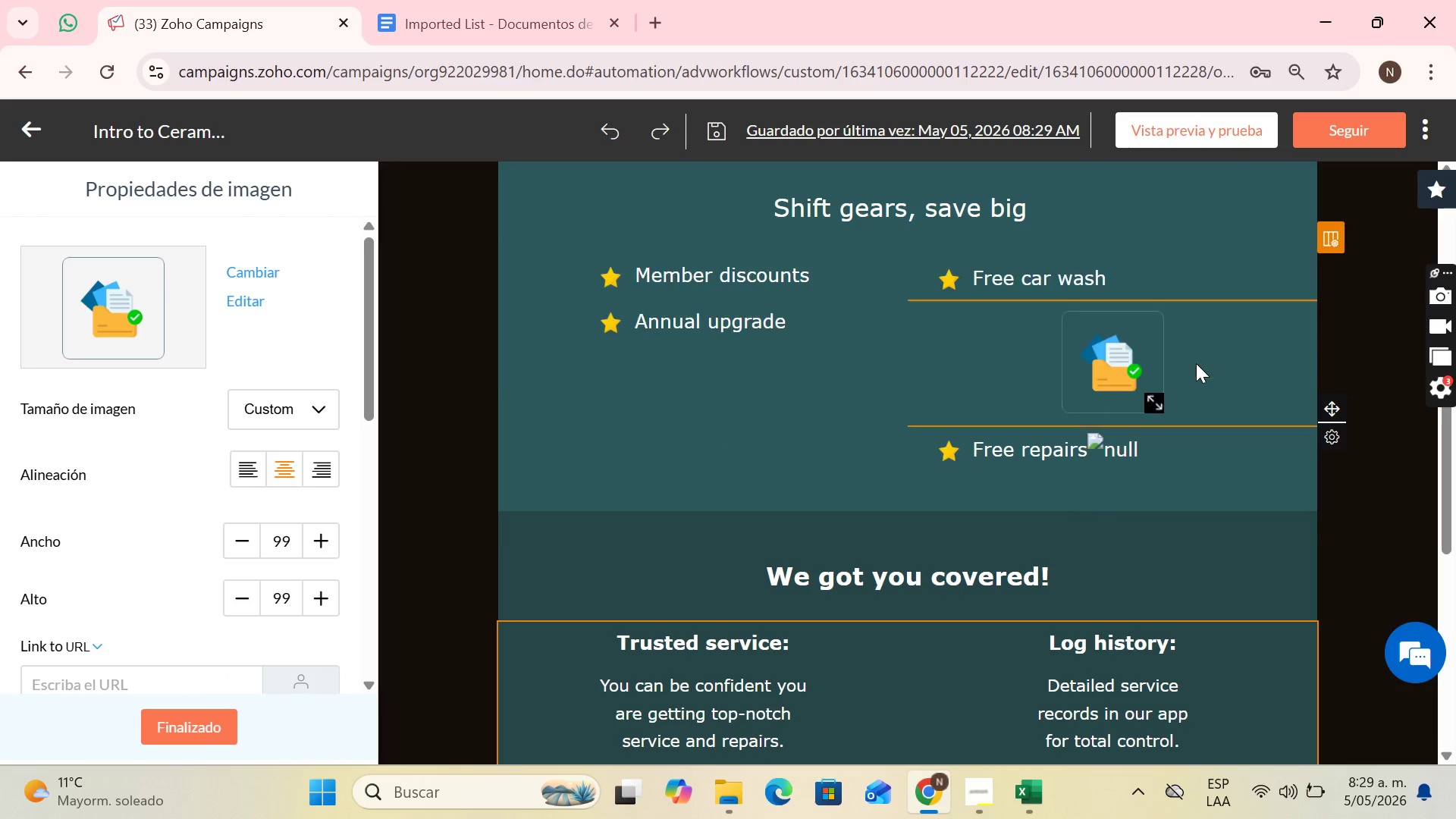 
key(Control+Z)
 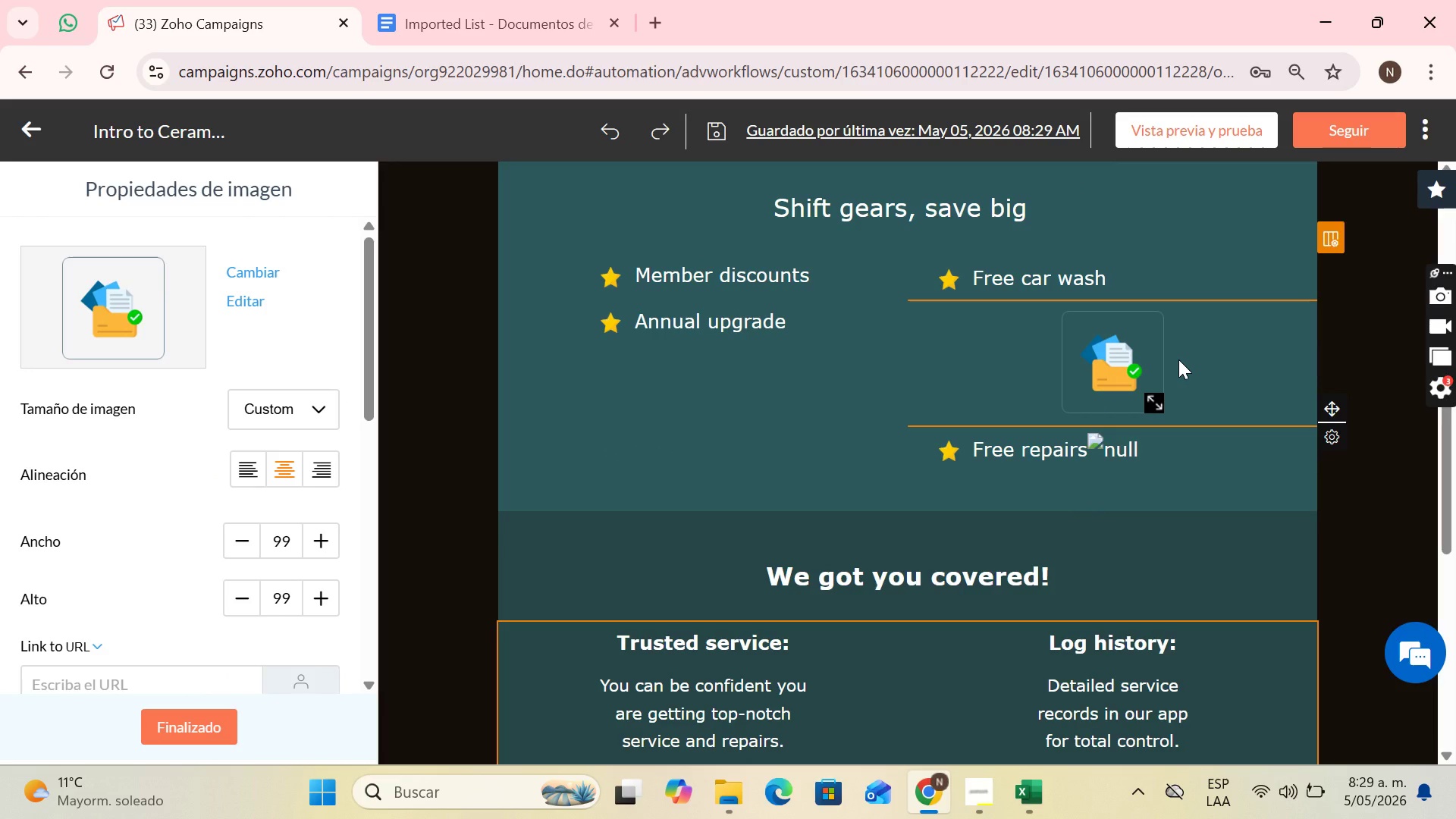 
hold_key(key=ControlLeft, duration=1.51)
 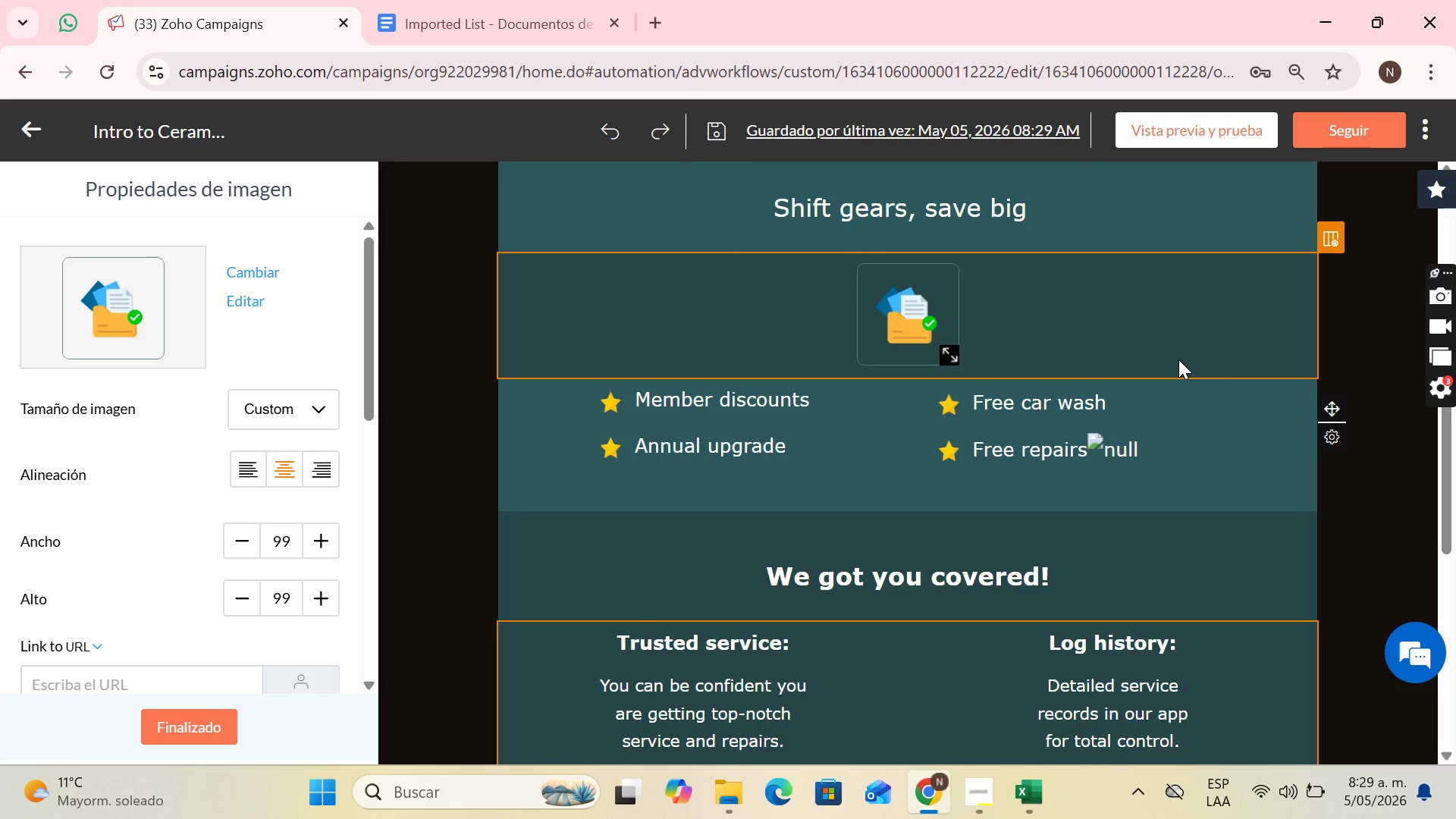 
key(Control+Y)
 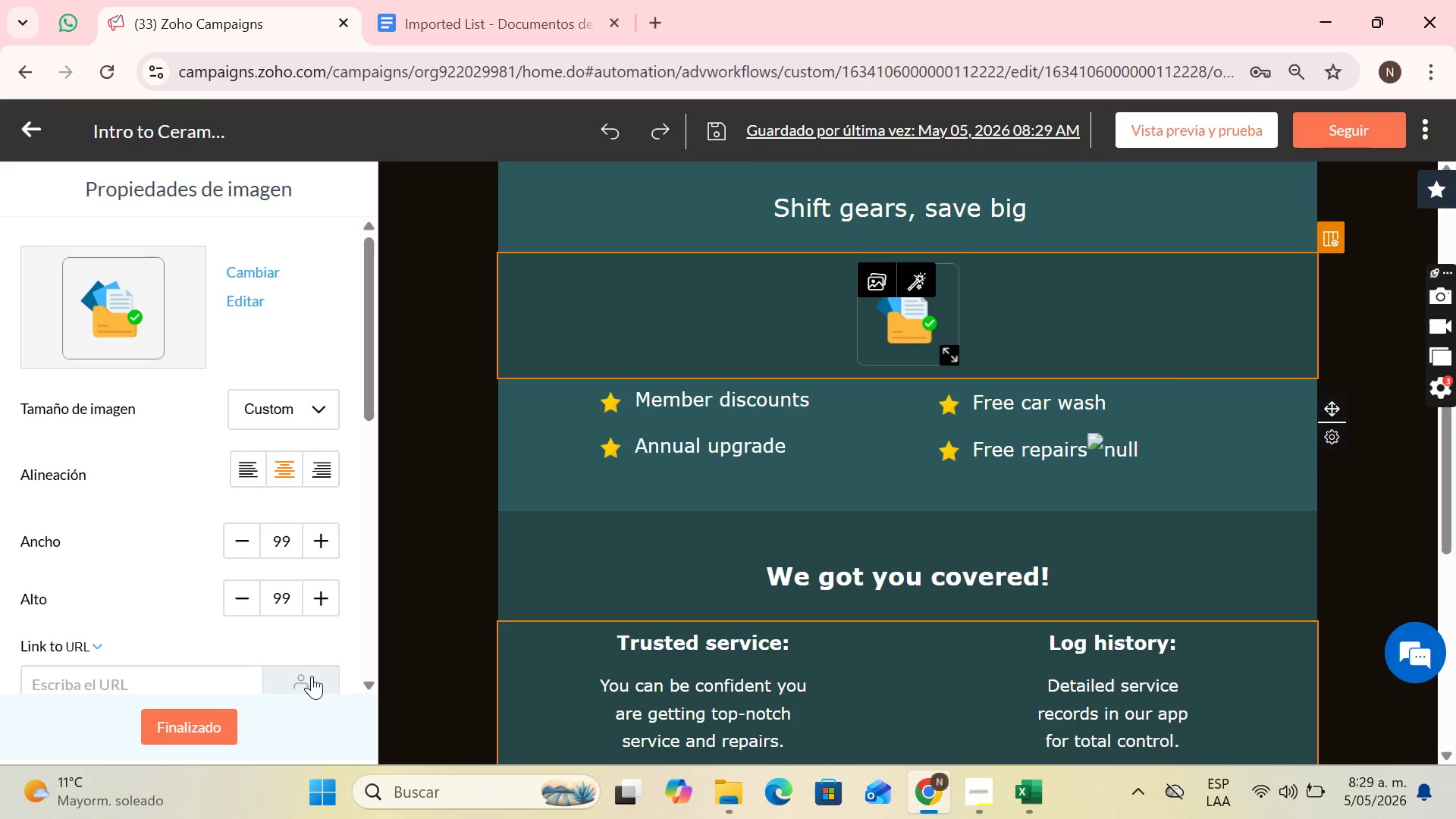 
left_click([189, 740])
 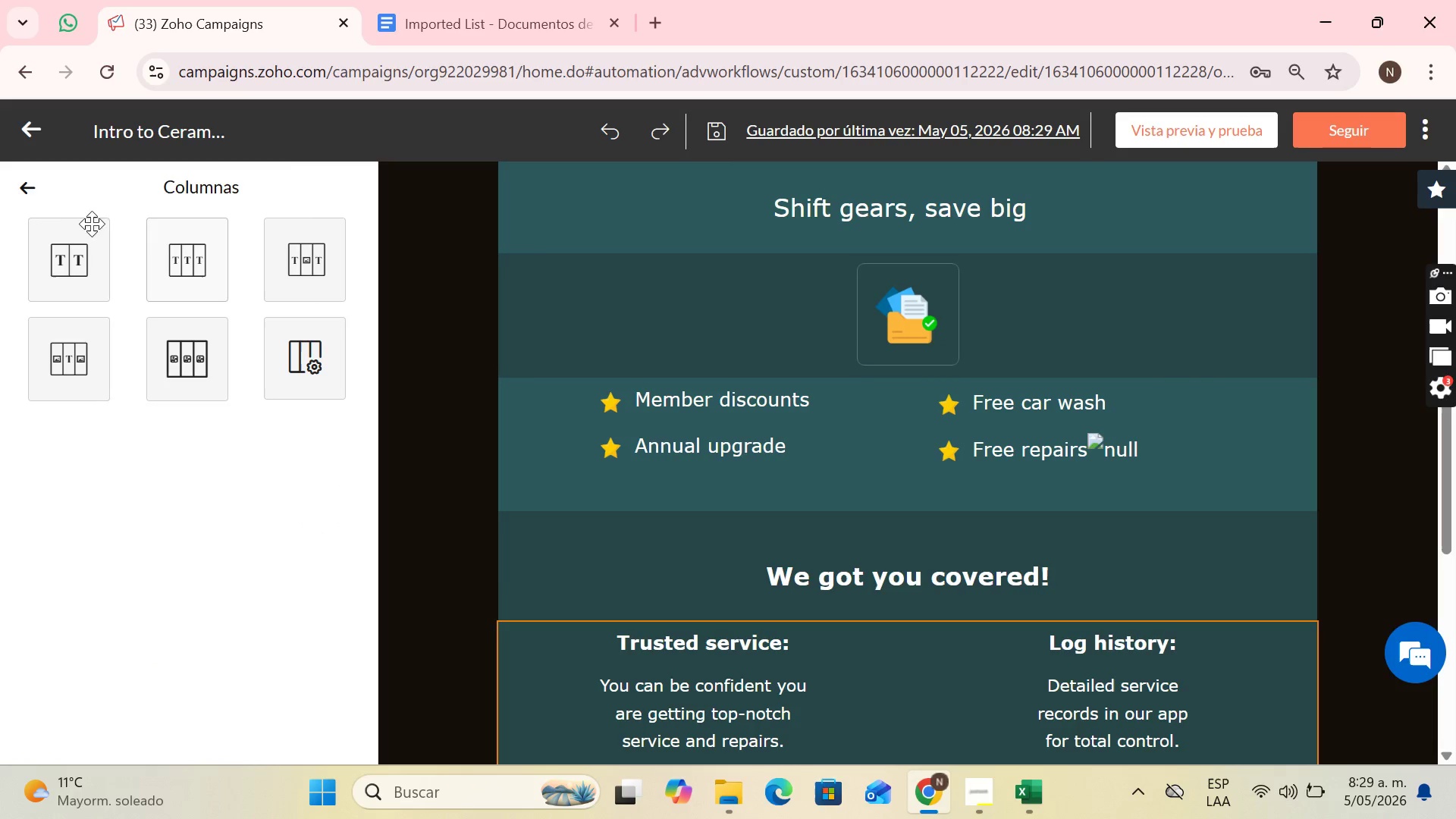 
mouse_move([94, 182])
 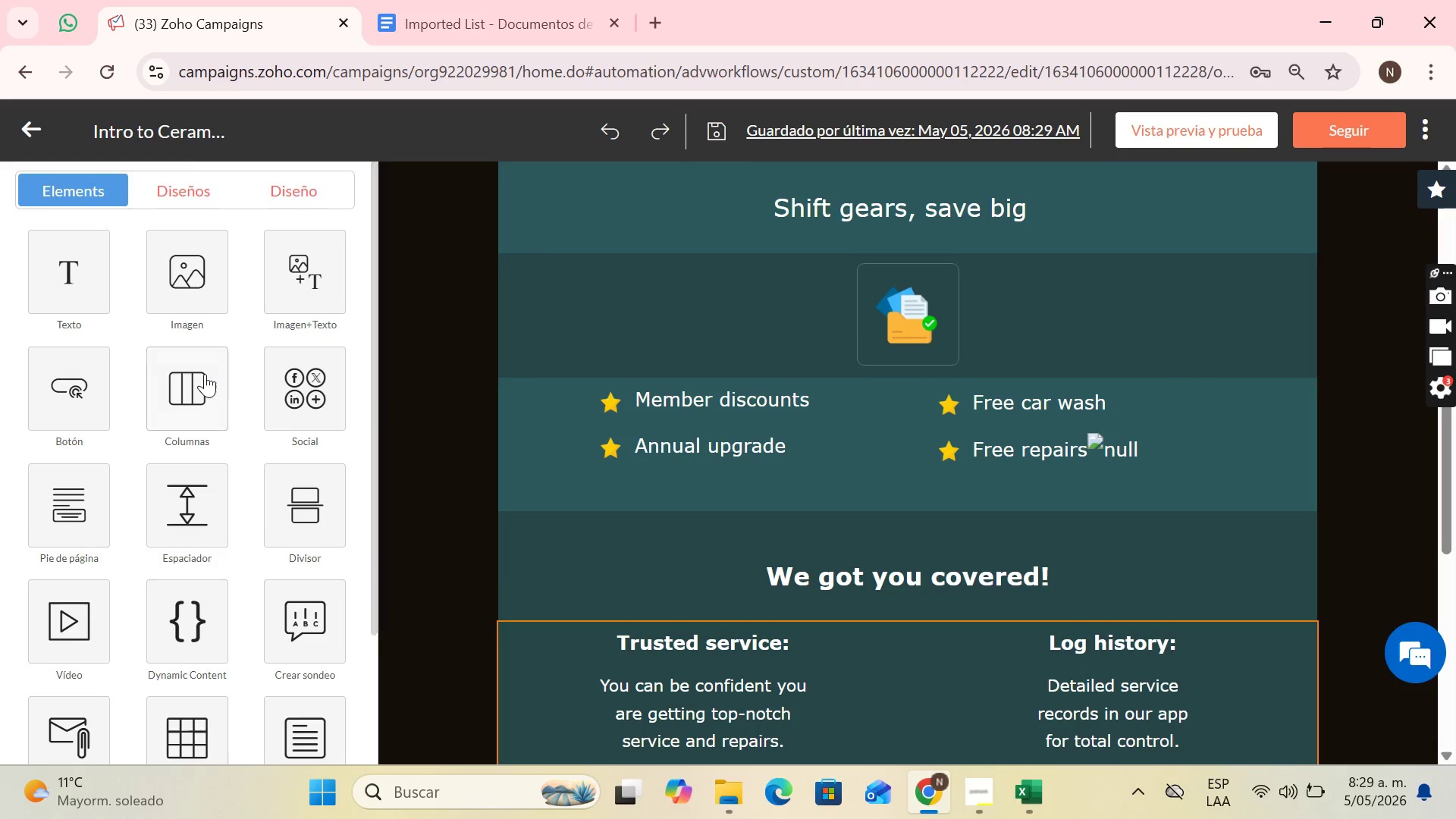 
scroll: coordinate [263, 443], scroll_direction: down, amount: 6.0
 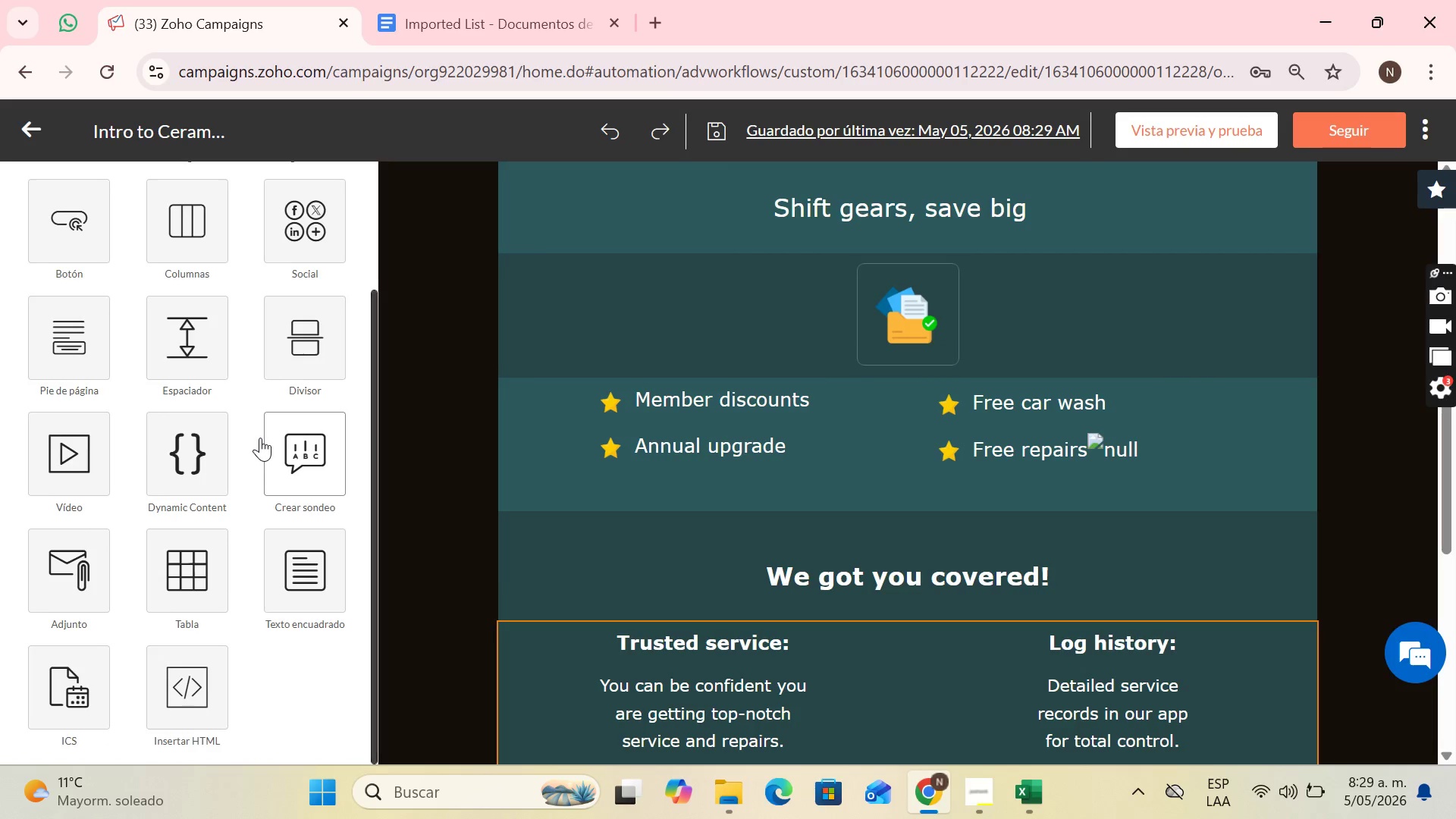 
scroll: coordinate [259, 437], scroll_direction: up, amount: 4.0
 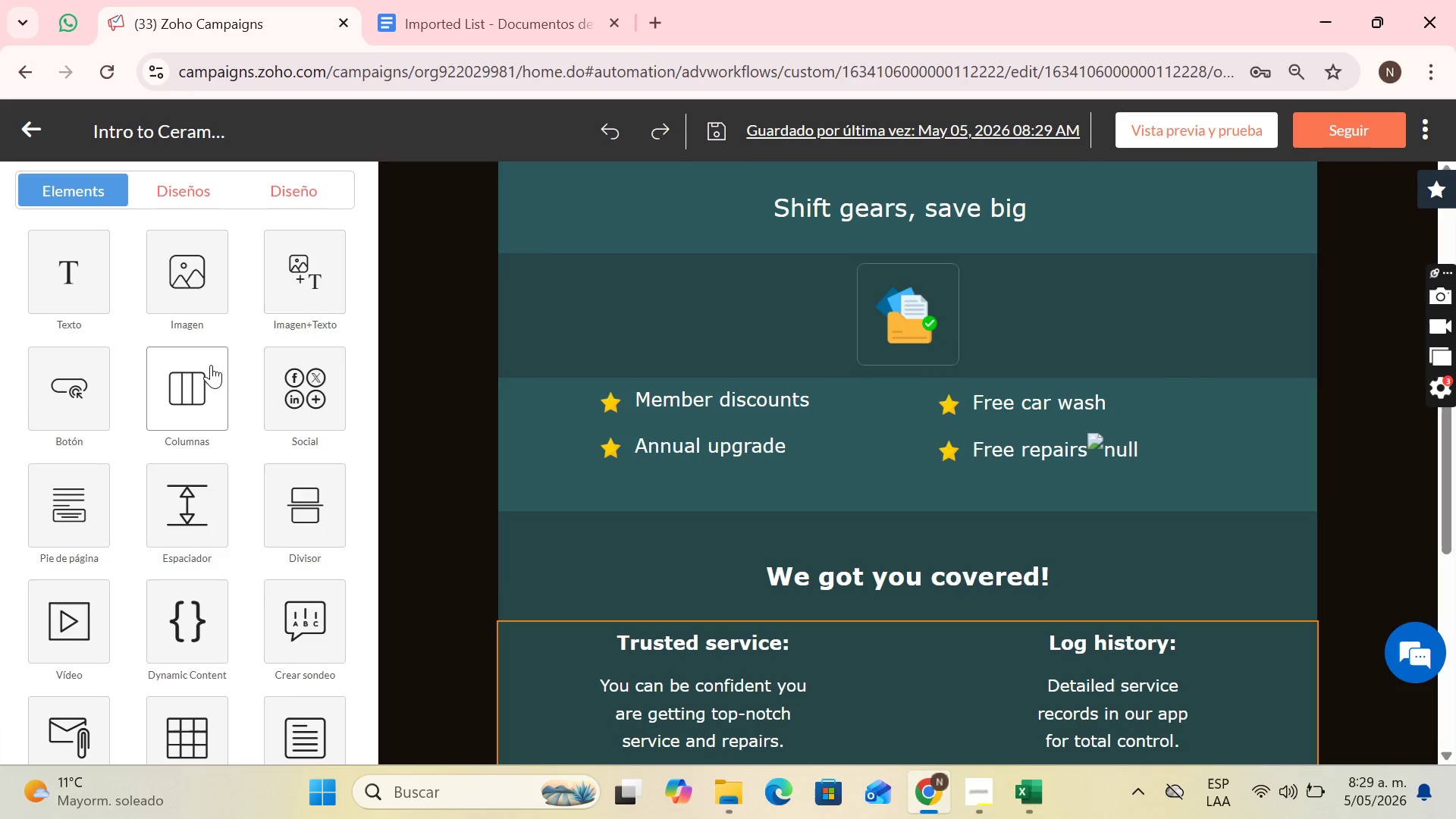 
left_click([193, 416])
 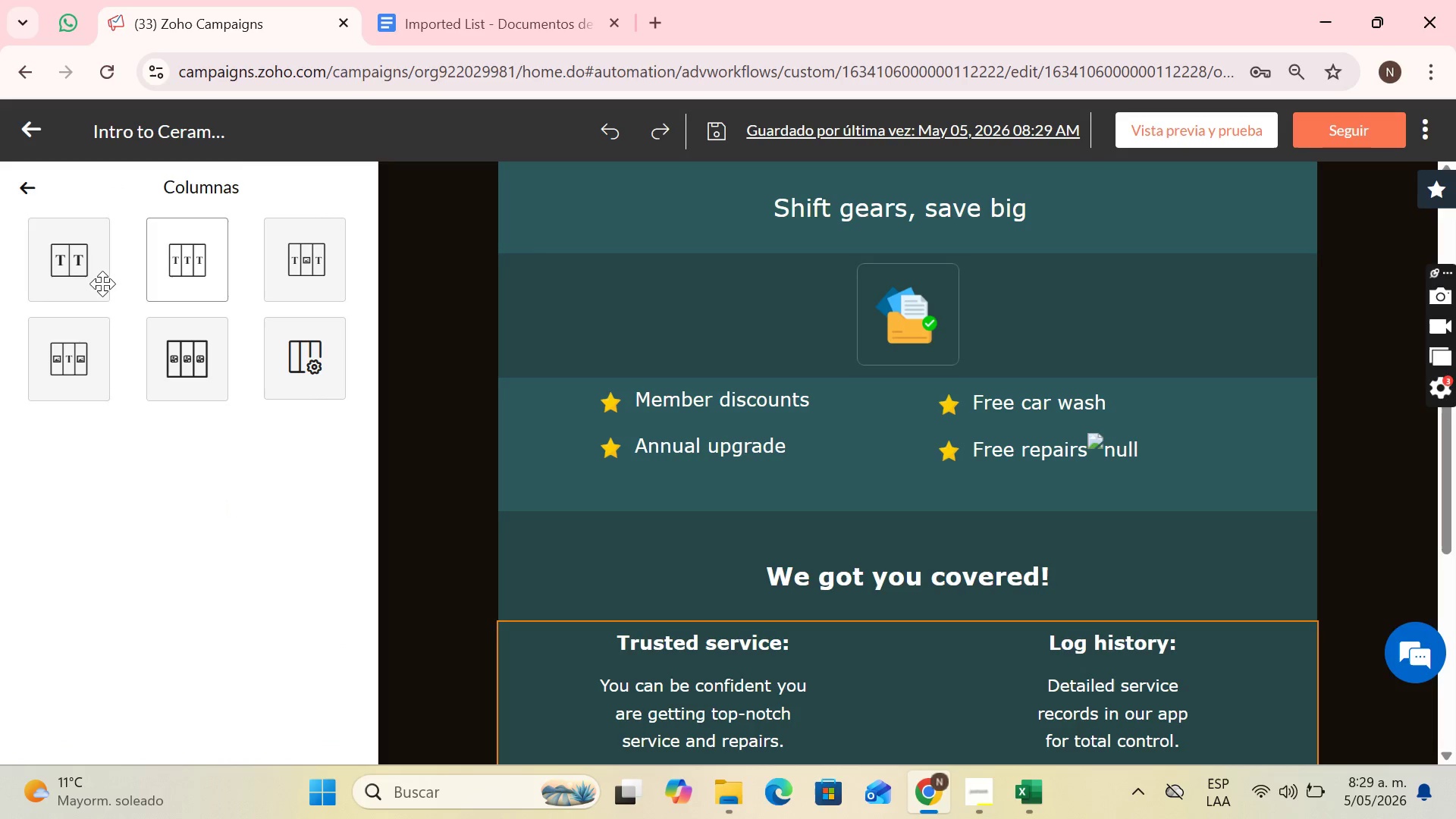 
left_click_drag(start_coordinate=[59, 356], to_coordinate=[66, 356])
 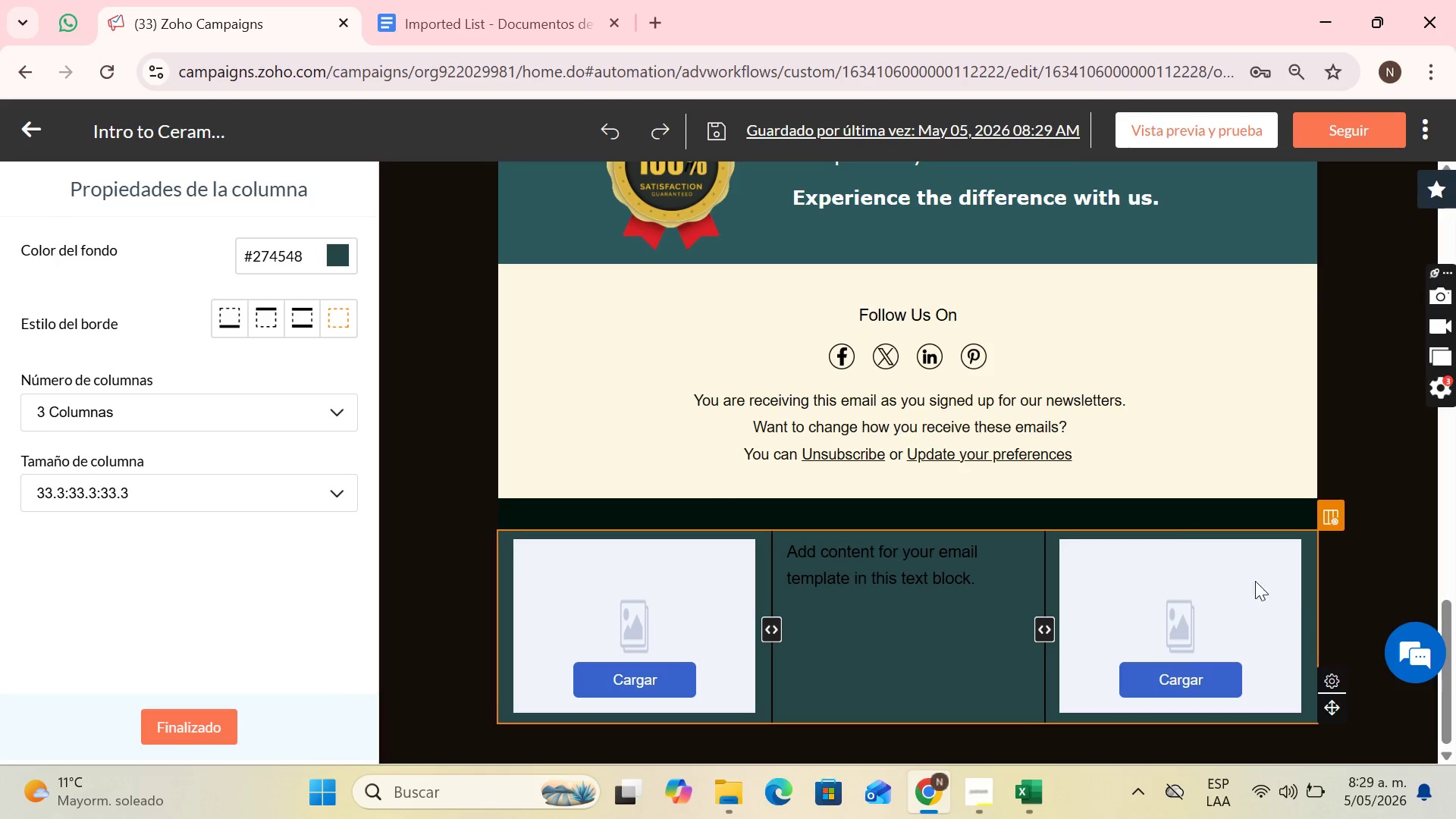 
key(Control+Z)
 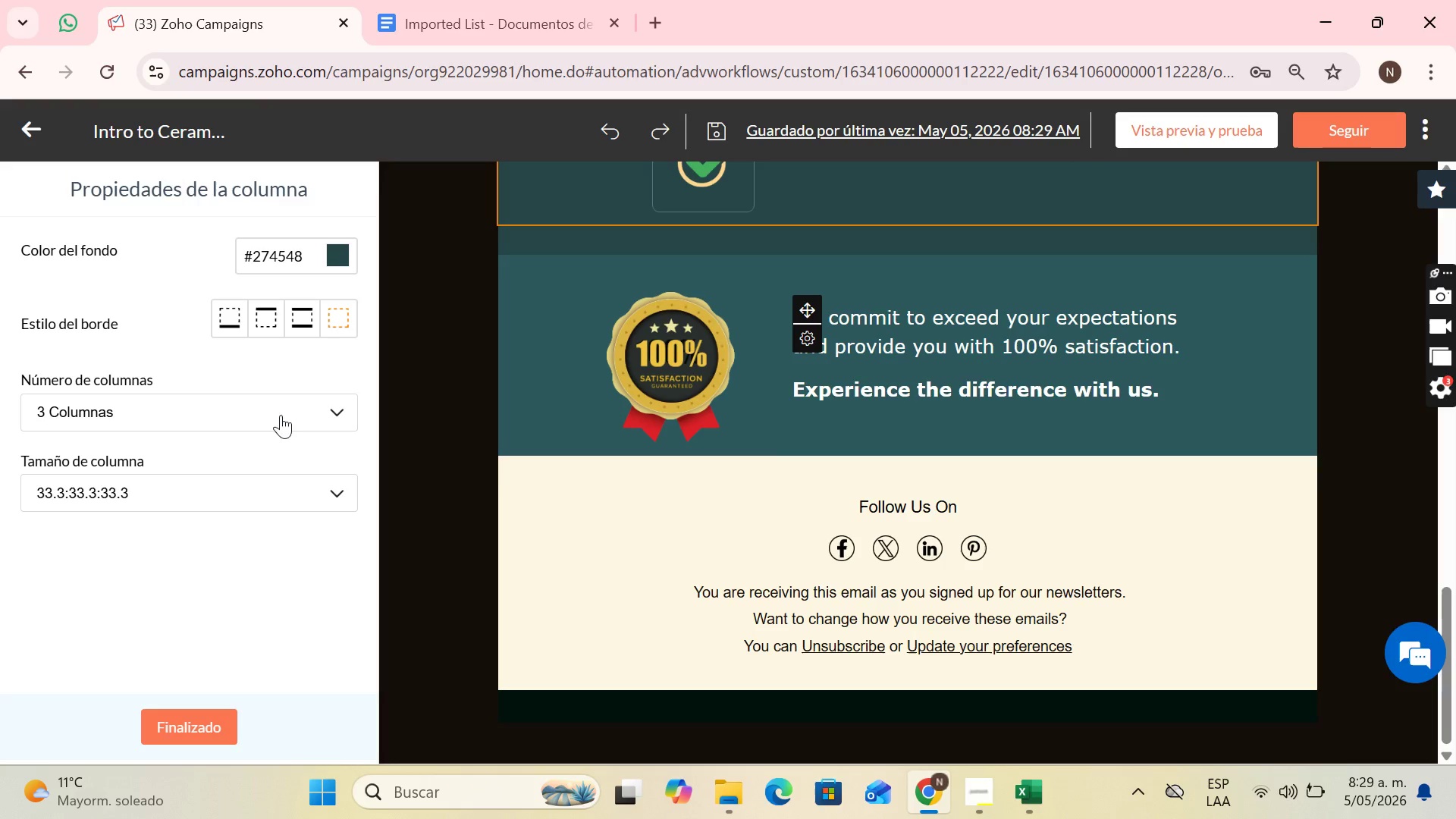 
scroll: coordinate [898, 470], scroll_direction: up, amount: 8.0
 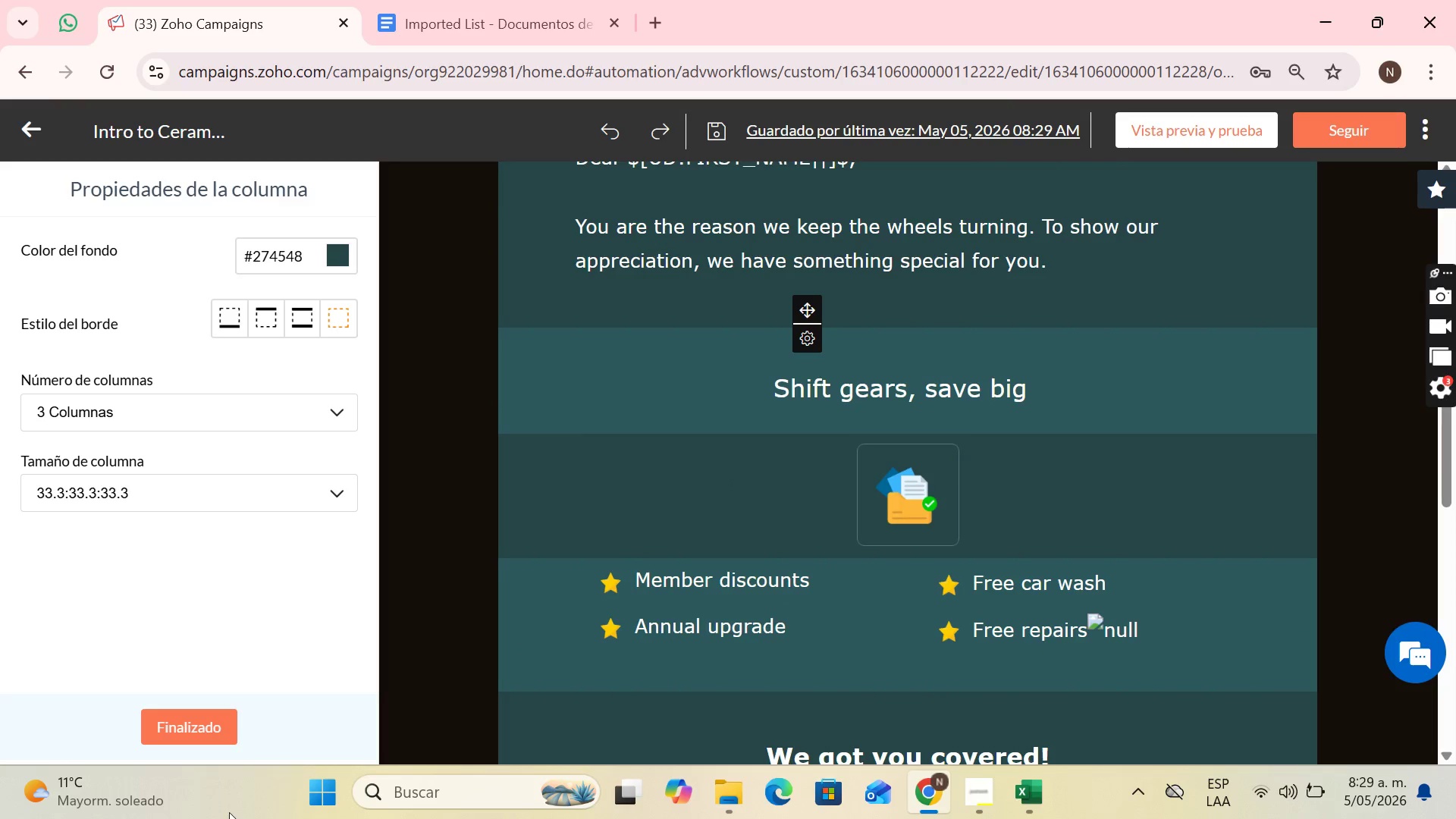 
left_click([199, 726])
 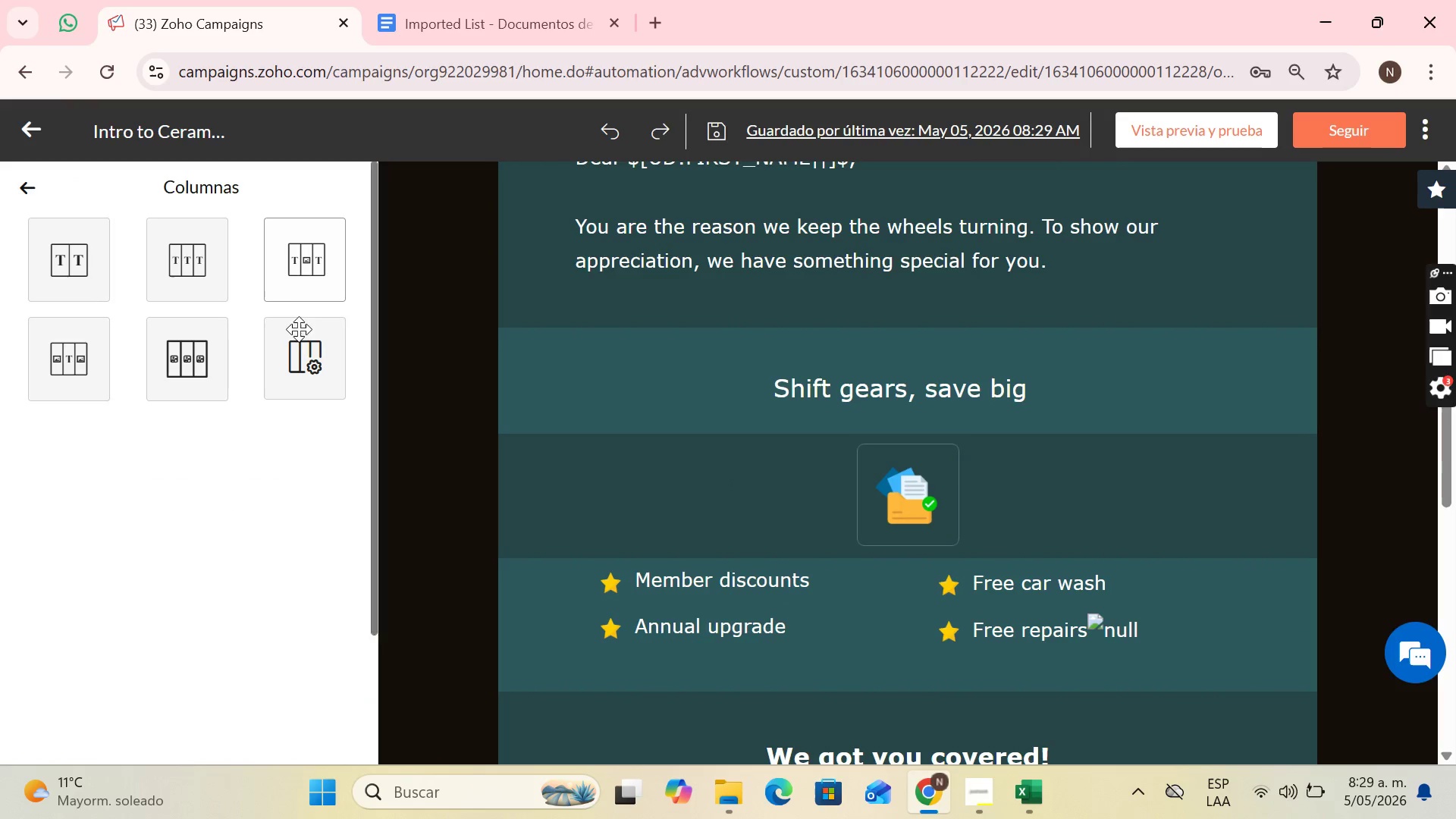 
left_click([300, 339])
 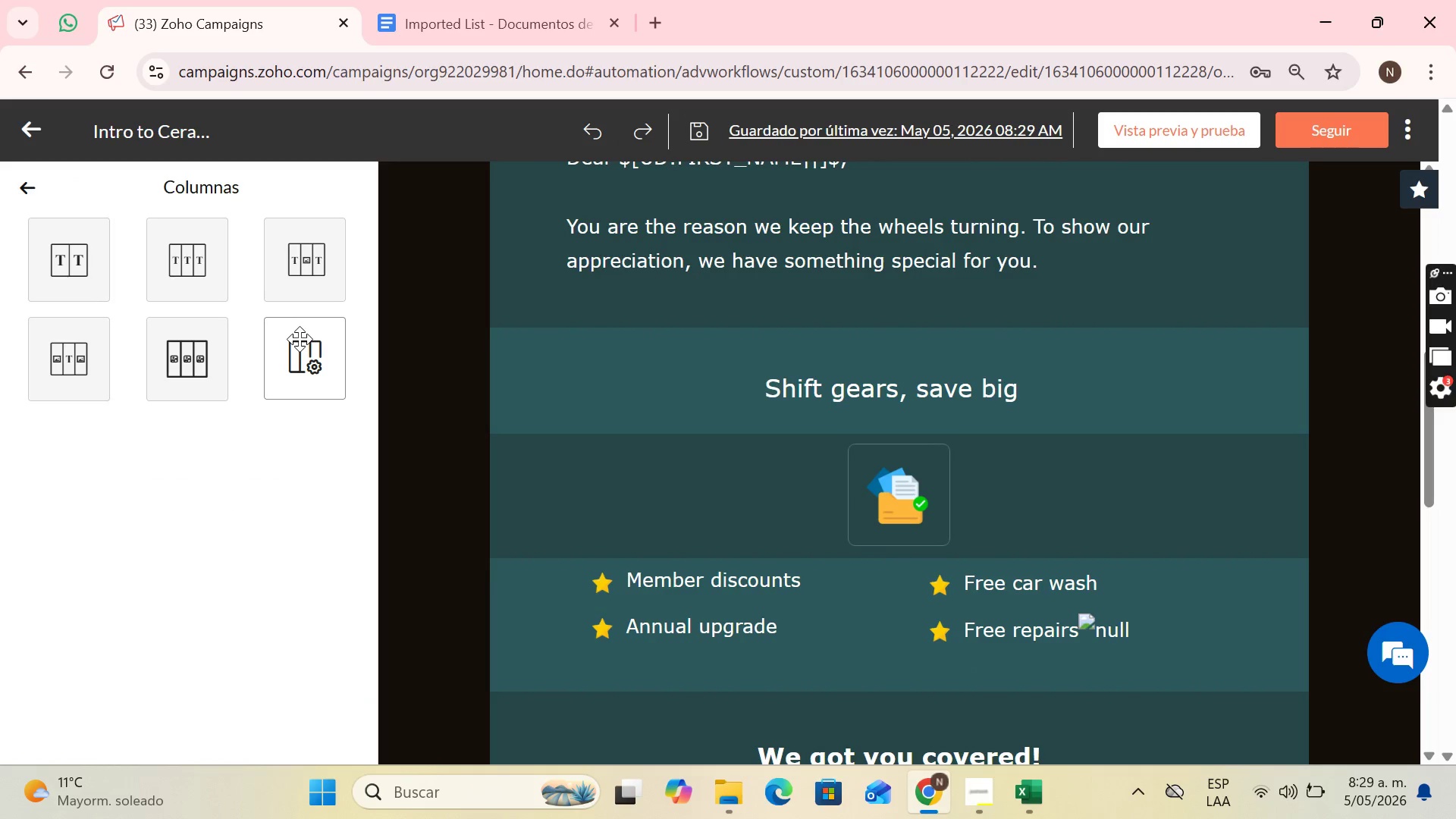 
left_click_drag(start_coordinate=[300, 339], to_coordinate=[807, 340])
 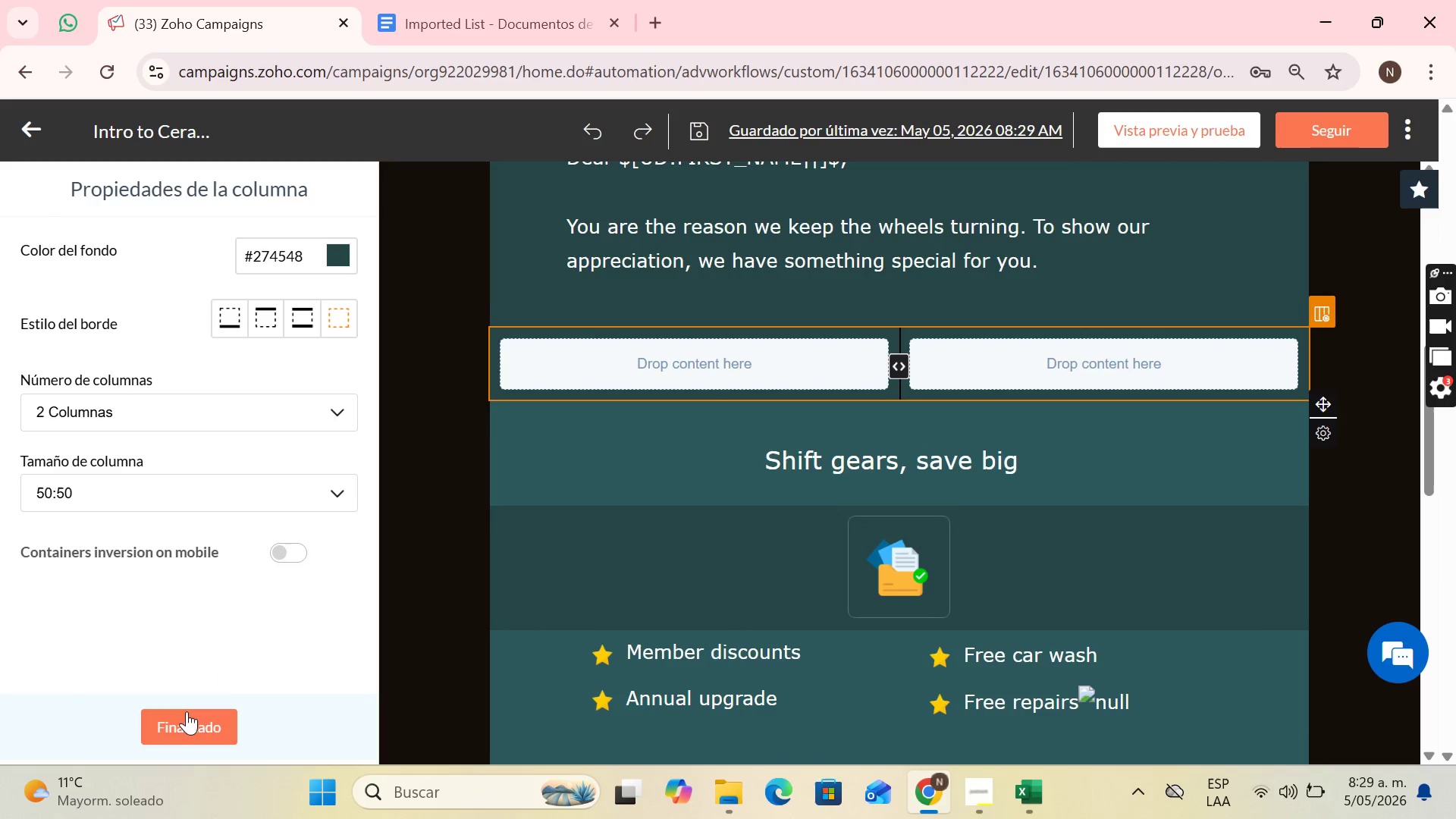 
left_click([187, 716])
 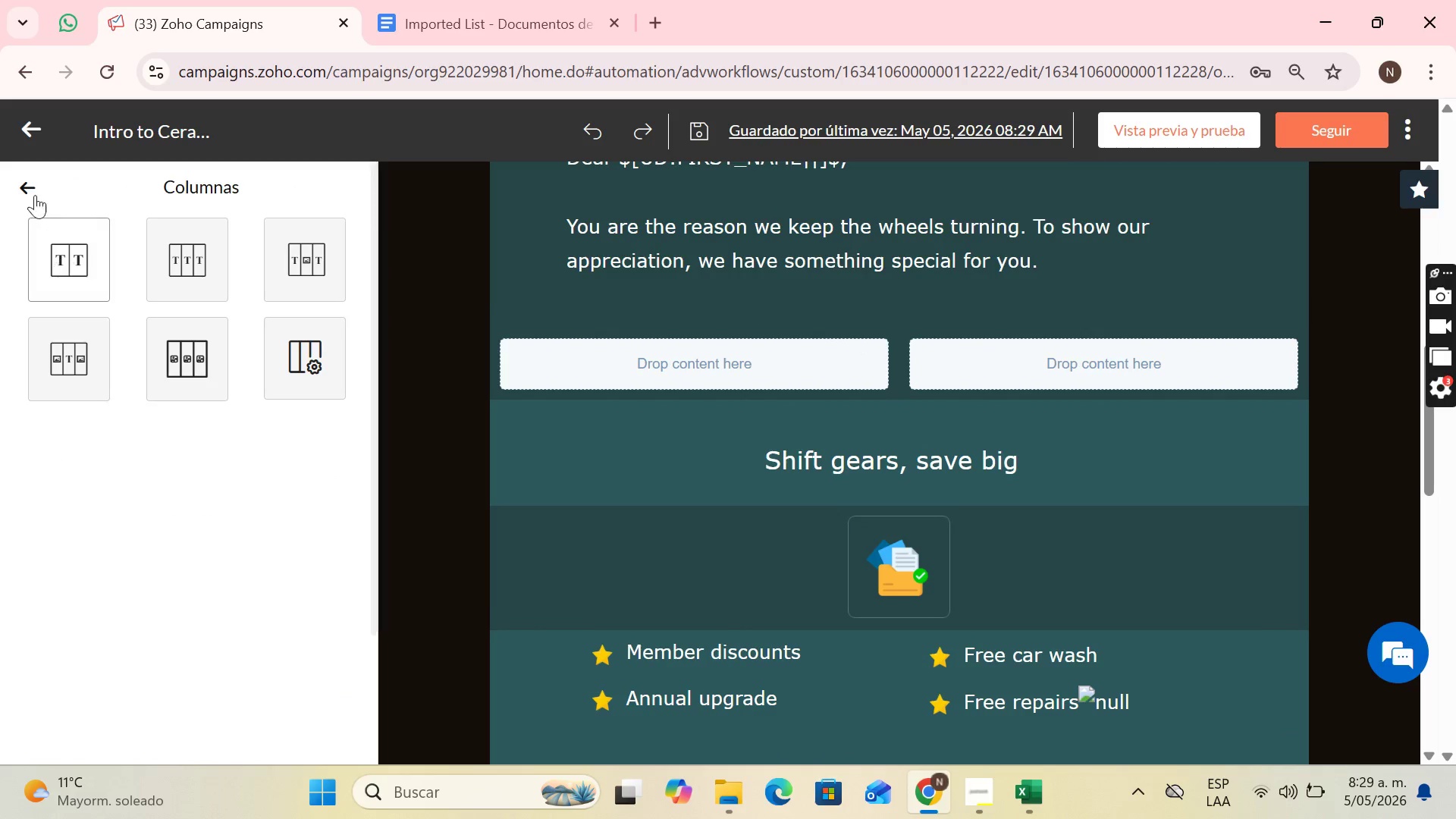 
left_click([30, 179])
 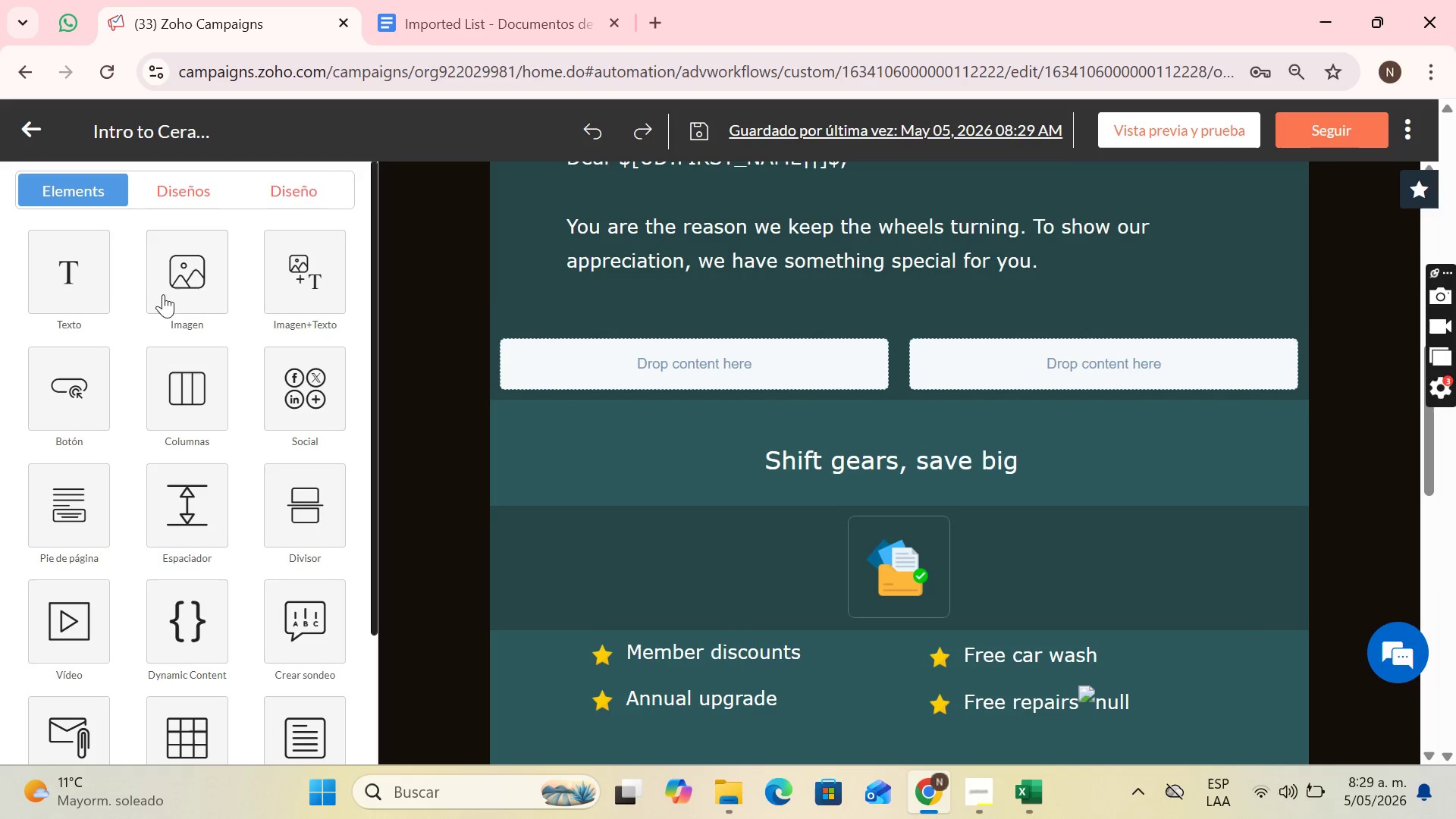 
left_click([168, 283])
 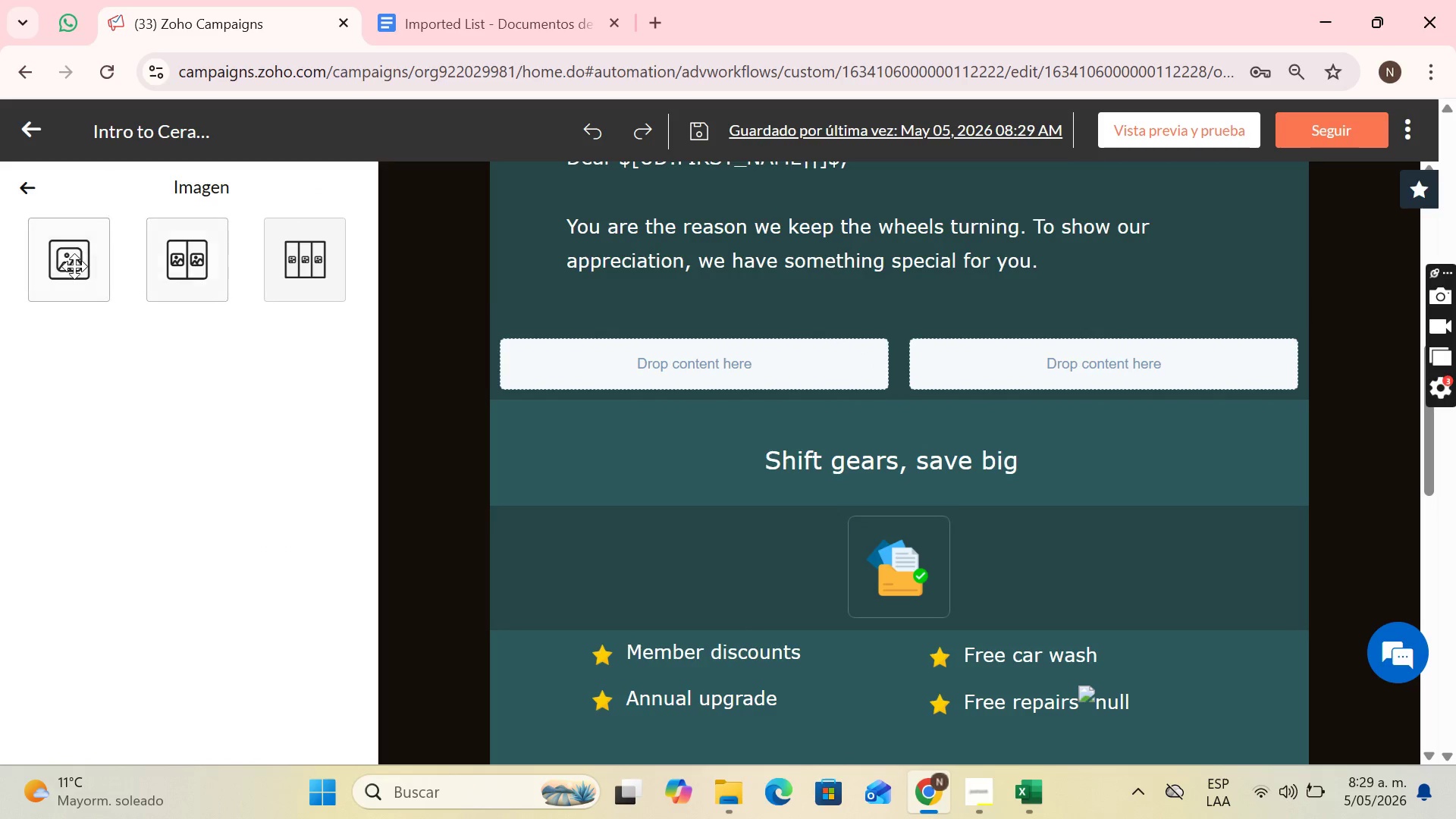 
left_click_drag(start_coordinate=[74, 265], to_coordinate=[632, 376])
 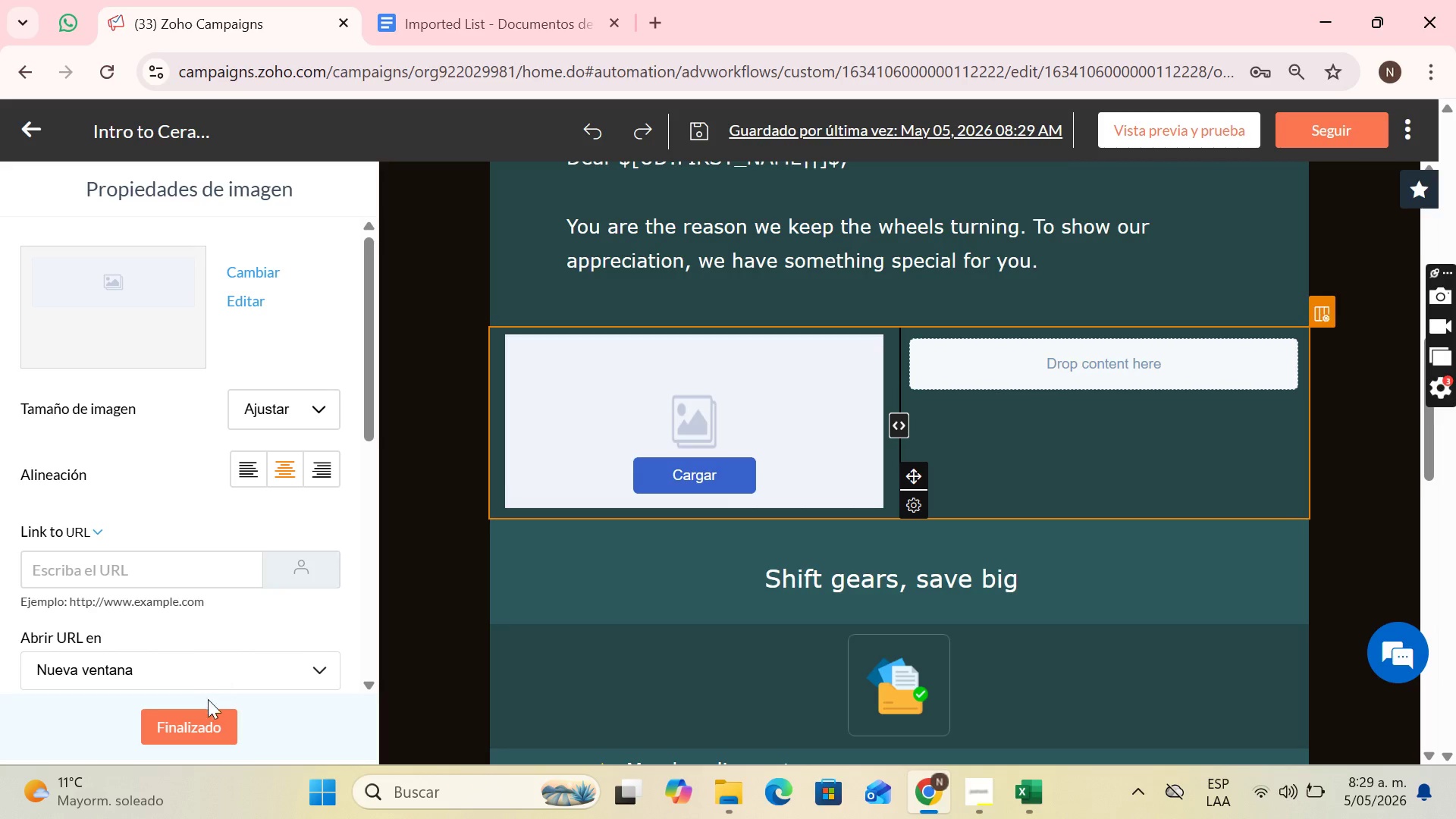 
left_click([199, 723])
 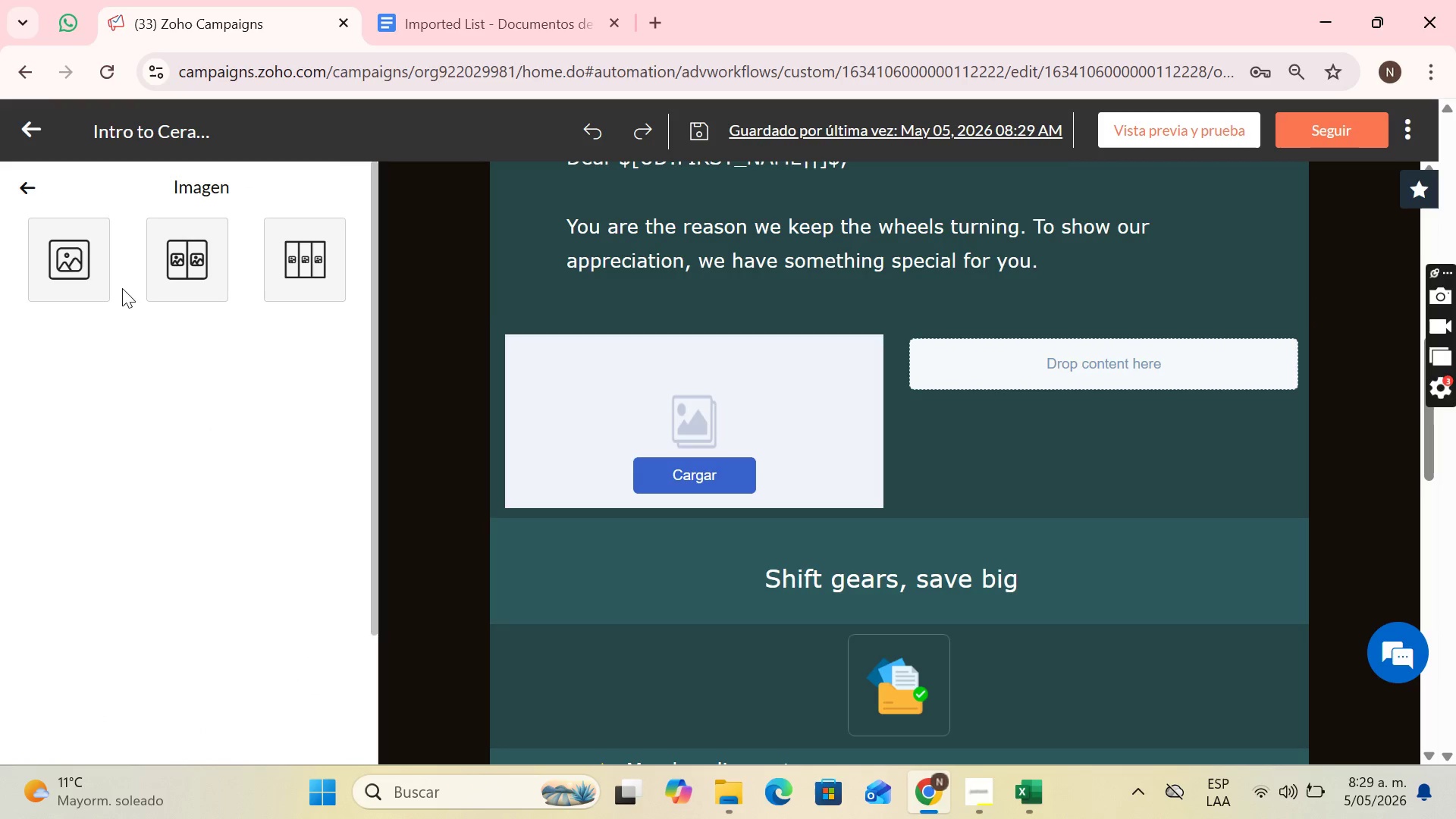 
left_click_drag(start_coordinate=[71, 240], to_coordinate=[1116, 383])
 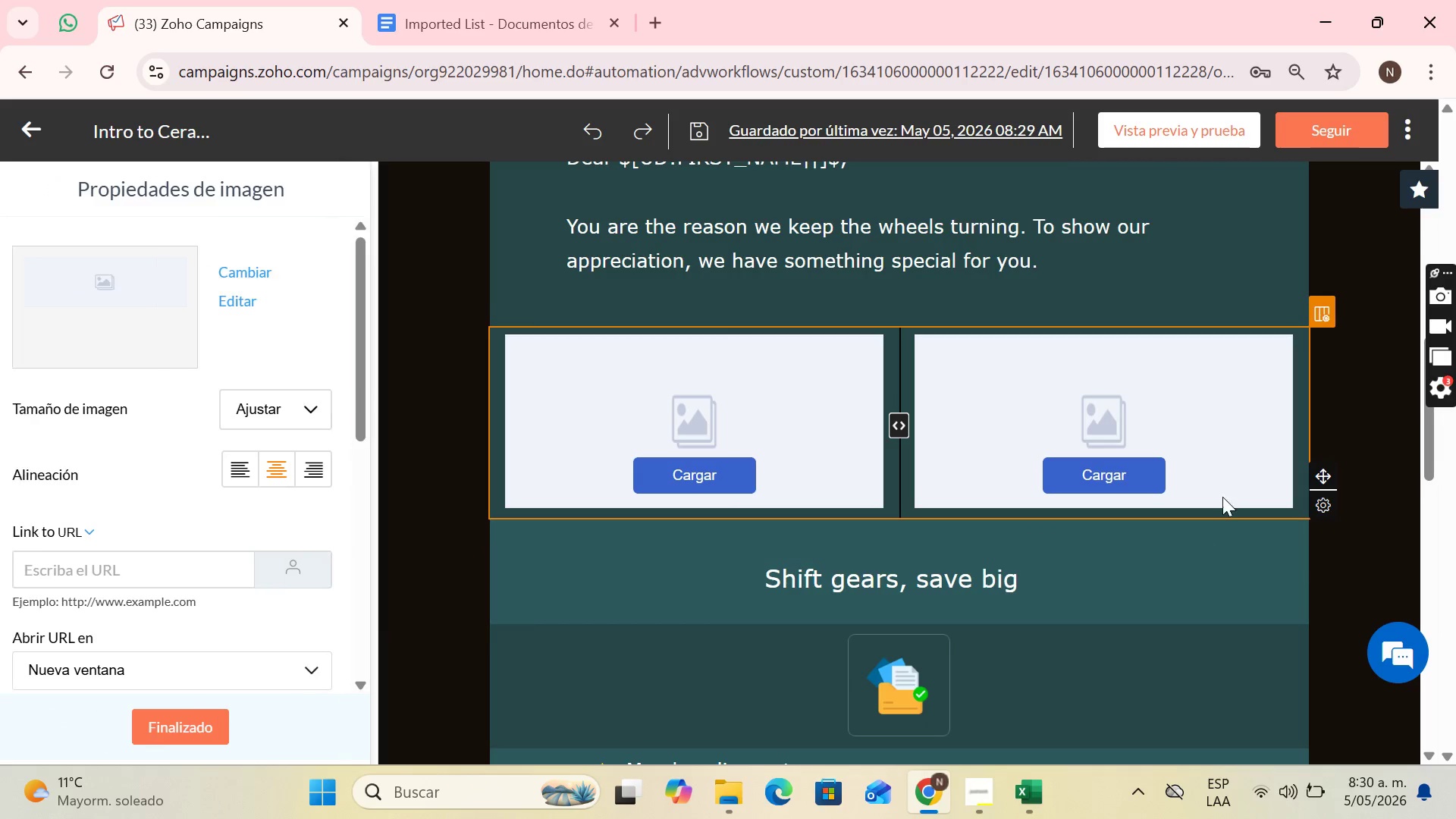 
scroll: coordinate [1147, 499], scroll_direction: down, amount: 3.0
 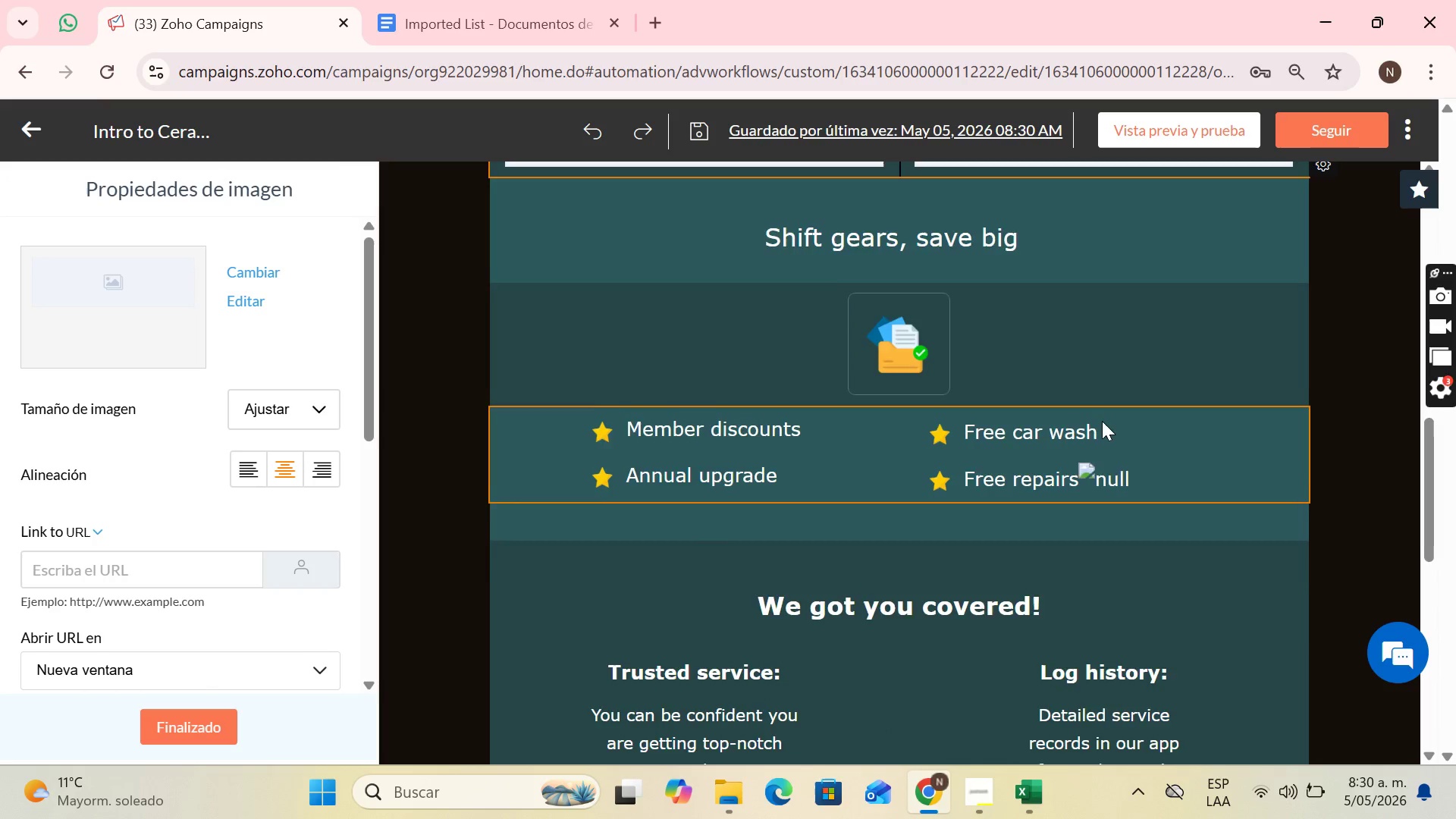 
scroll: coordinate [949, 428], scroll_direction: up, amount: 13.0
 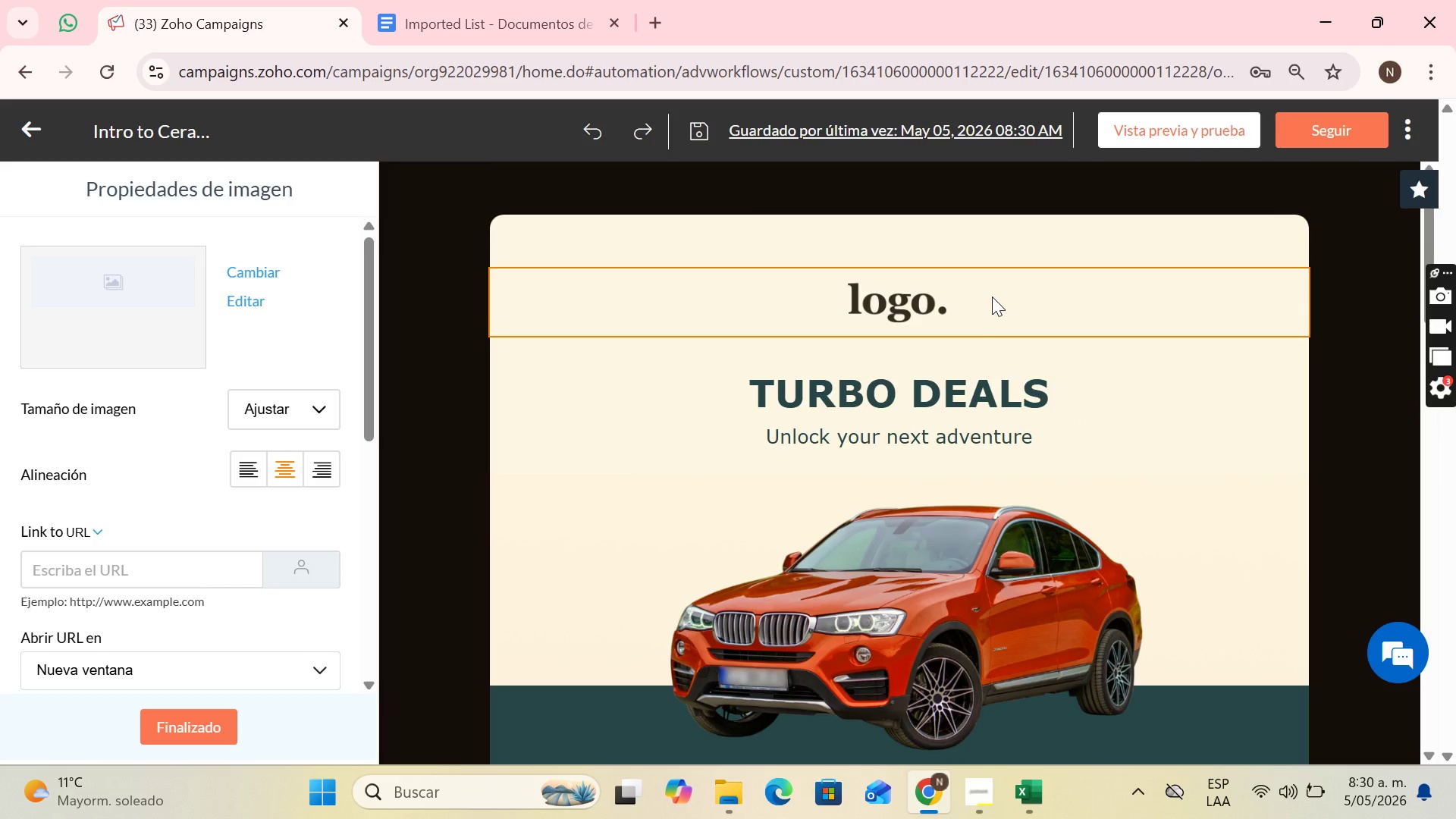 
scroll: coordinate [994, 293], scroll_direction: down, amount: 1.0
 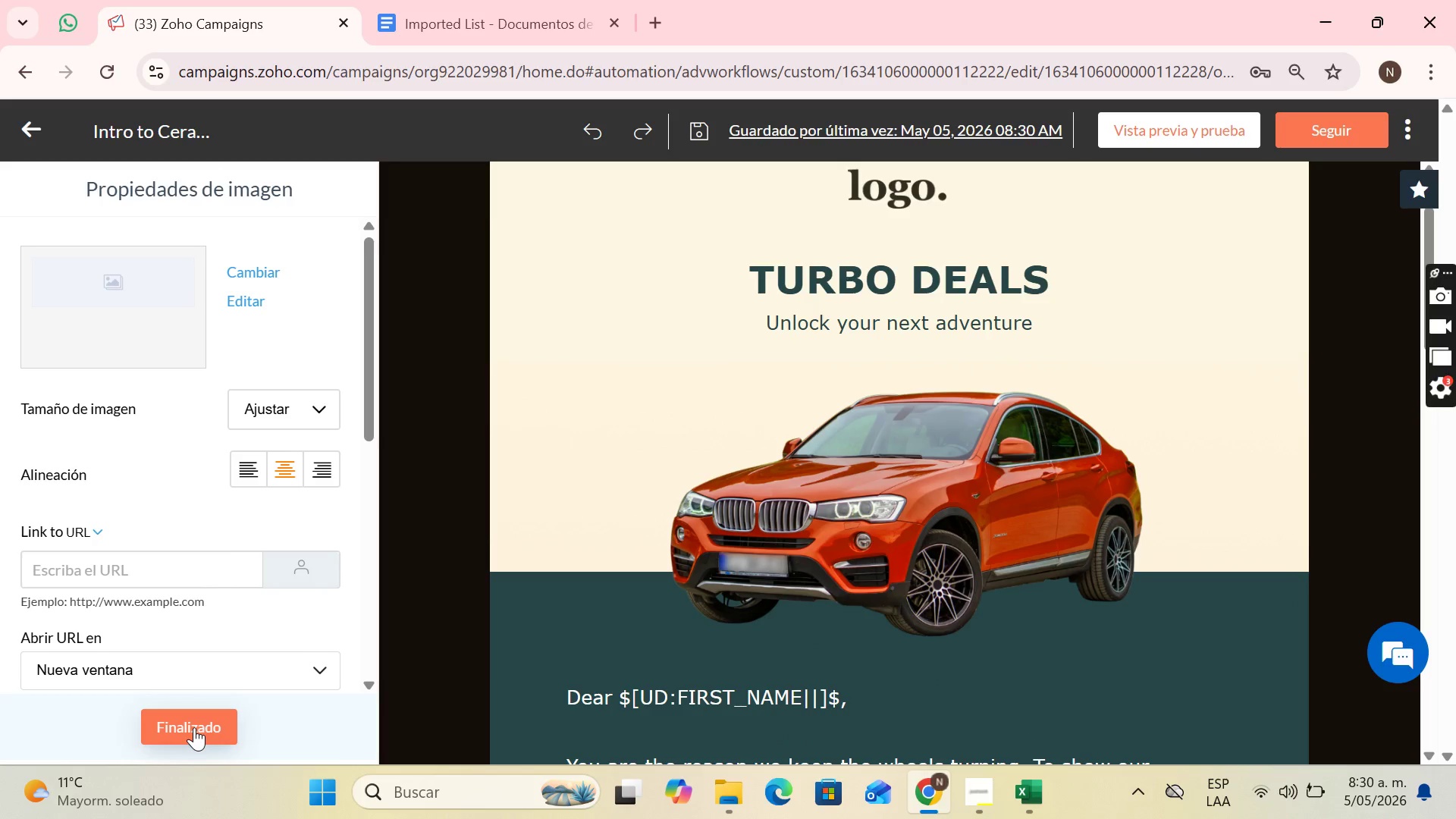 
left_click_drag(start_coordinate=[197, 727], to_coordinate=[202, 729])
 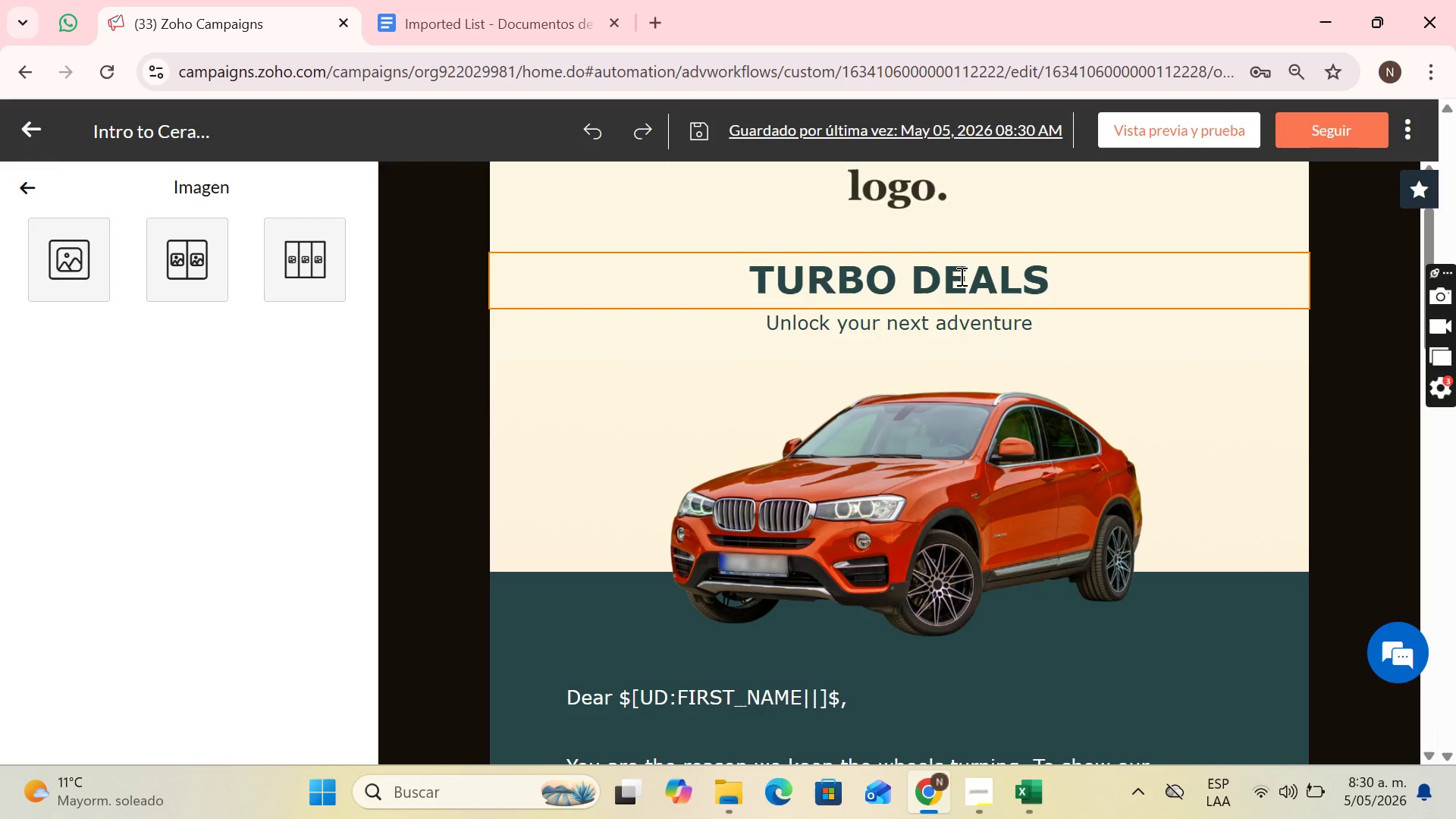 
wait(24.0)
 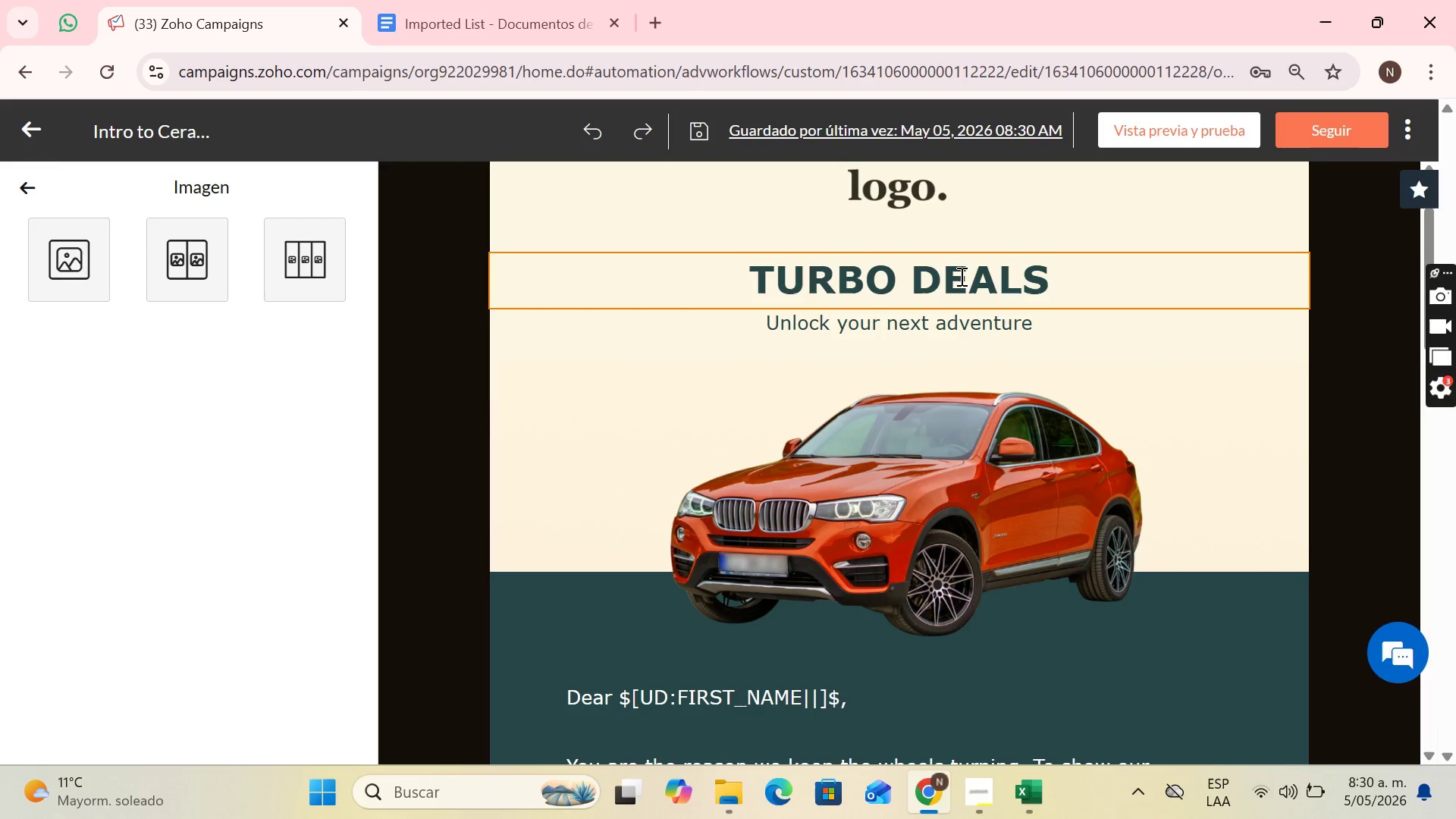 
left_click([1120, 291])
 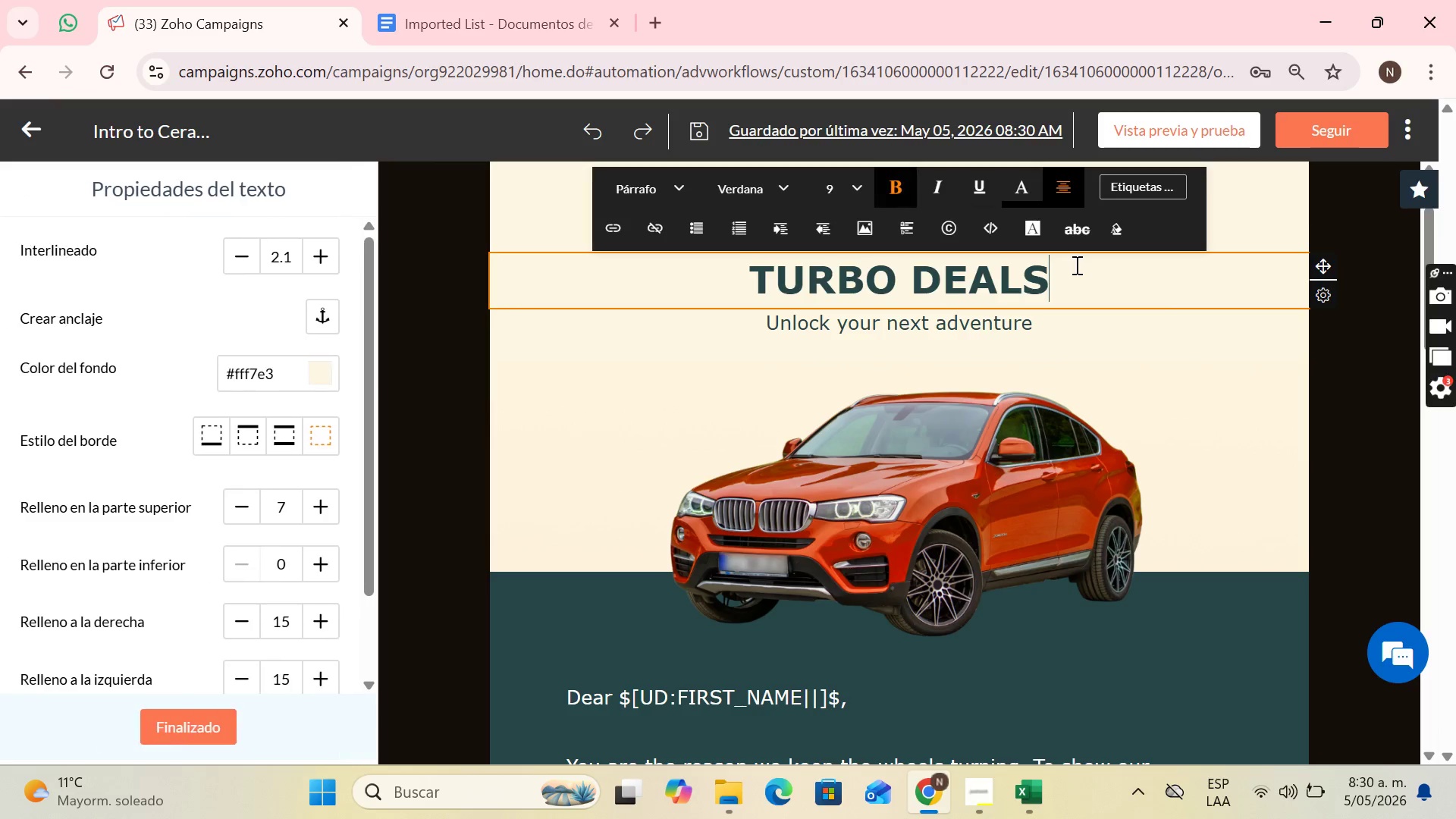 
left_click_drag(start_coordinate=[1075, 265], to_coordinate=[753, 267])
 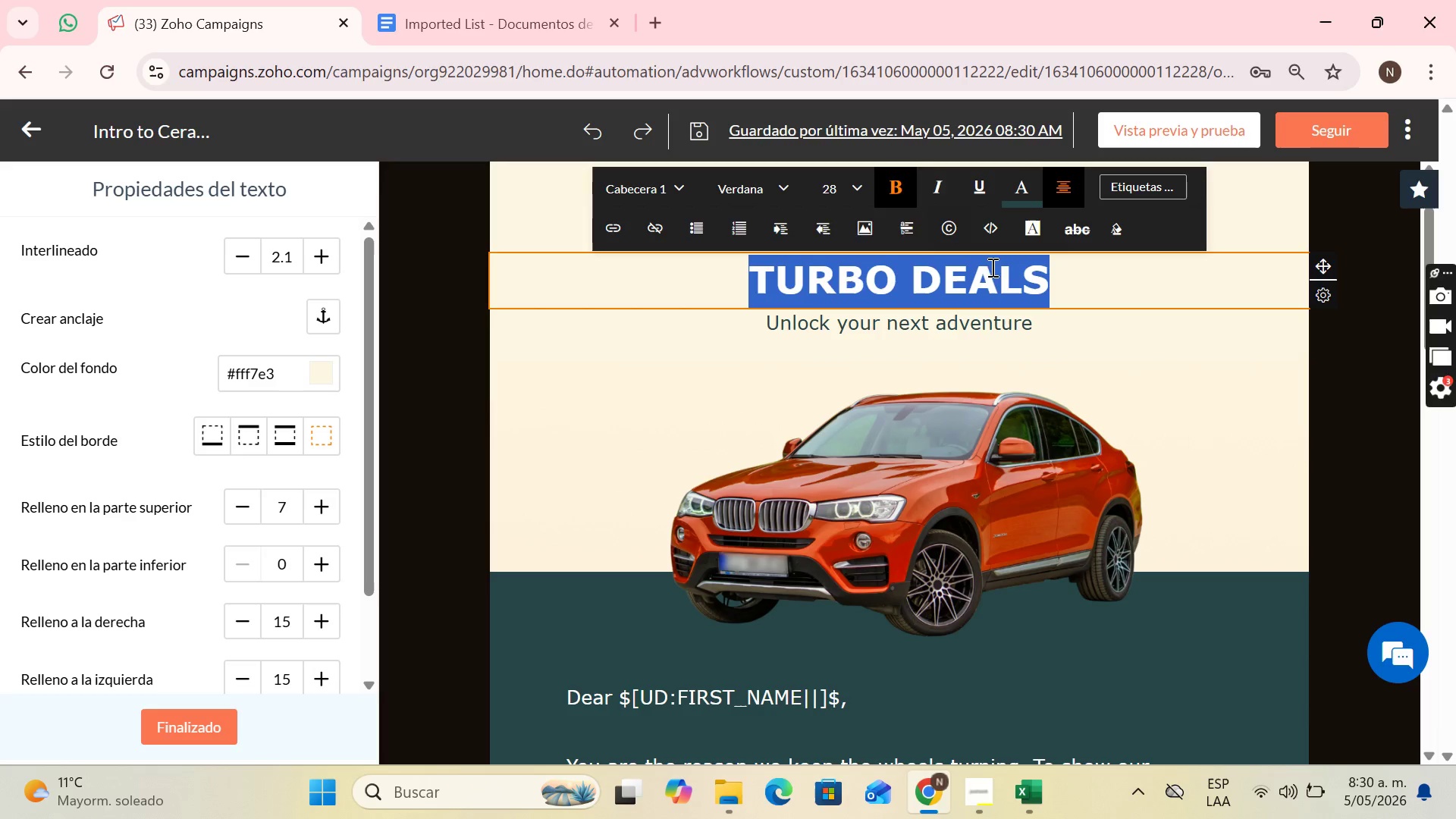 
left_click([990, 277])
 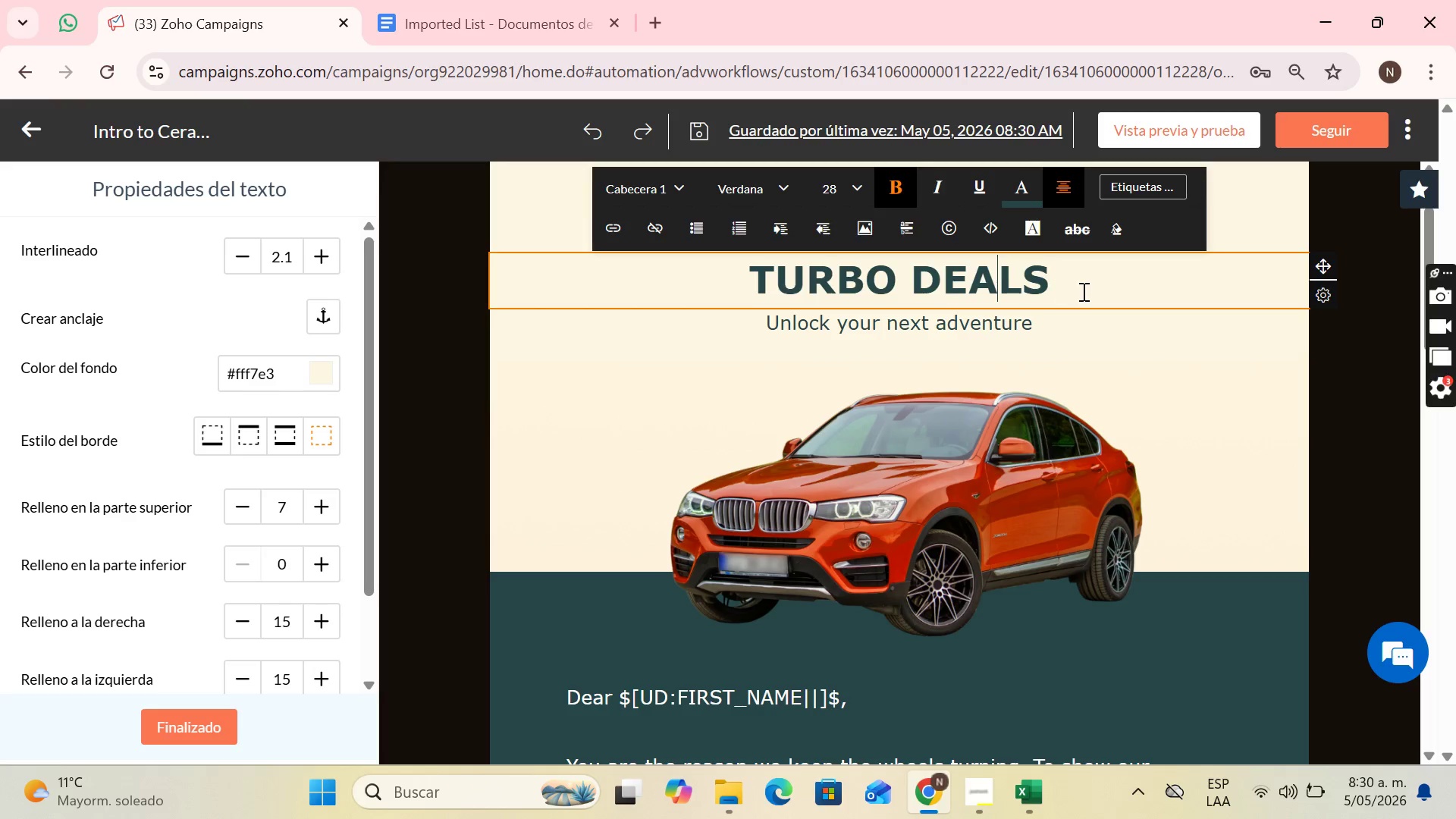 
left_click_drag(start_coordinate=[1082, 291], to_coordinate=[777, 288])
 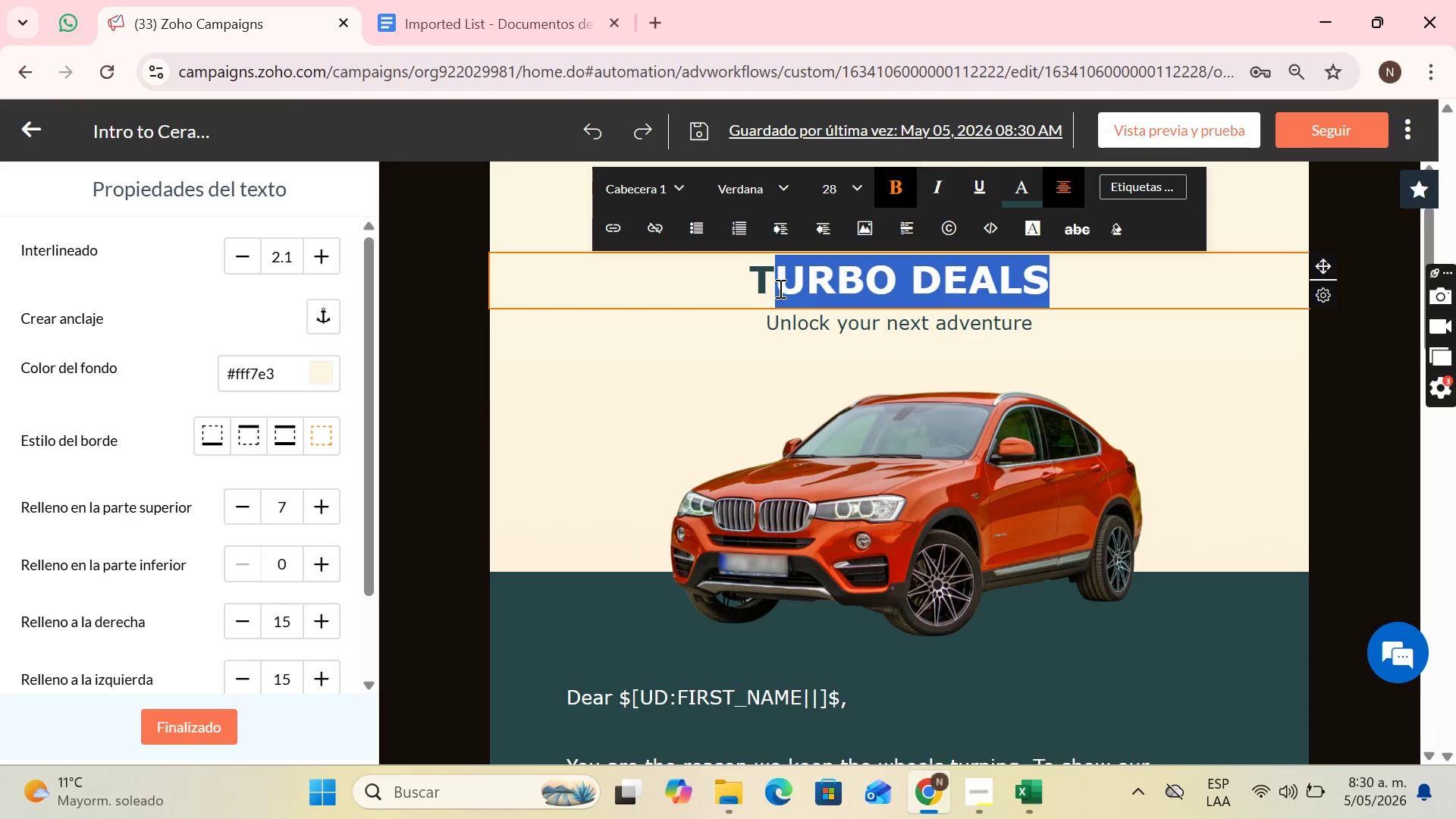 
key(Backspace)
 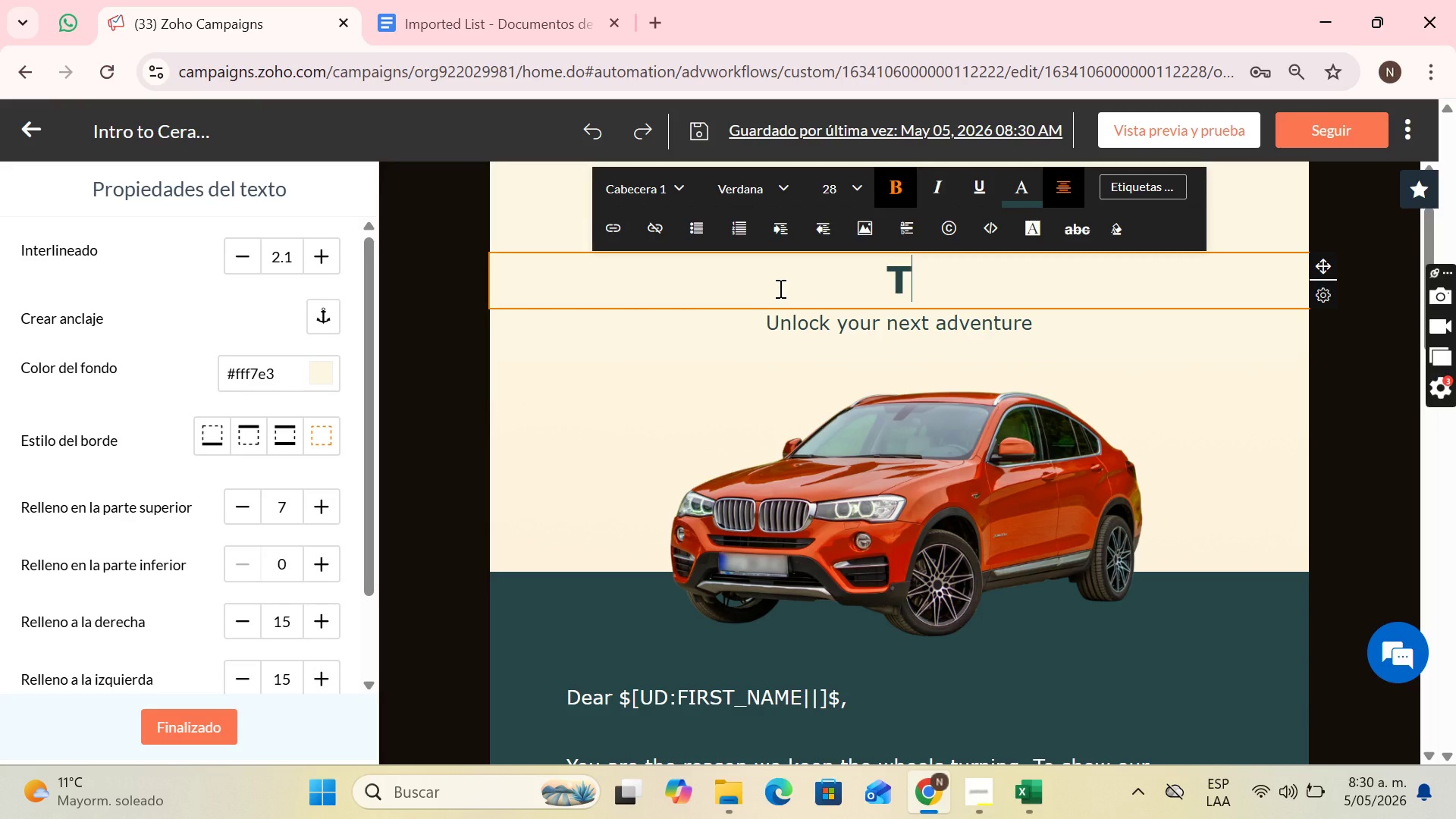 
key(CapsLock)
 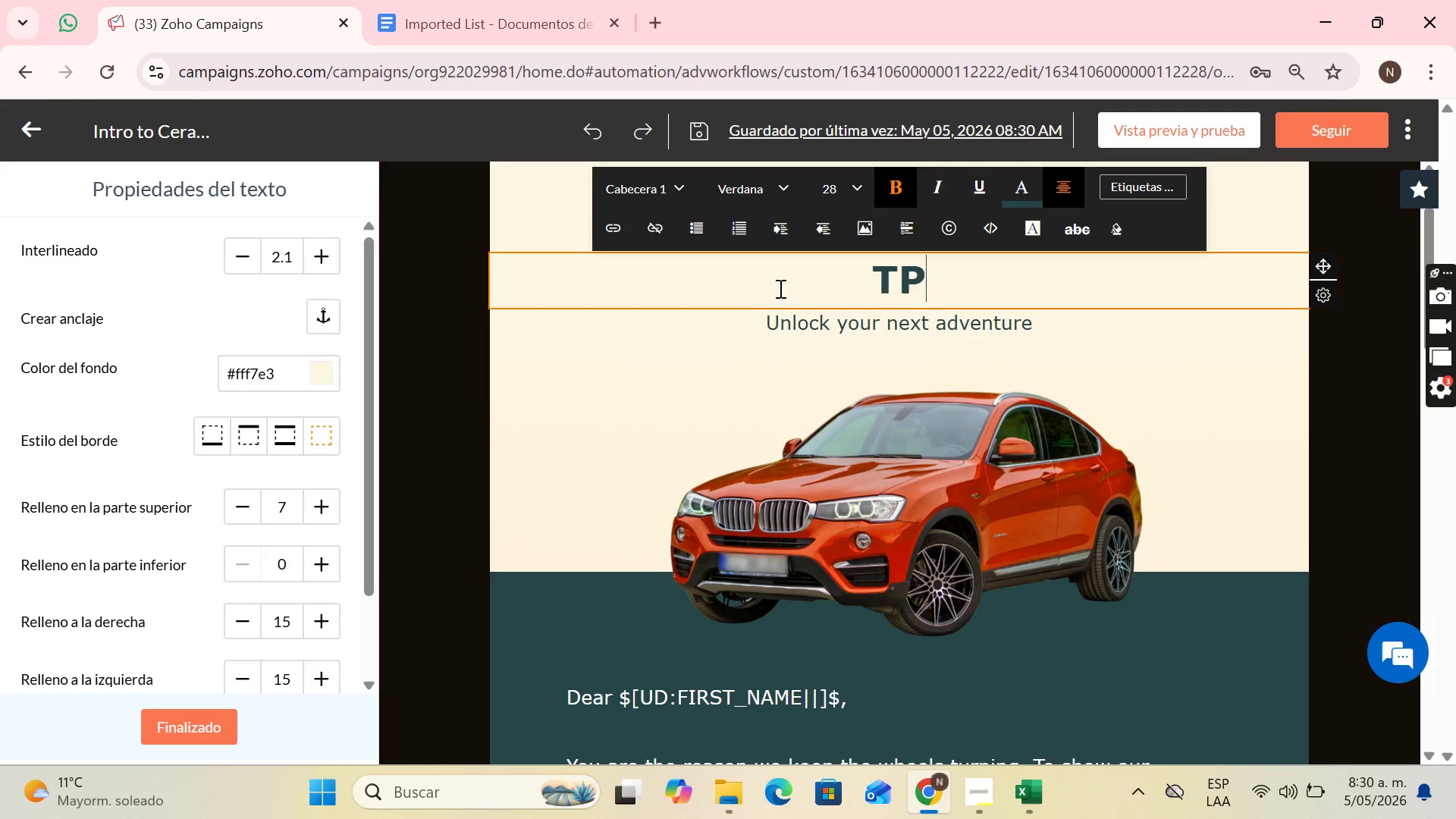 
key(P)
 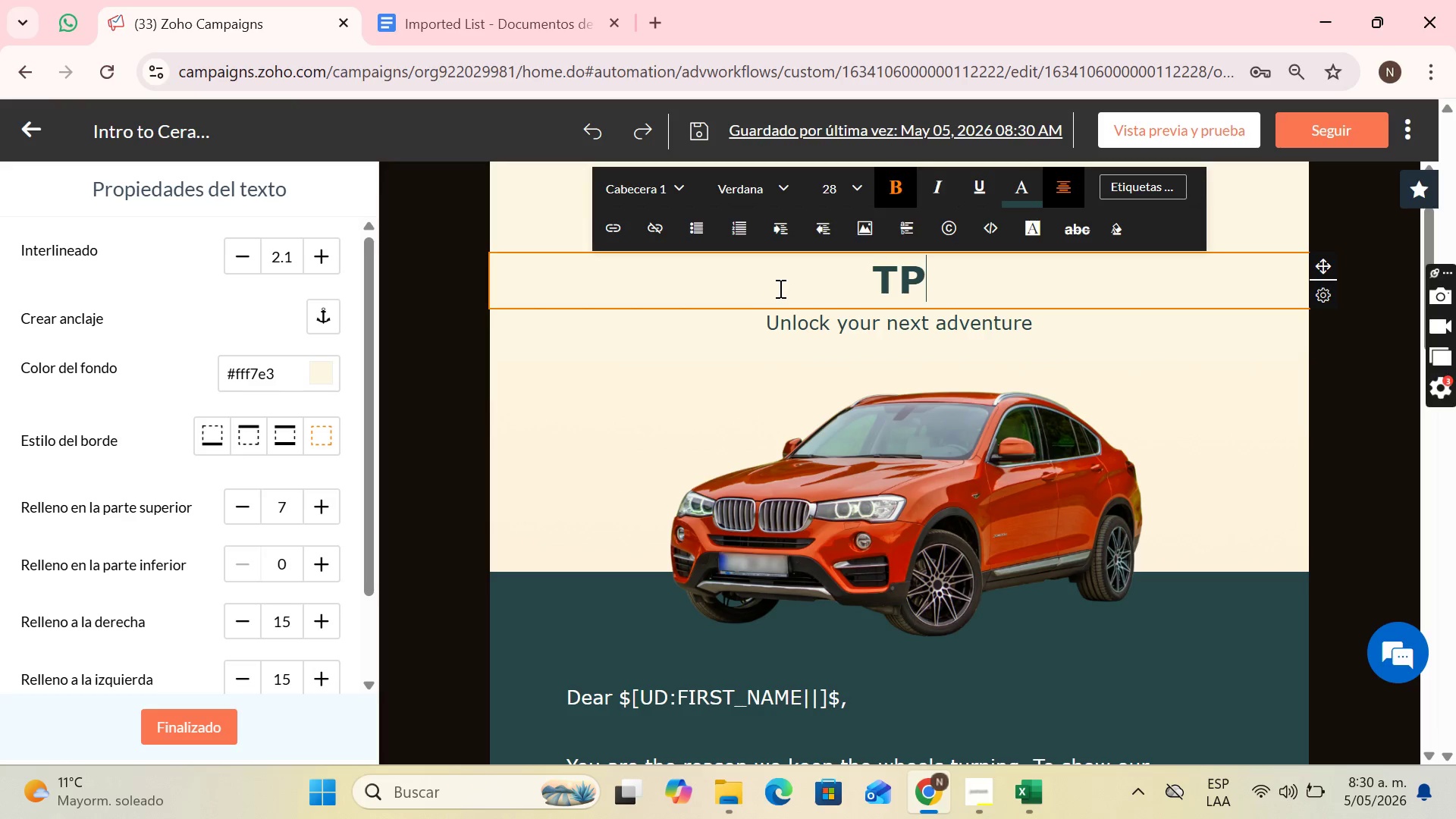 
key(CapsLock)
 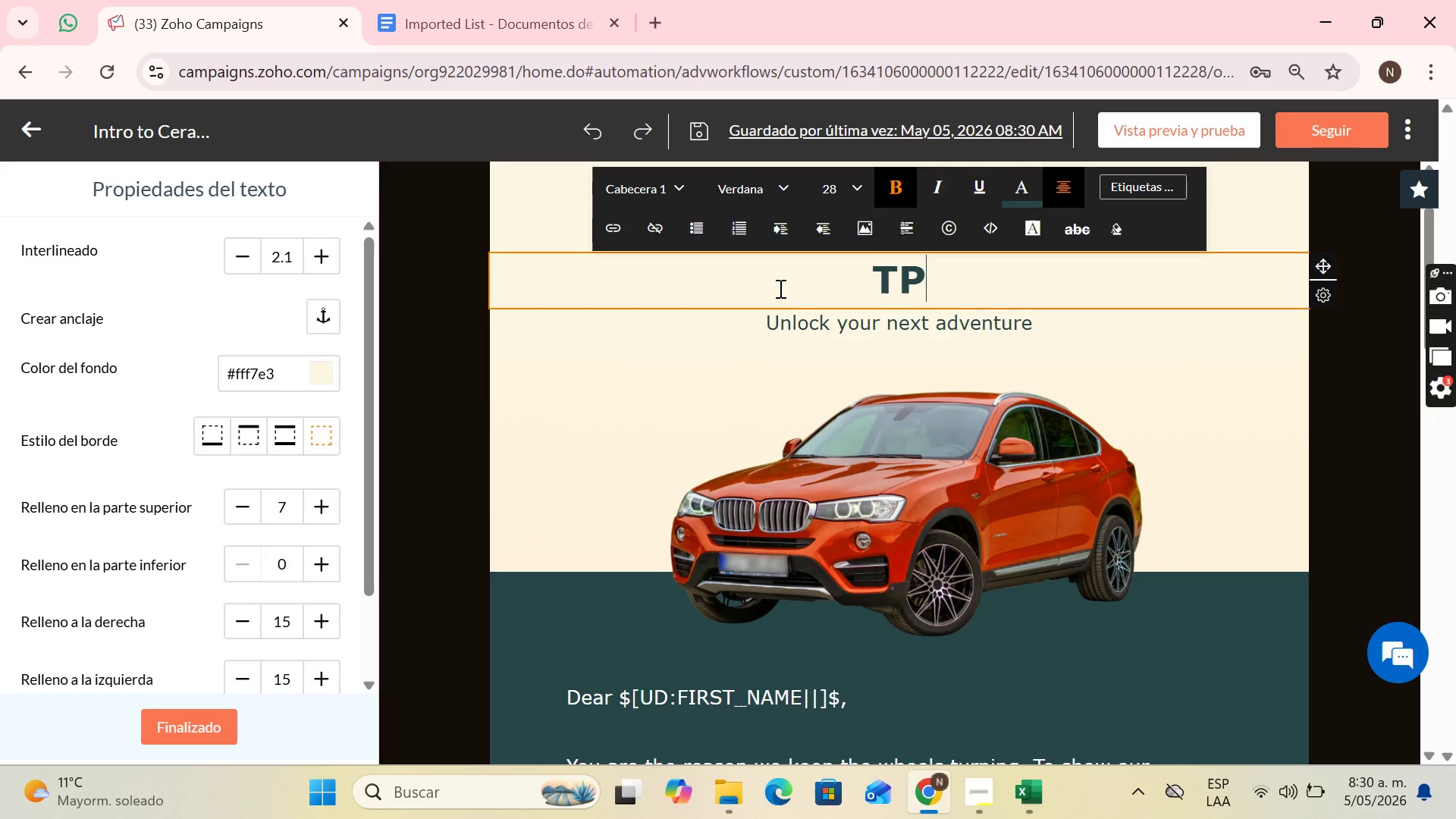 
wait(5.66)
 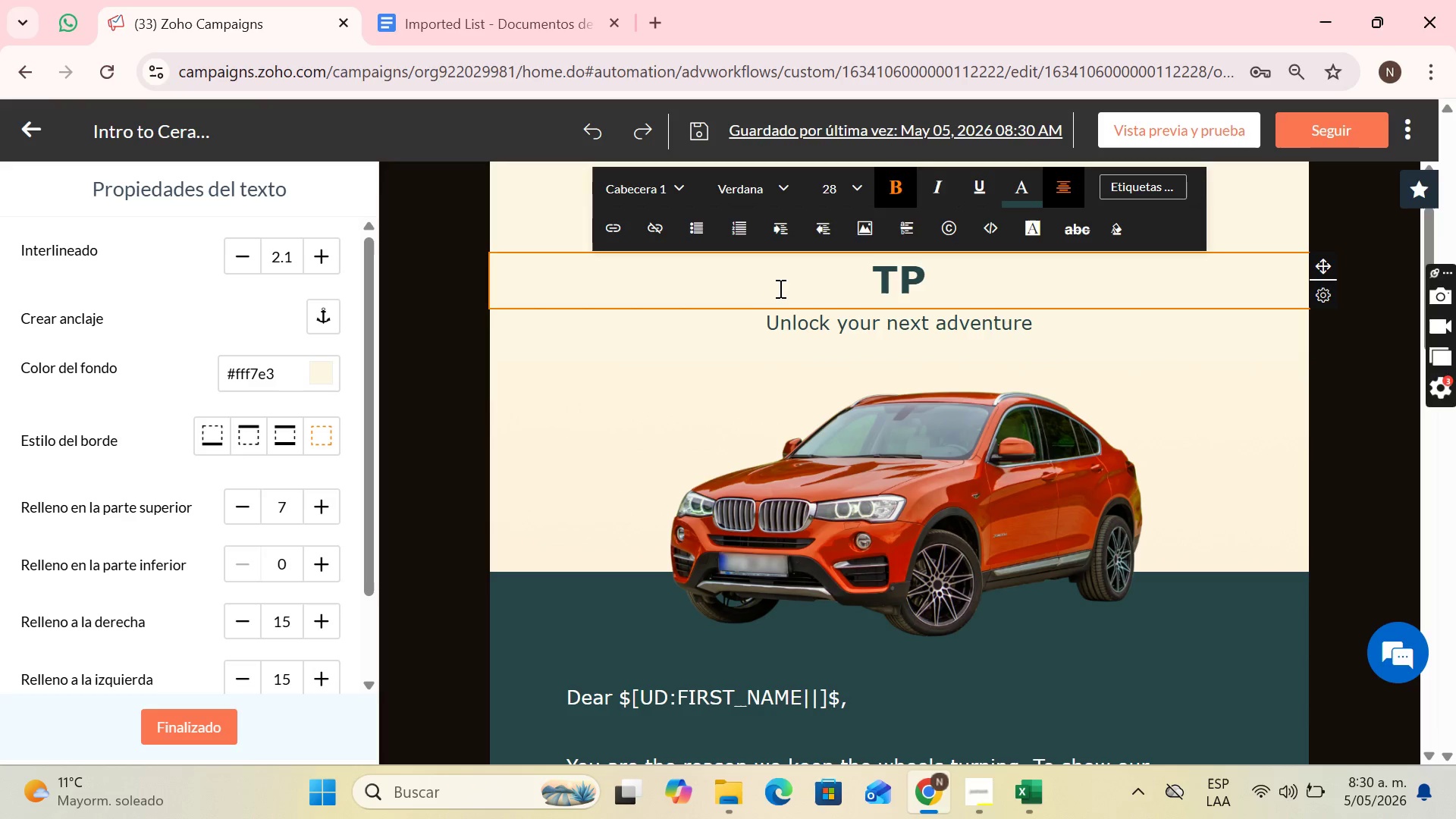 
type(irt)
key(Backspace)
key(Backspace)
key(Backspace)
type(ristine Piston Auto Sa)
key(Backspace)
type(PA)
 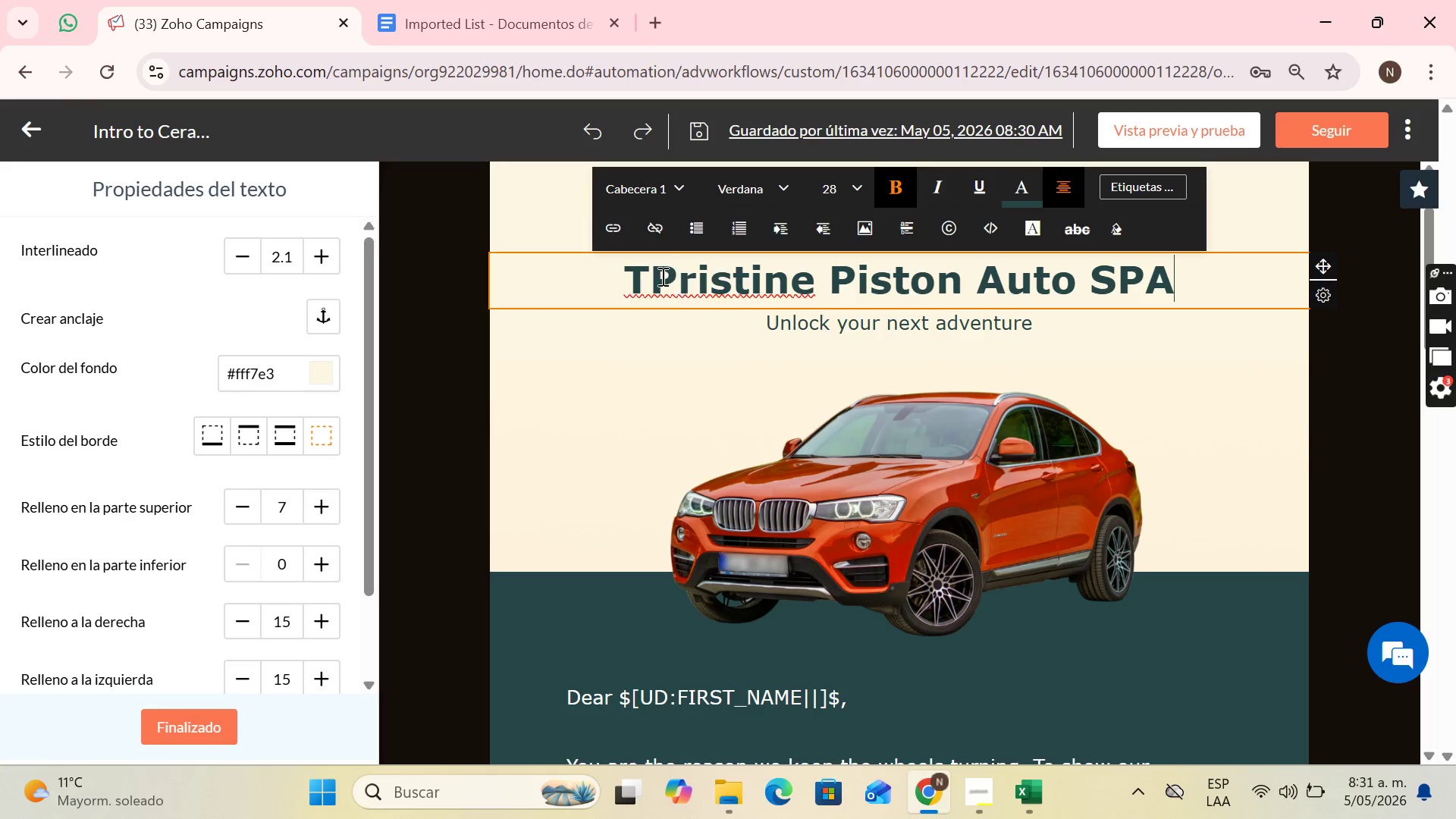 
left_click([657, 272])
 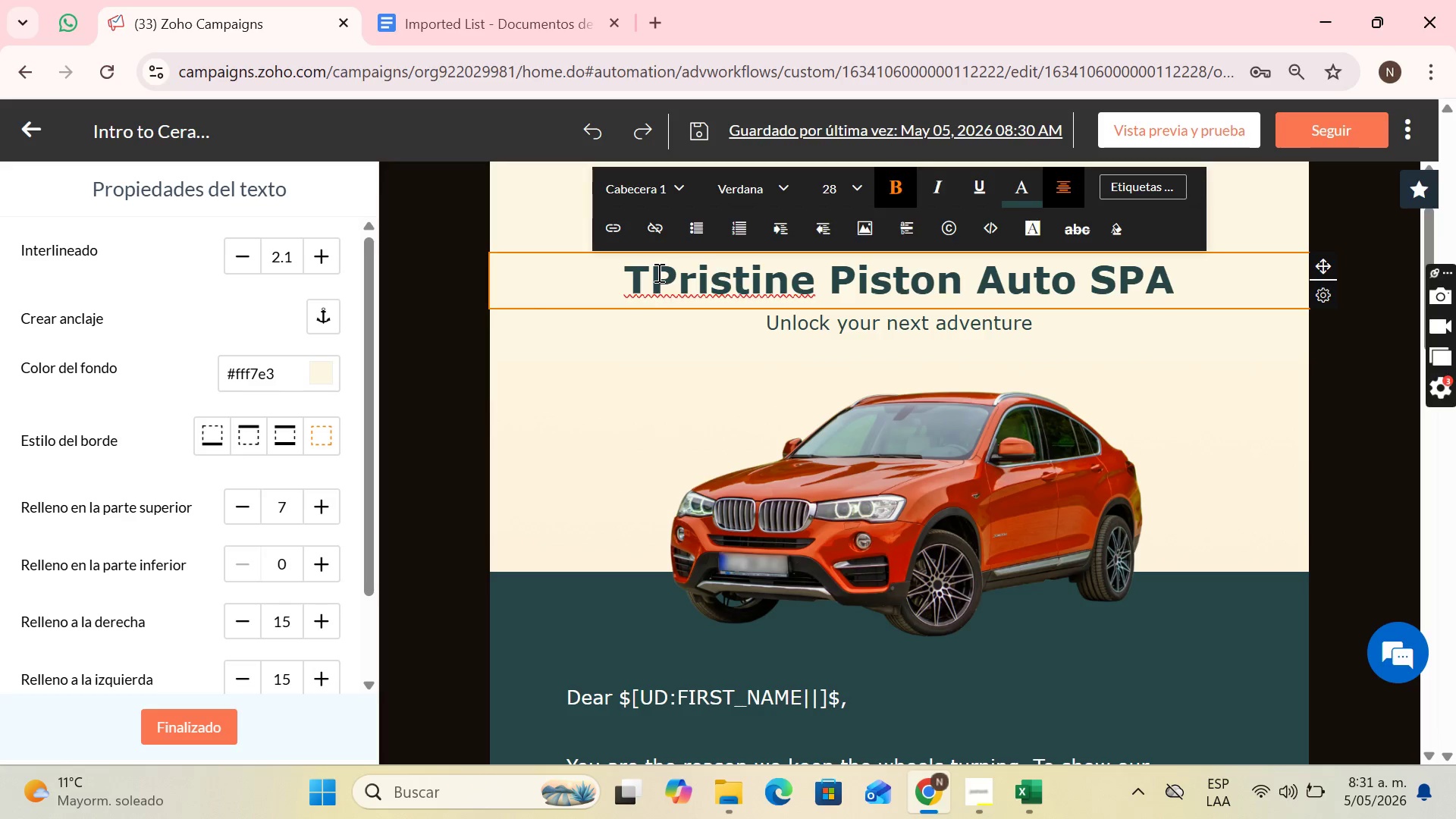 
key(Backspace)
 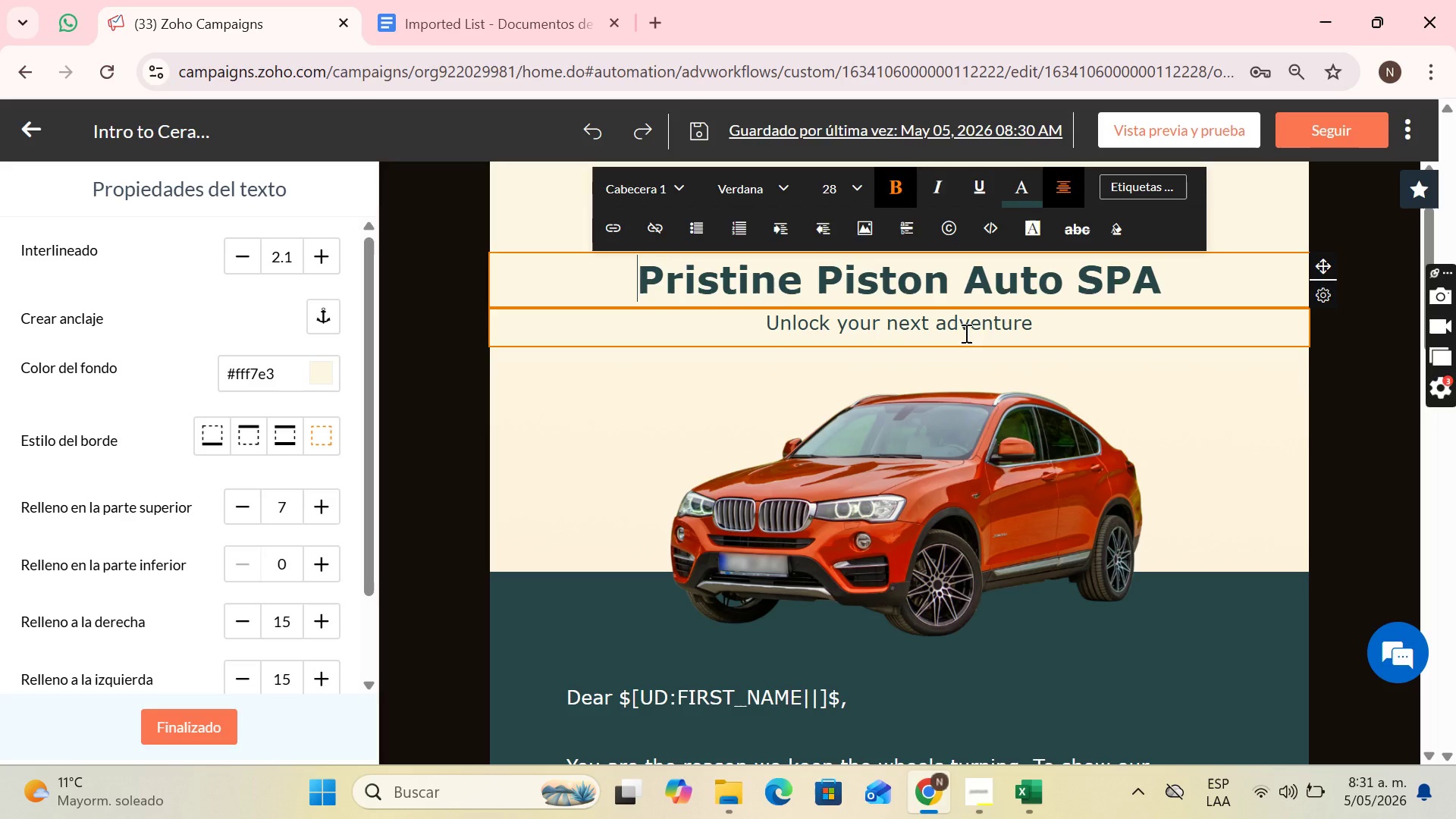 
wait(6.06)
 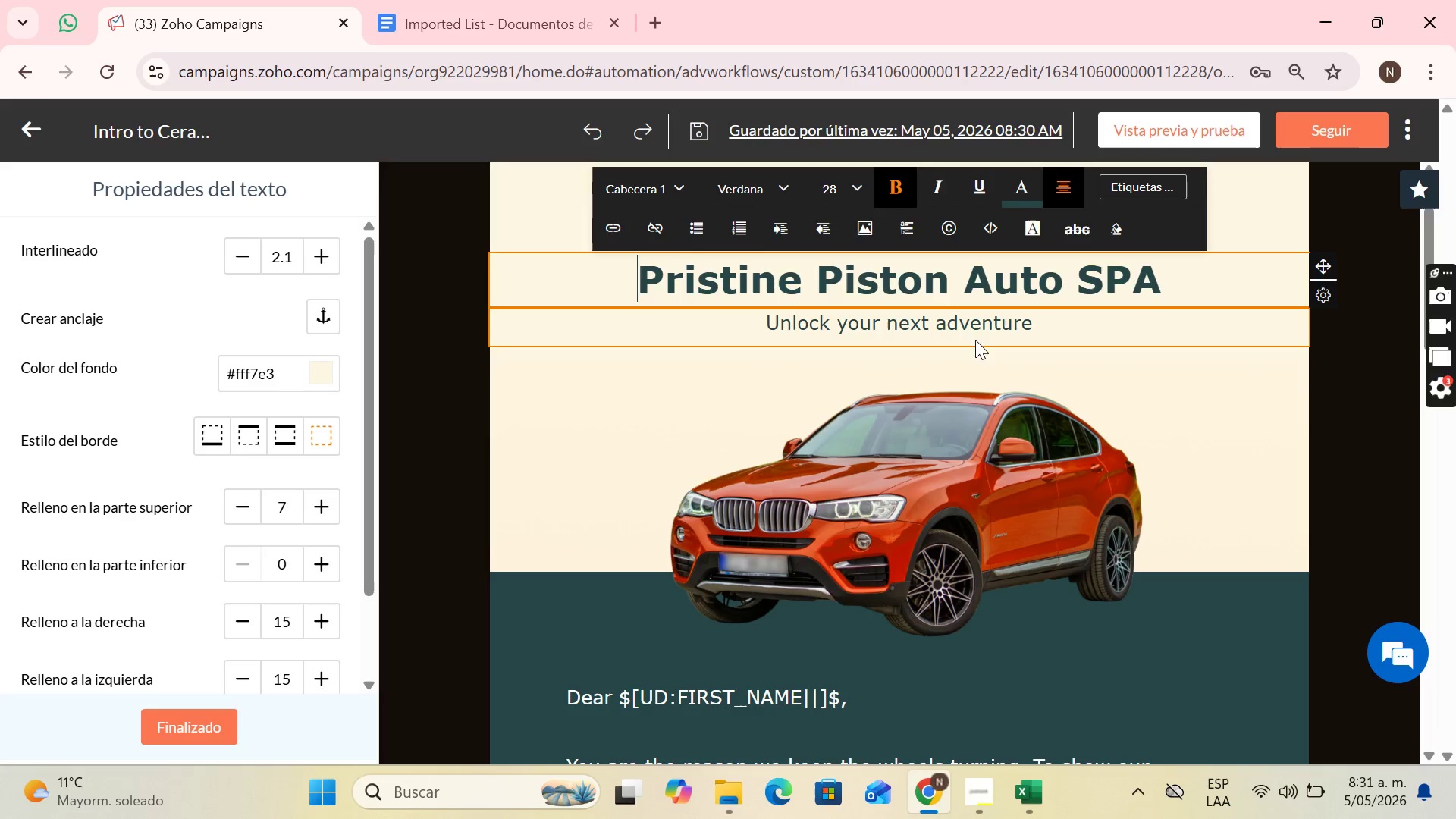 
scroll: coordinate [1124, 300], scroll_direction: down, amount: 2.0
 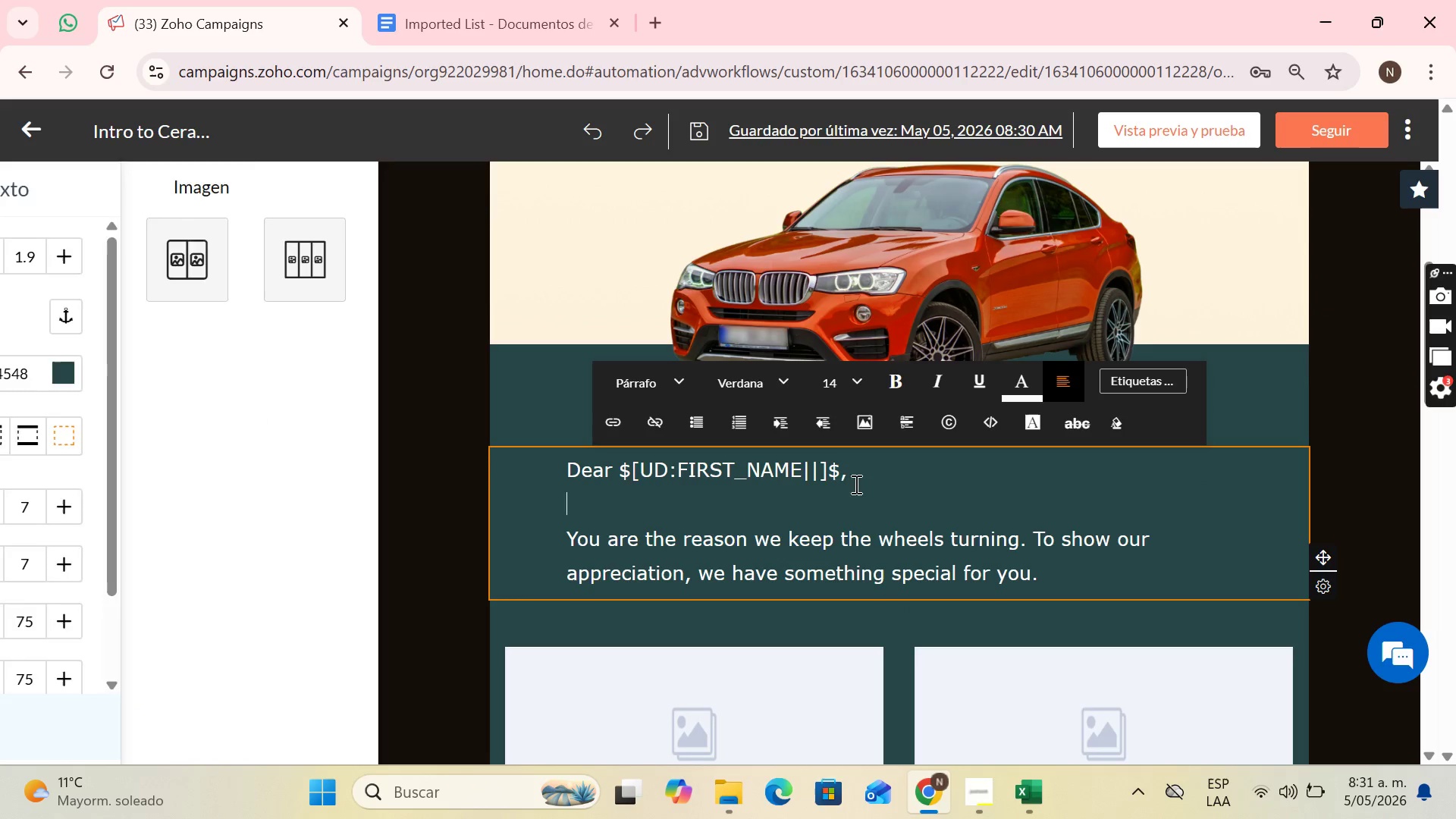 
left_click([835, 469])
 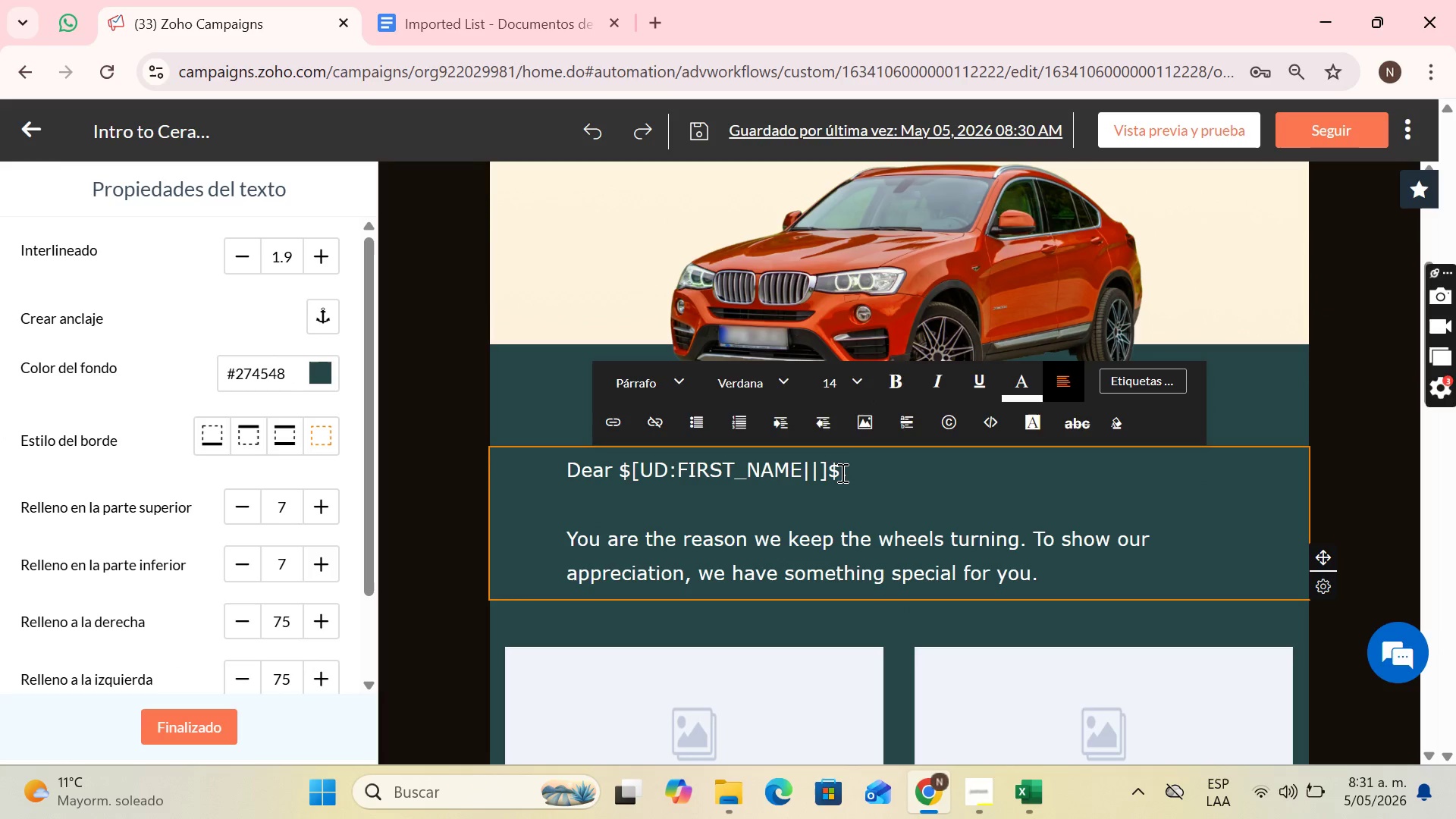 
left_click_drag(start_coordinate=[841, 472], to_coordinate=[513, 474])
 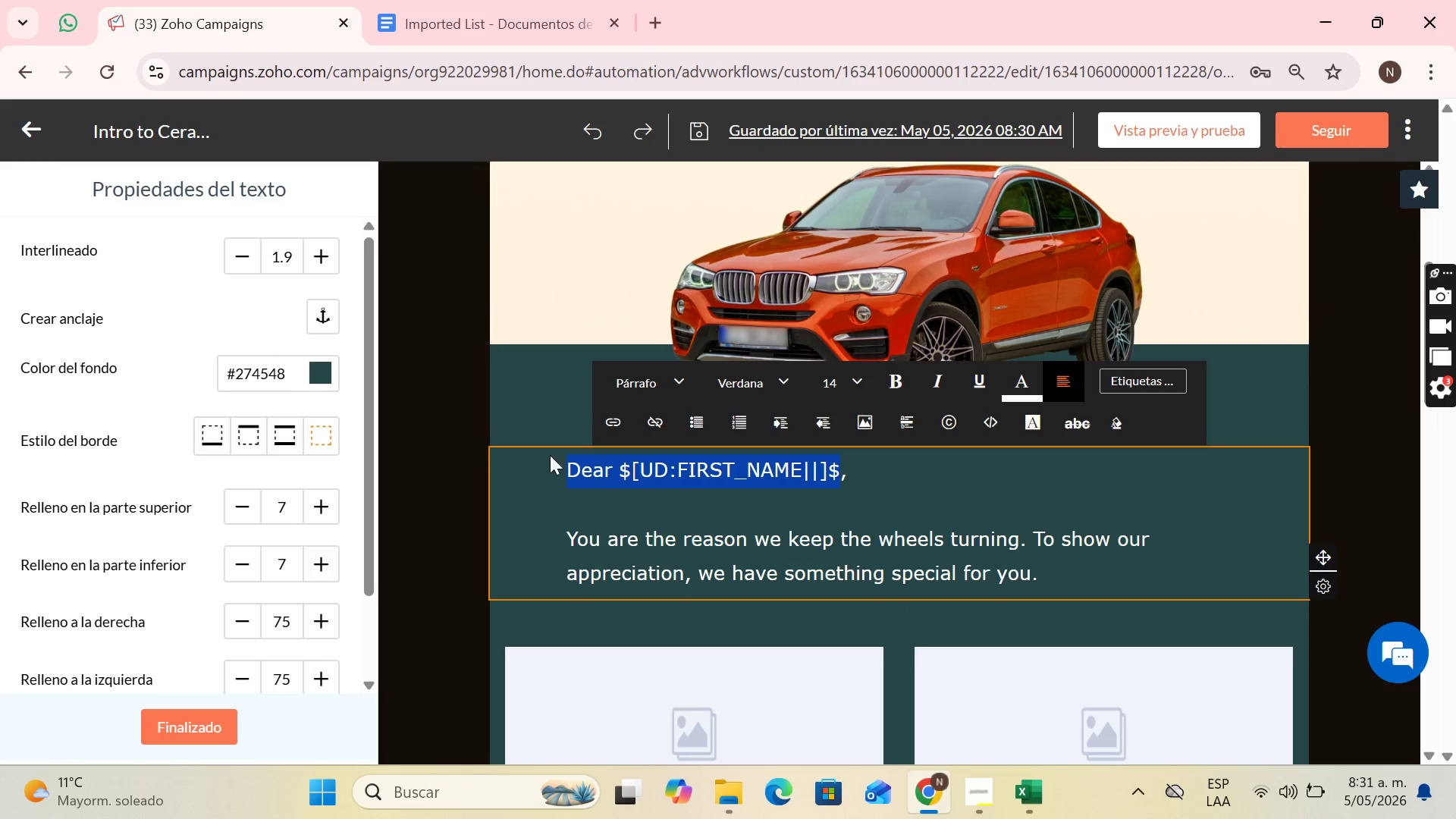 
scroll: coordinate [1241, 326], scroll_direction: up, amount: 1.0
 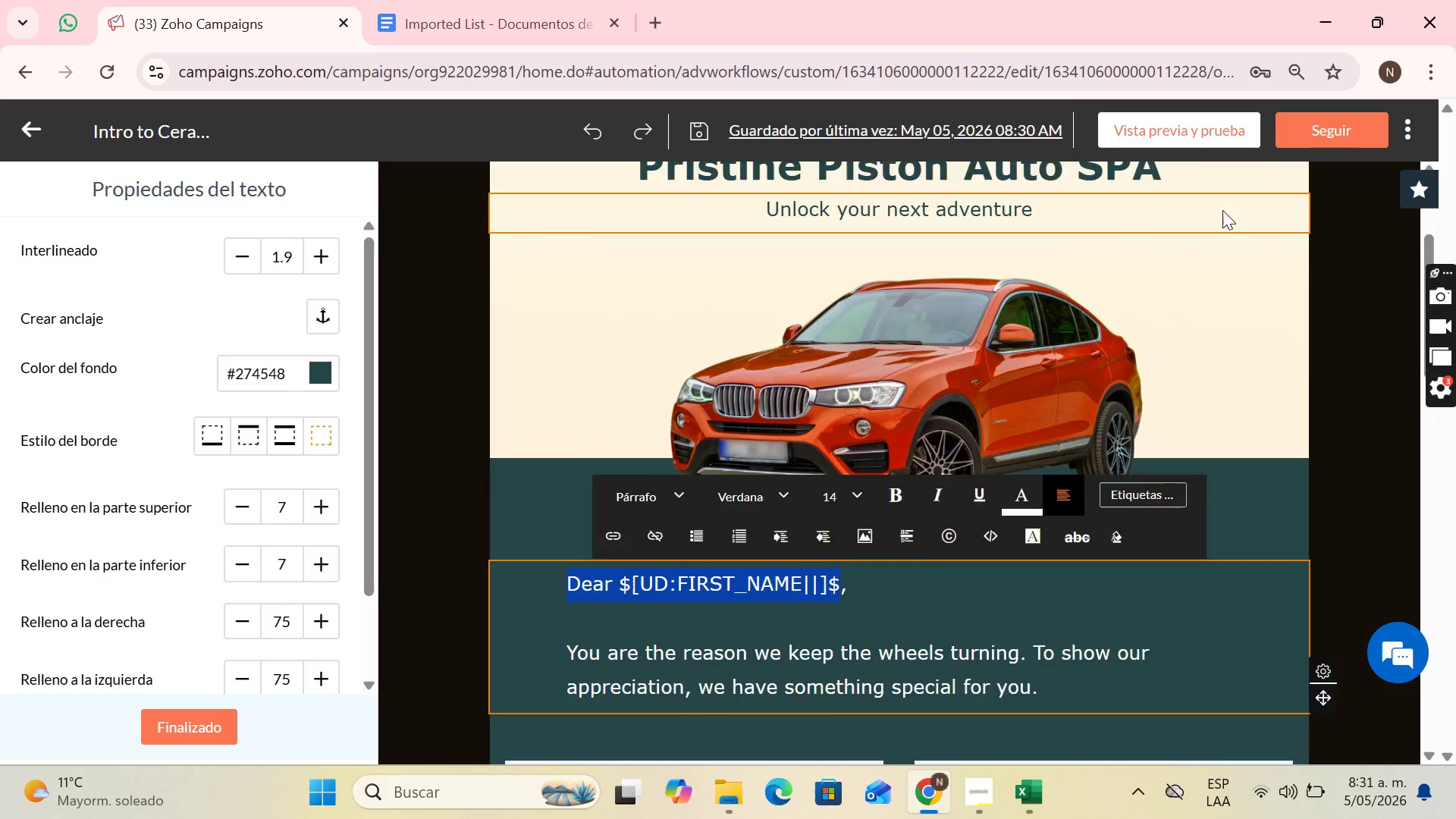 
left_click([1222, 210])
 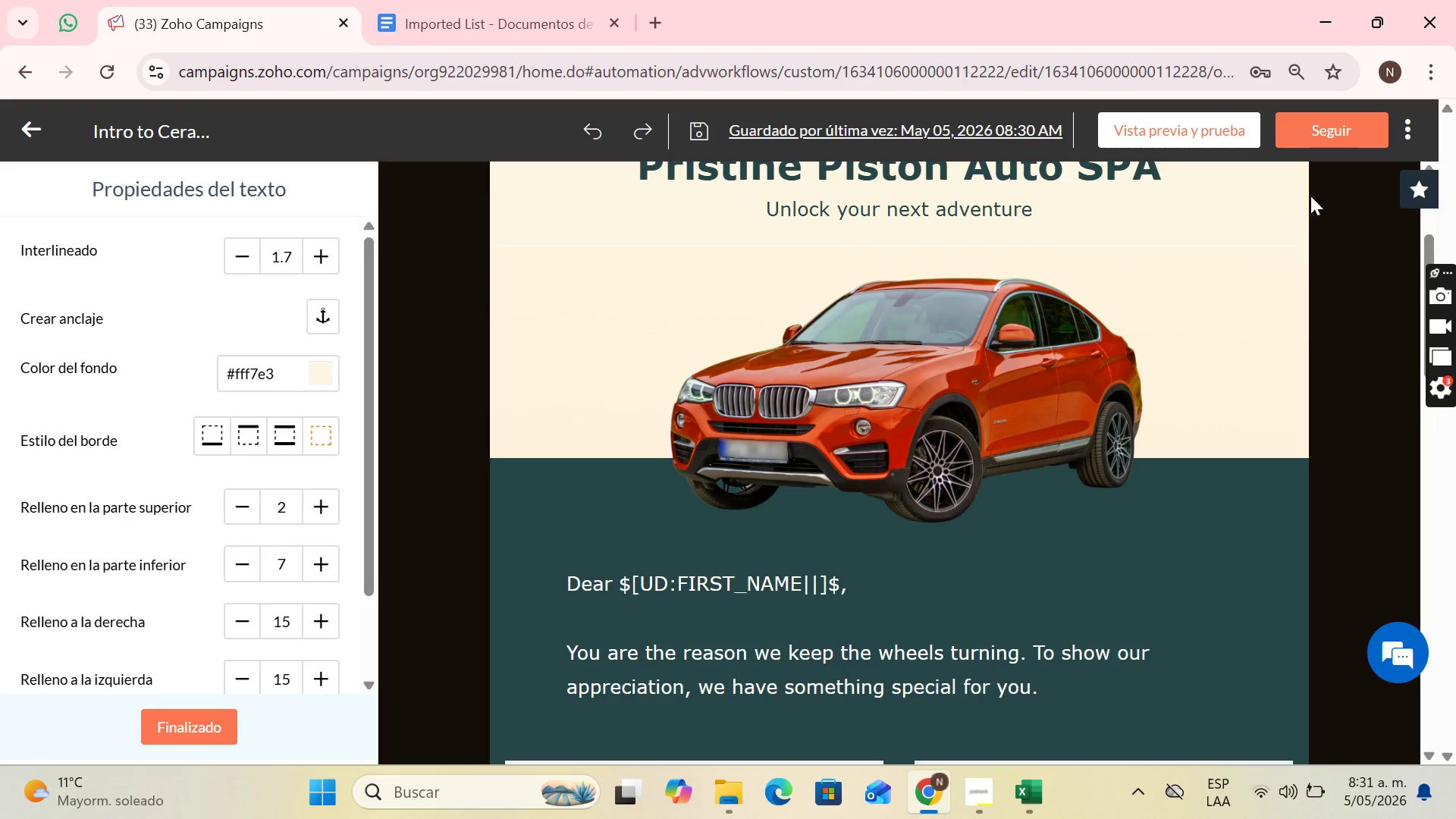 
left_click([1289, 206])
 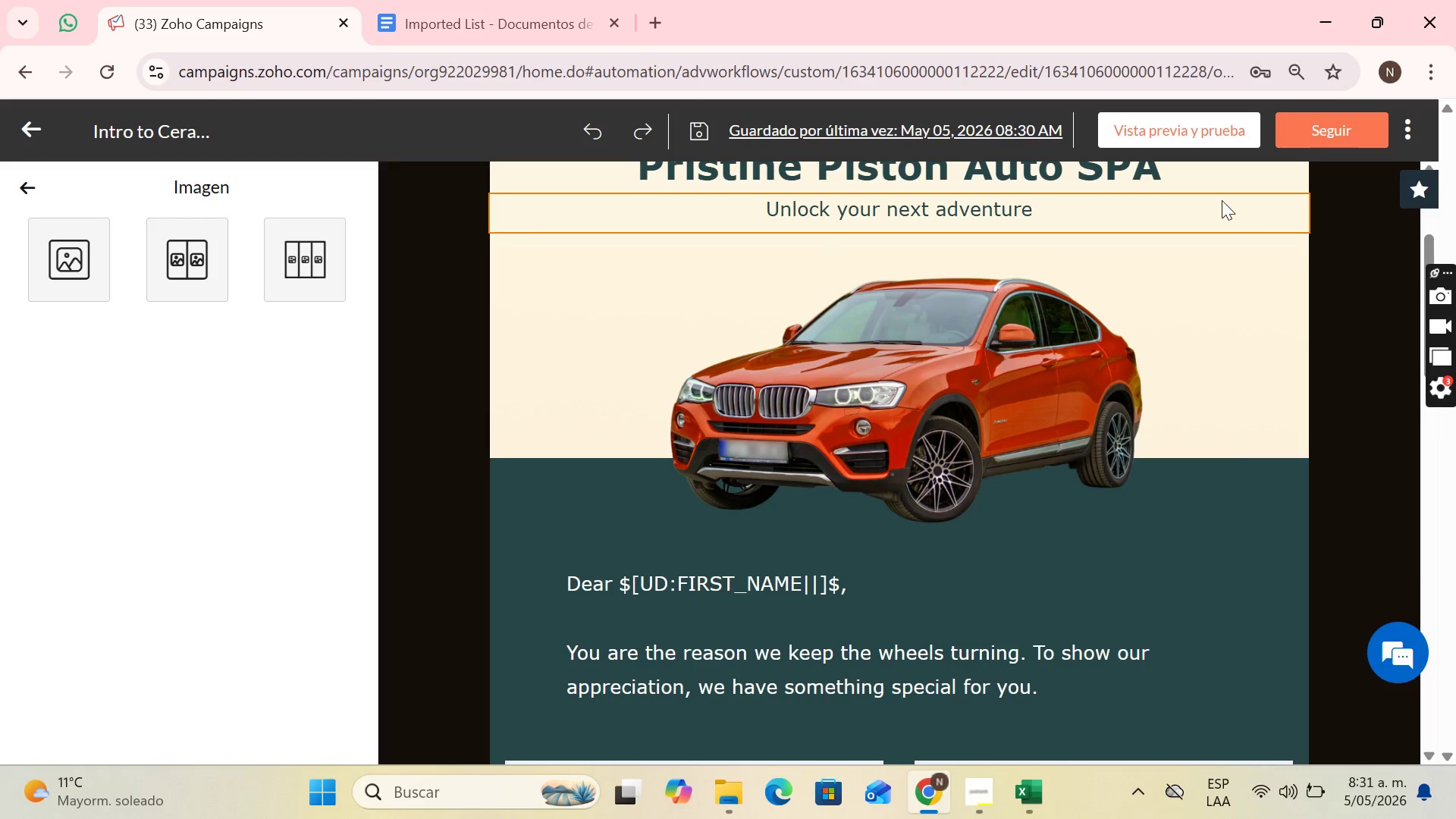 
left_click([1151, 206])
 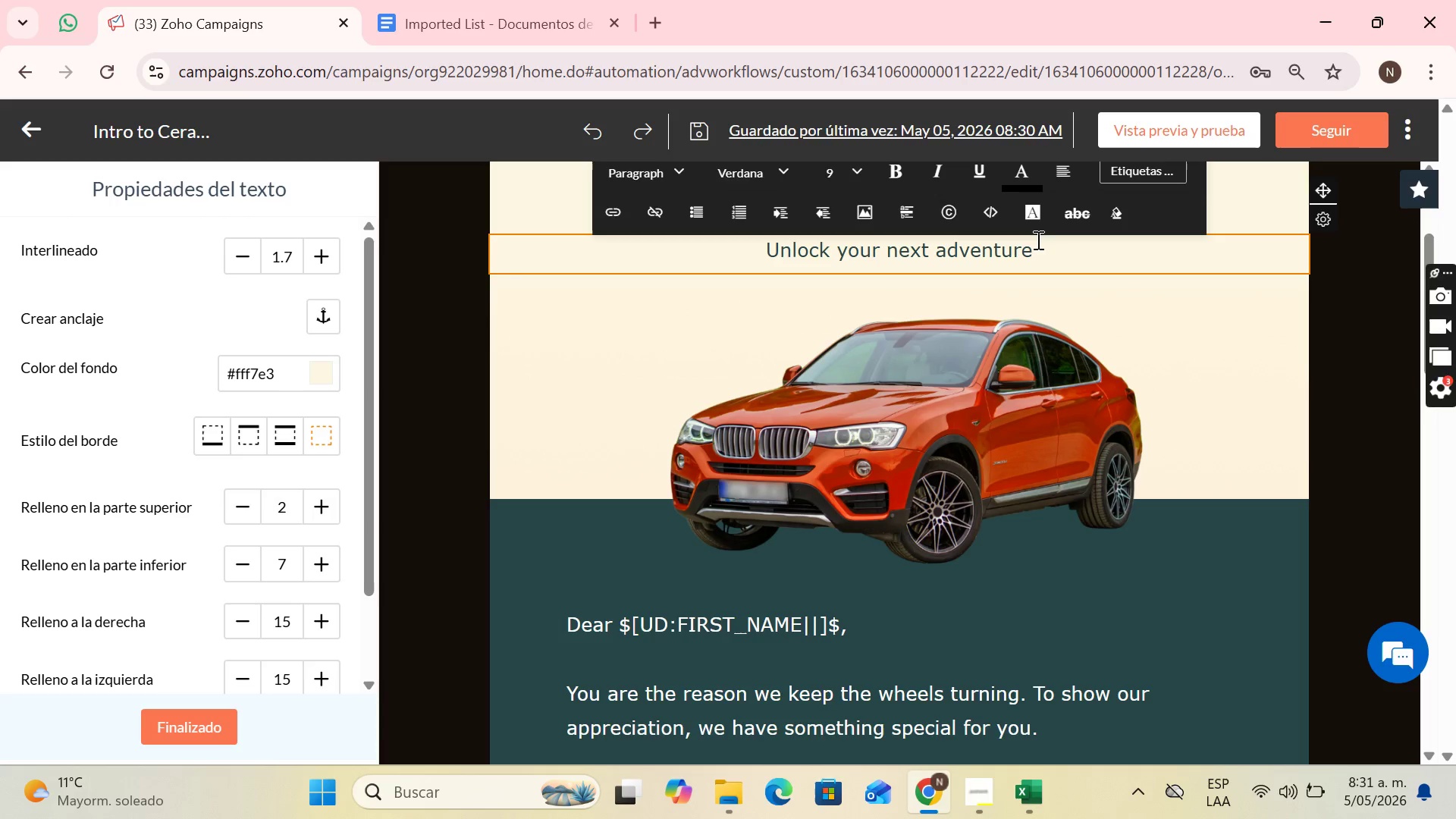 
left_click_drag(start_coordinate=[1037, 245], to_coordinate=[775, 249])
 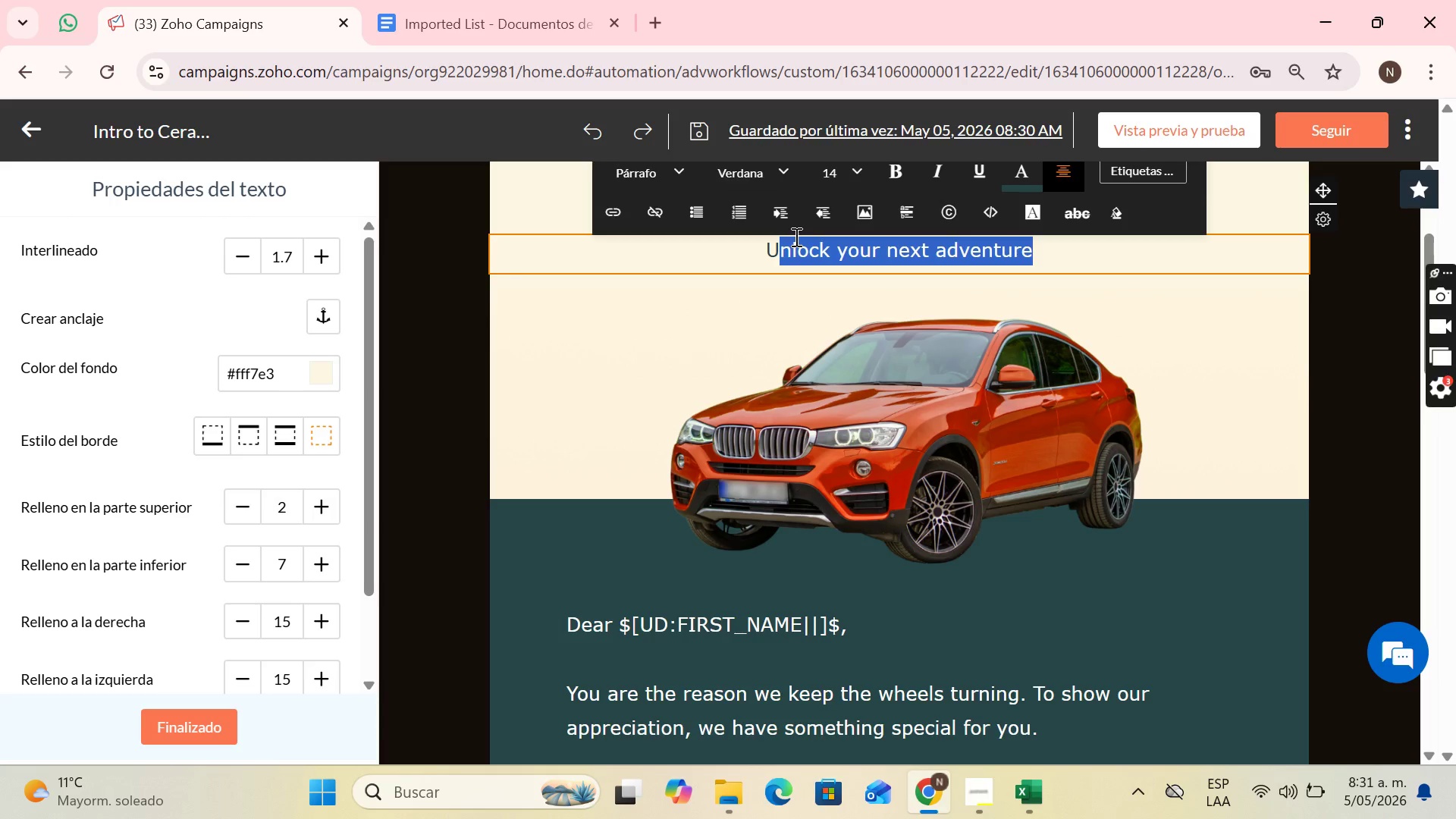 
key(Backspace)
 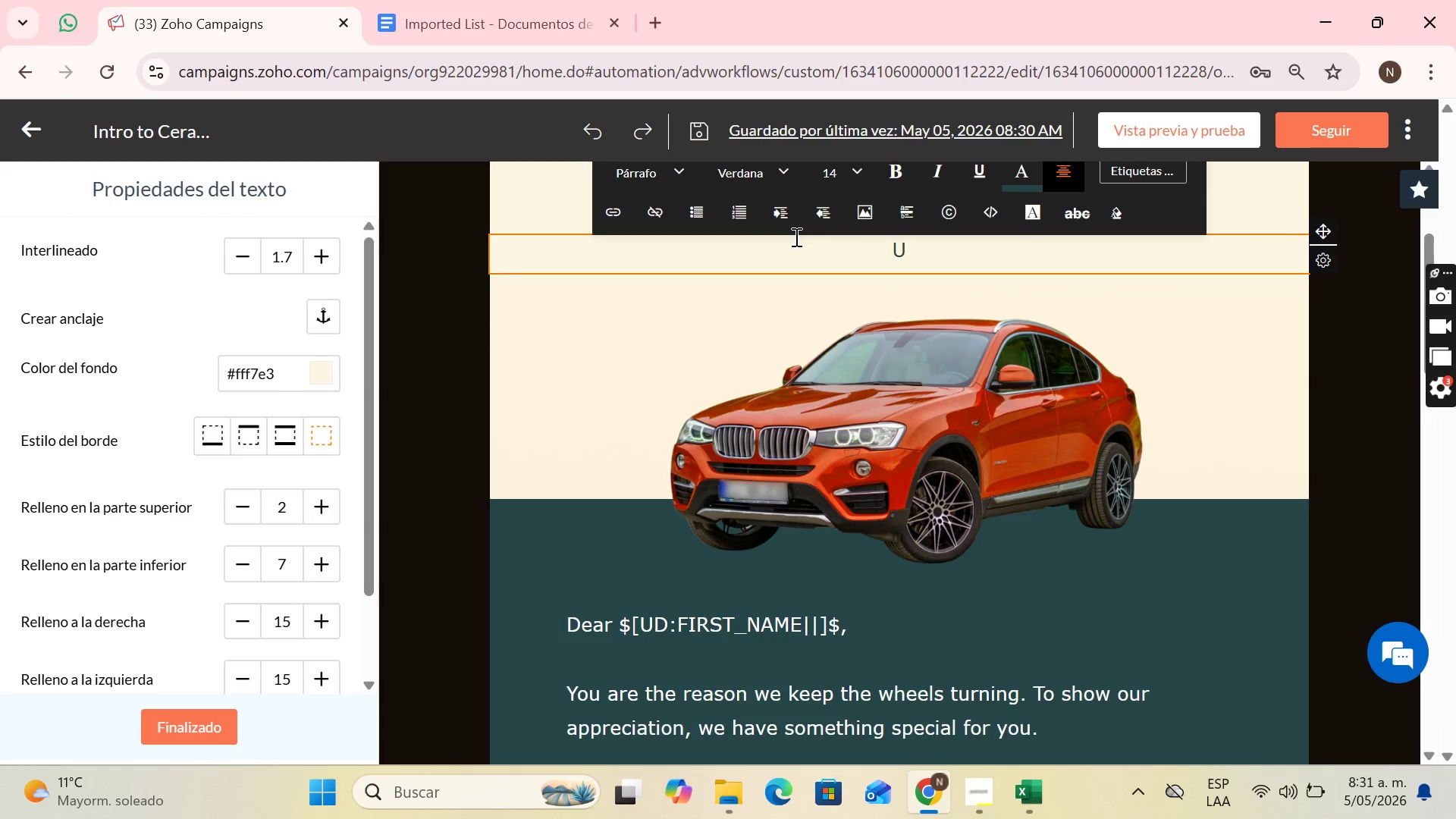 
key(CapsLock)
 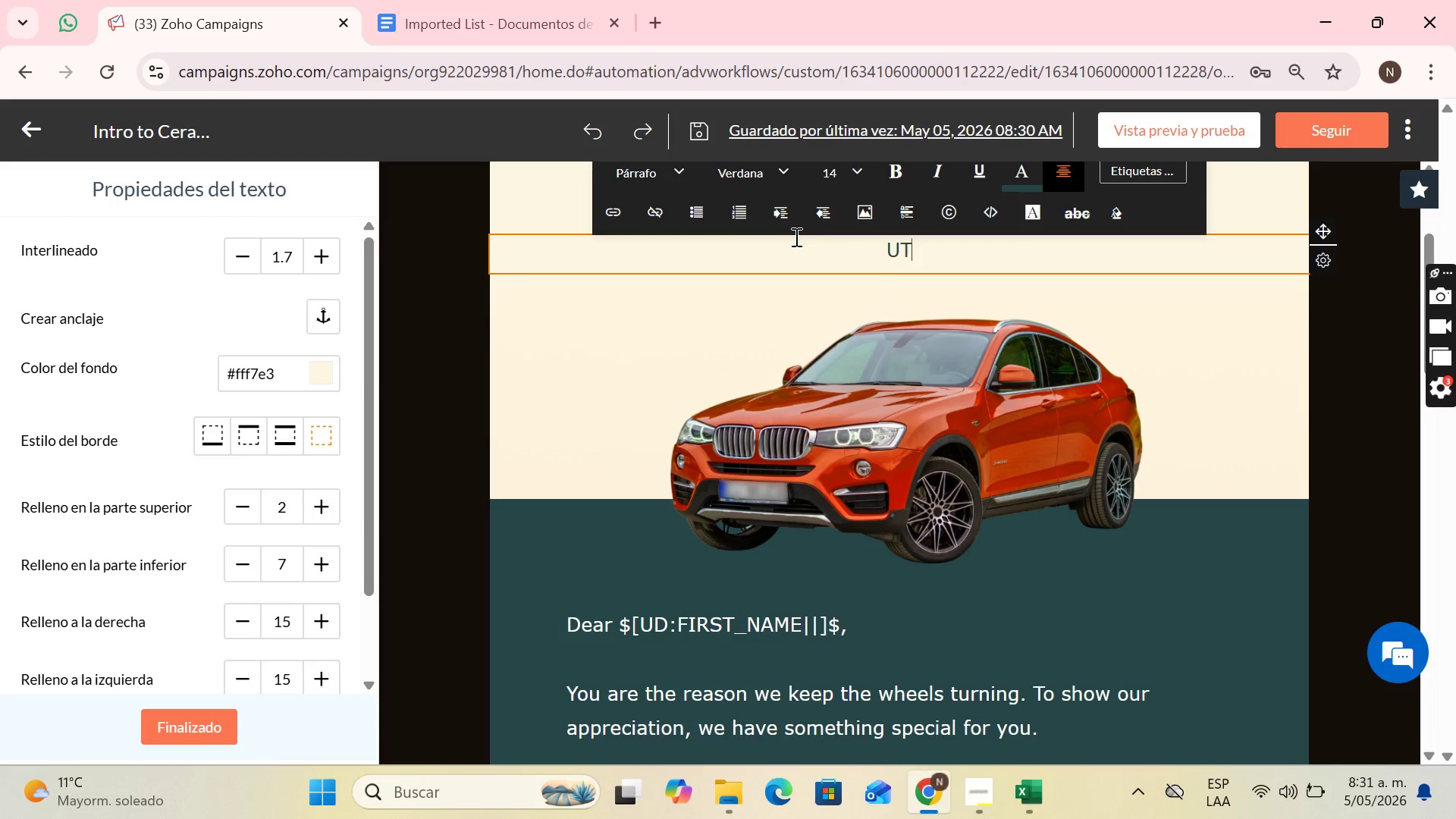 
key(T)
 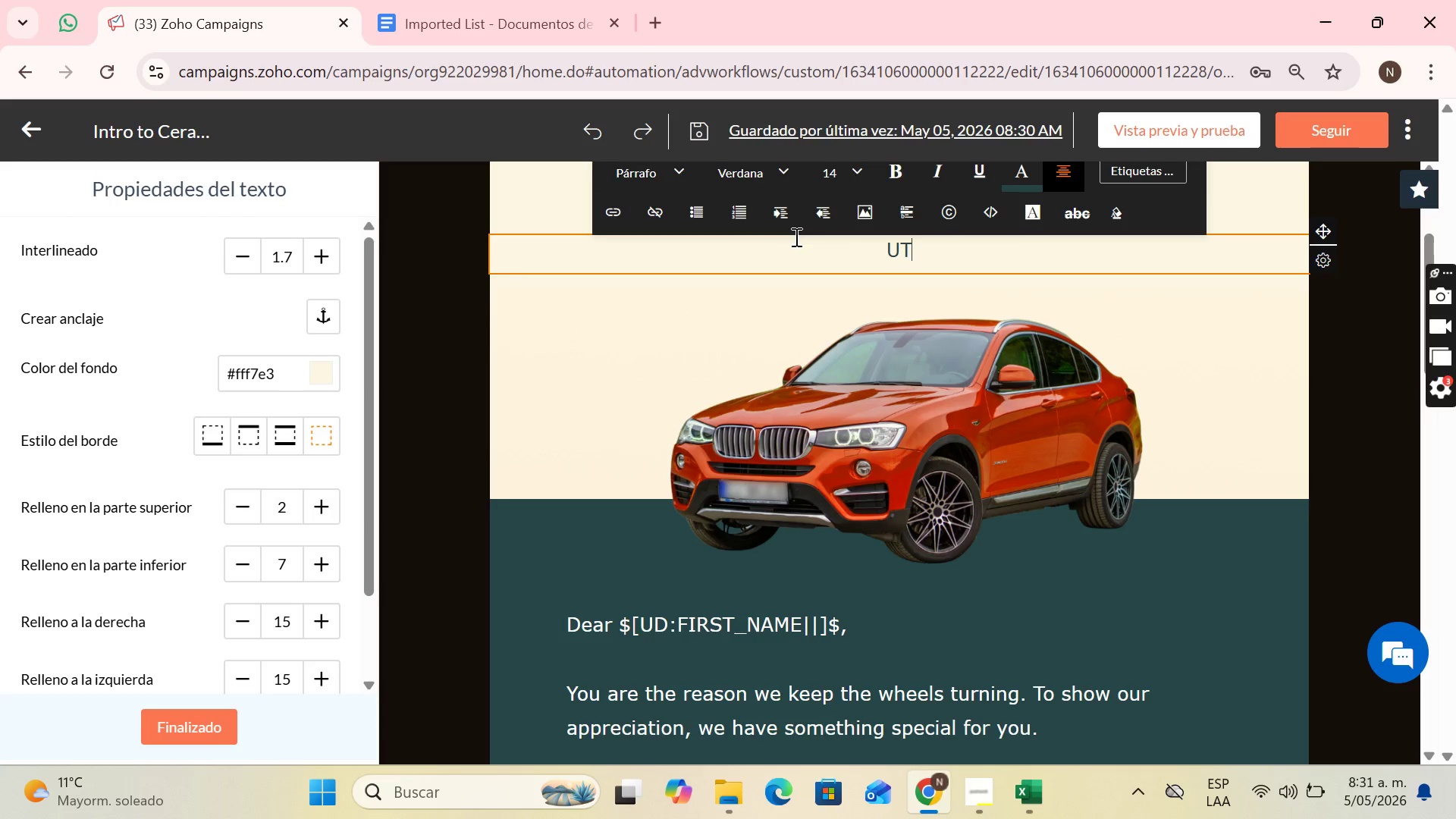 
key(CapsLock)
 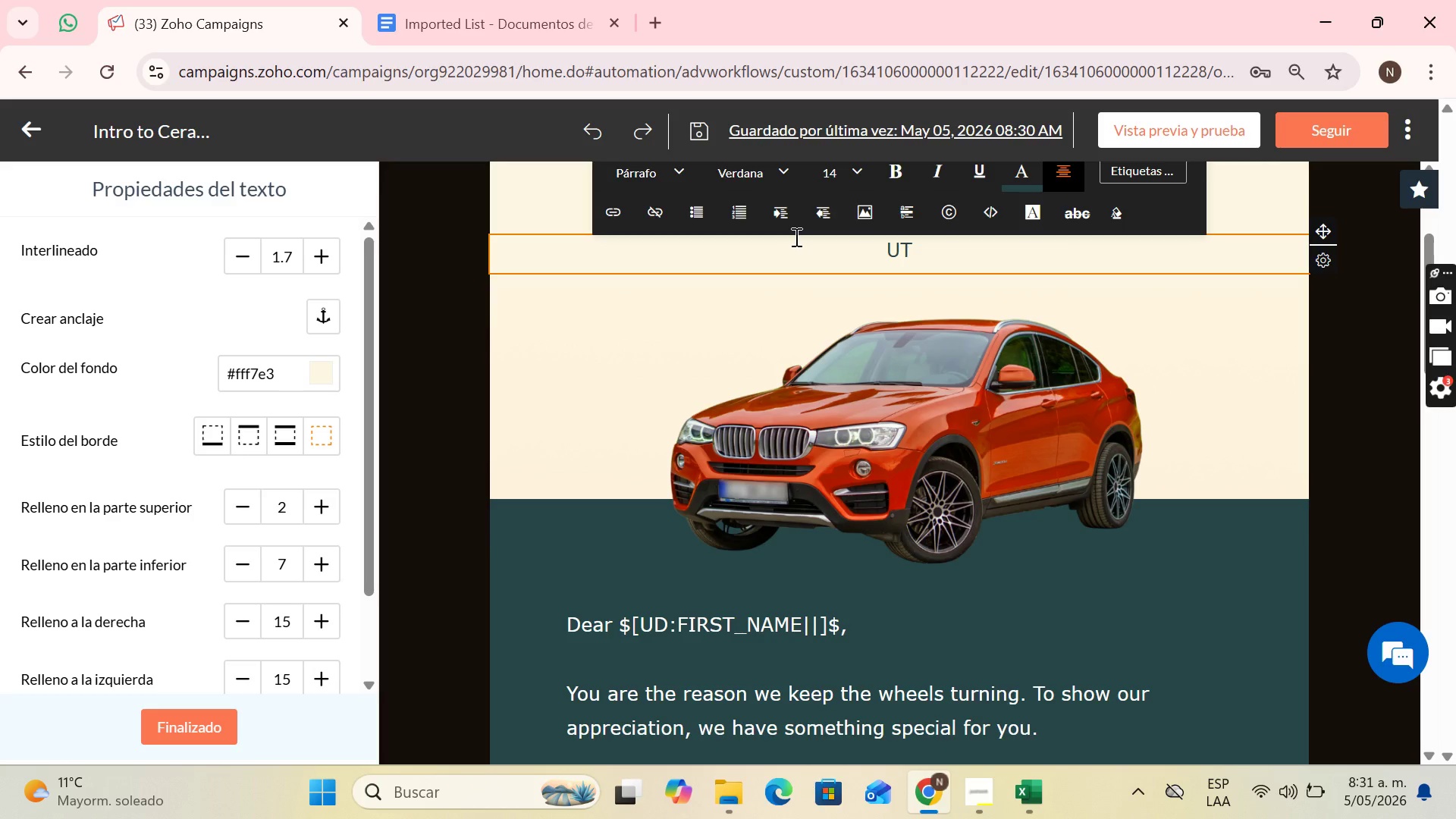 
key(ArrowLeft)
 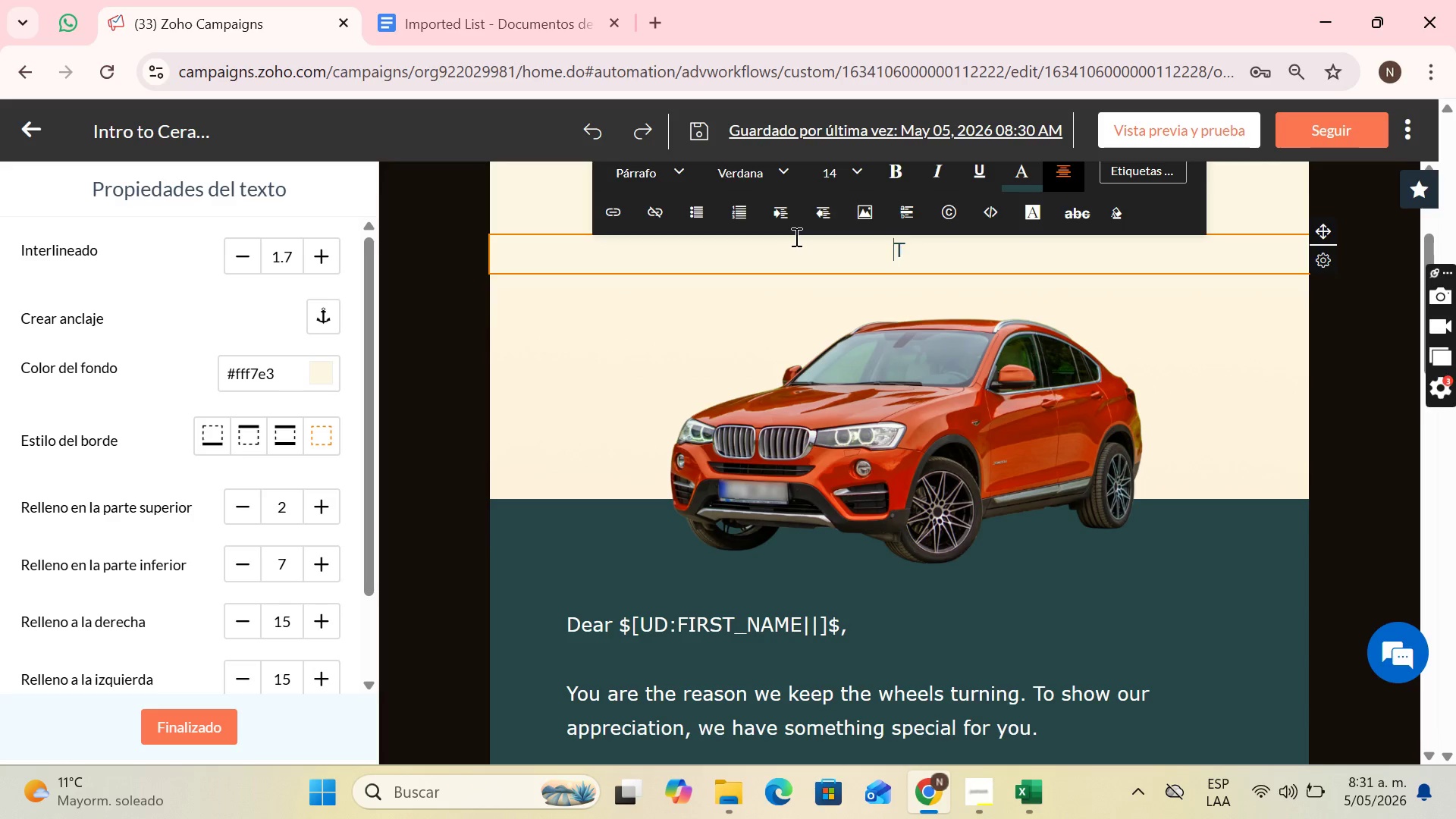 
key(Backspace)
 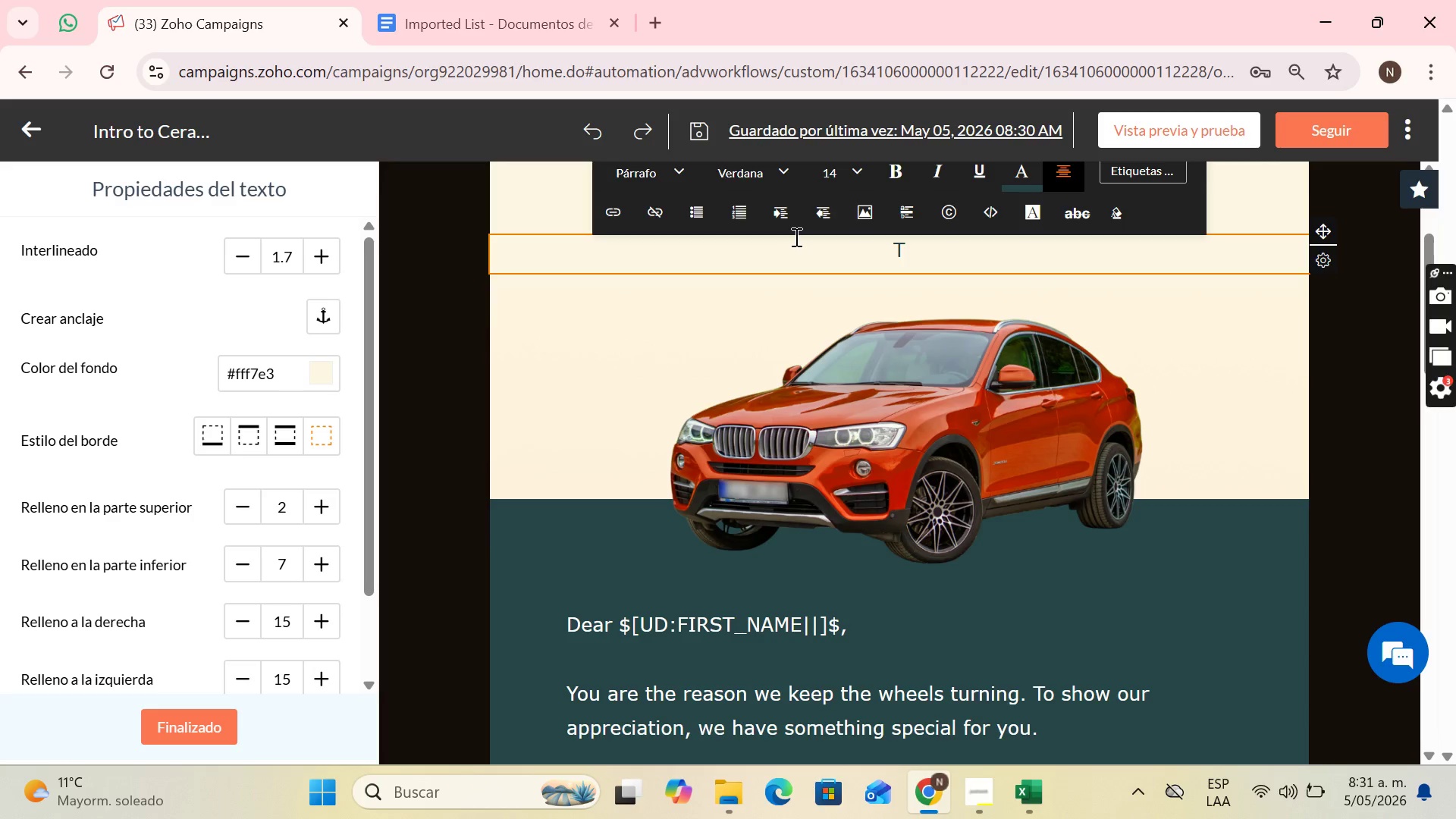 
key(ArrowRight)
 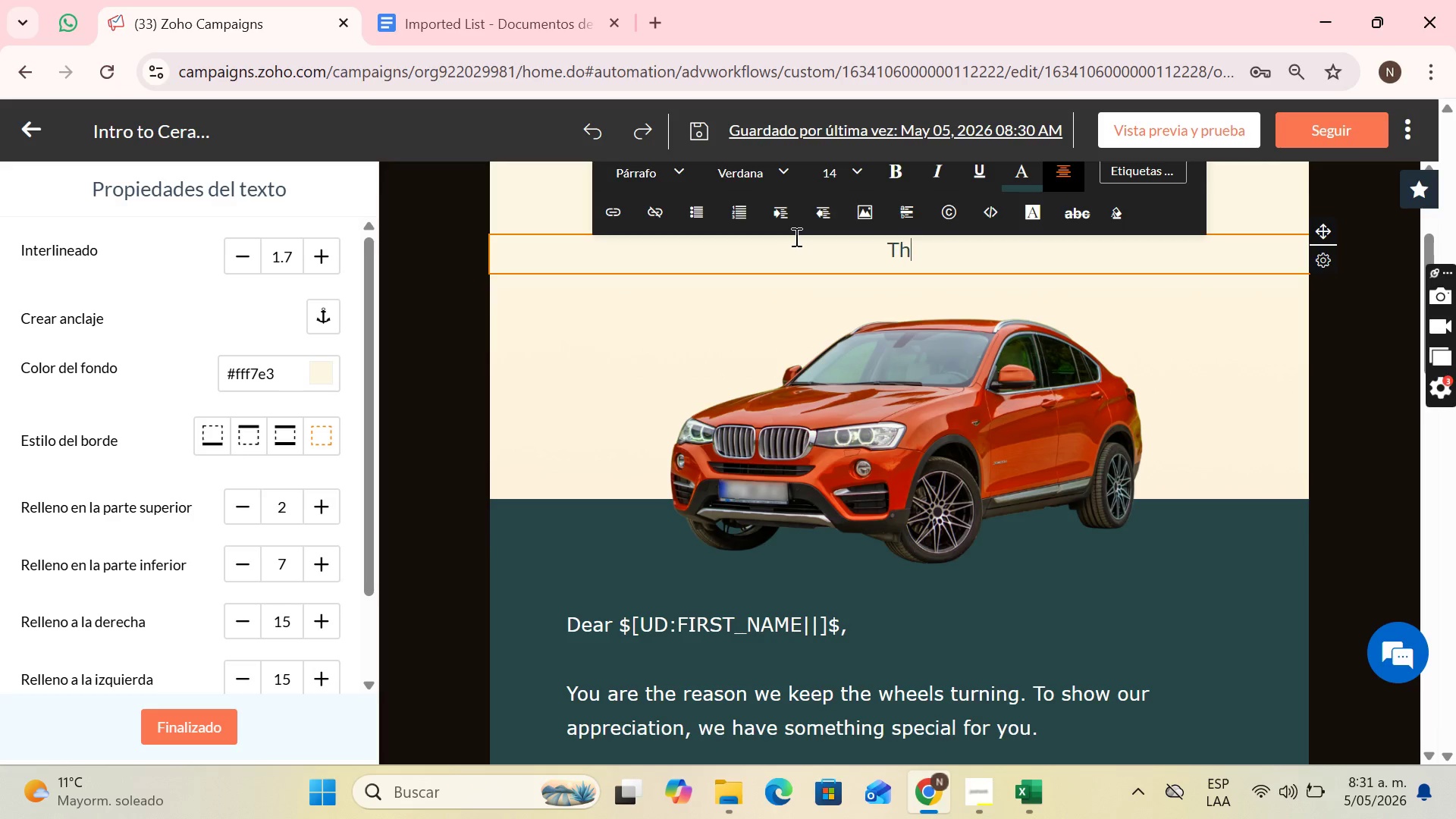 
type(he difference between cleaning and protecting)
 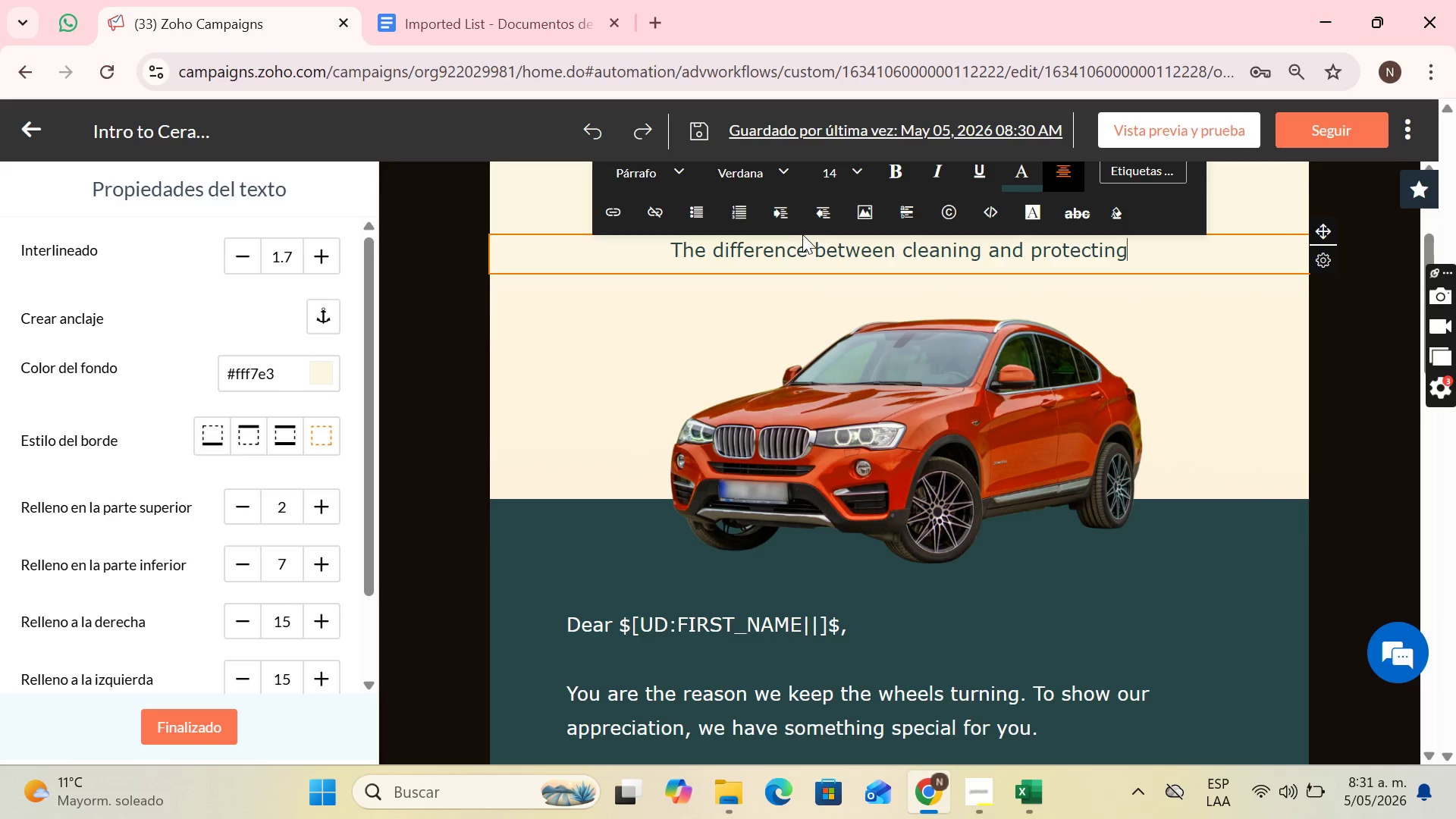 
key(Period)
 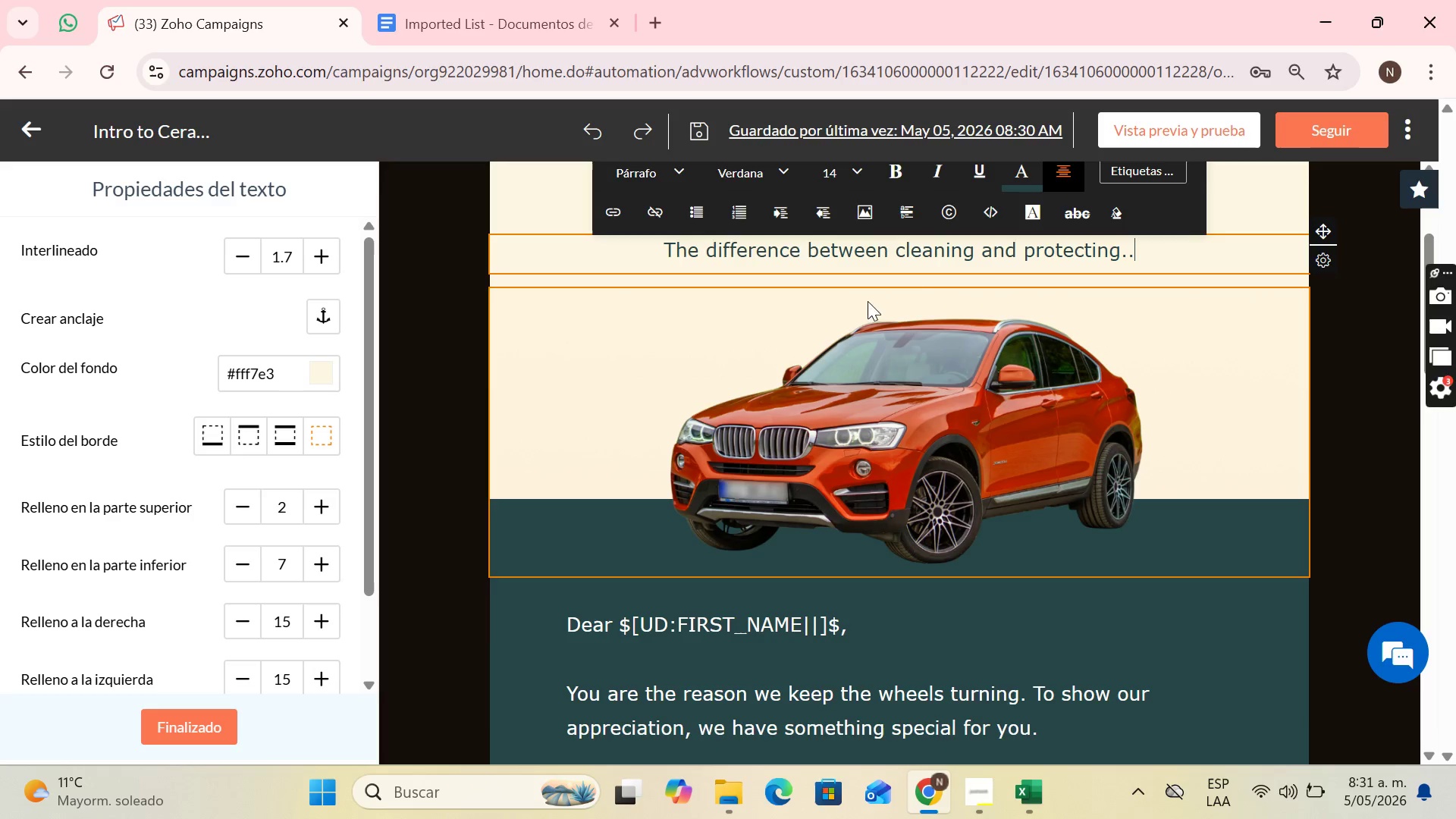 
key(Period)
 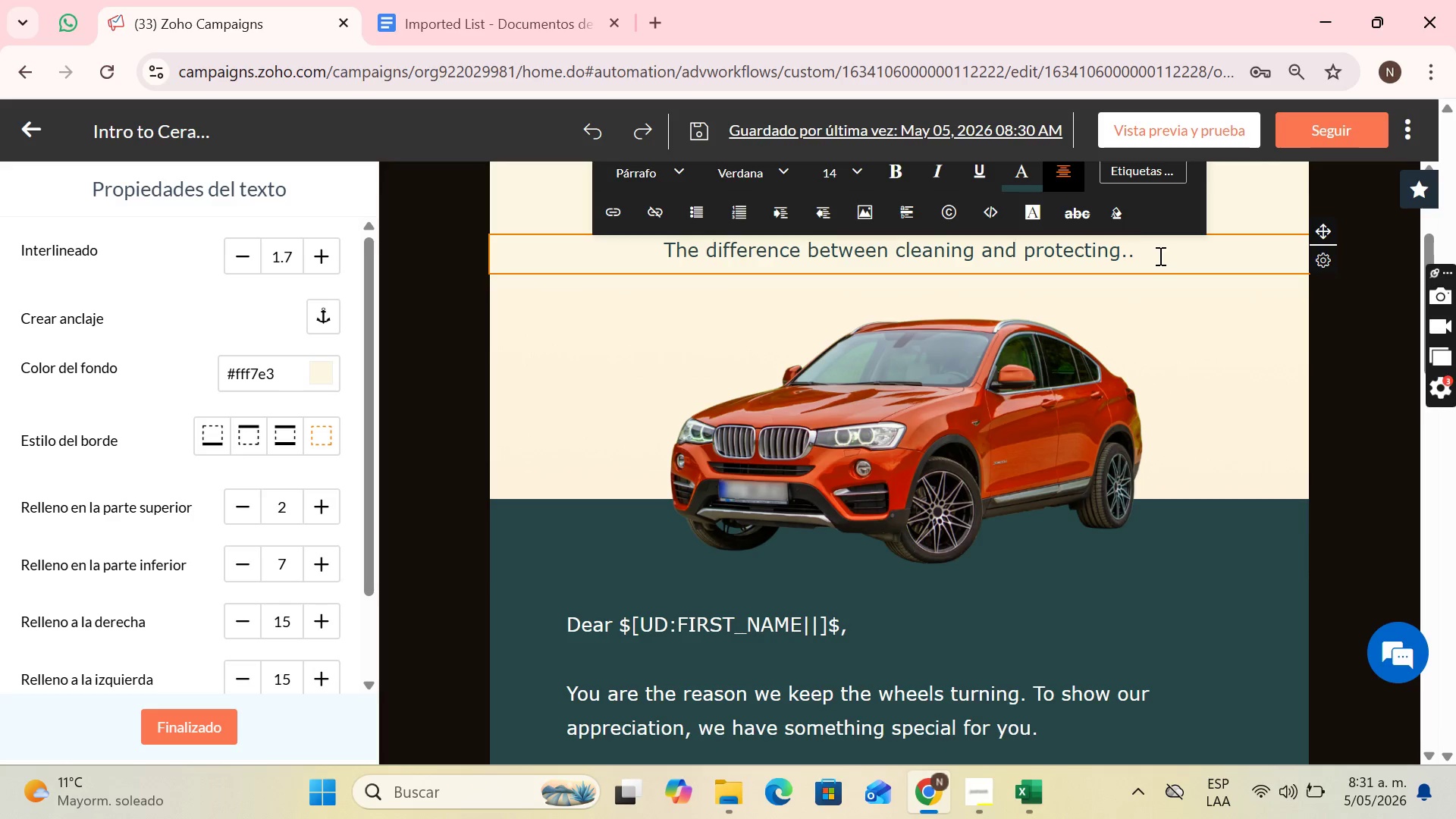 
left_click_drag(start_coordinate=[1159, 256], to_coordinate=[1125, 240])
 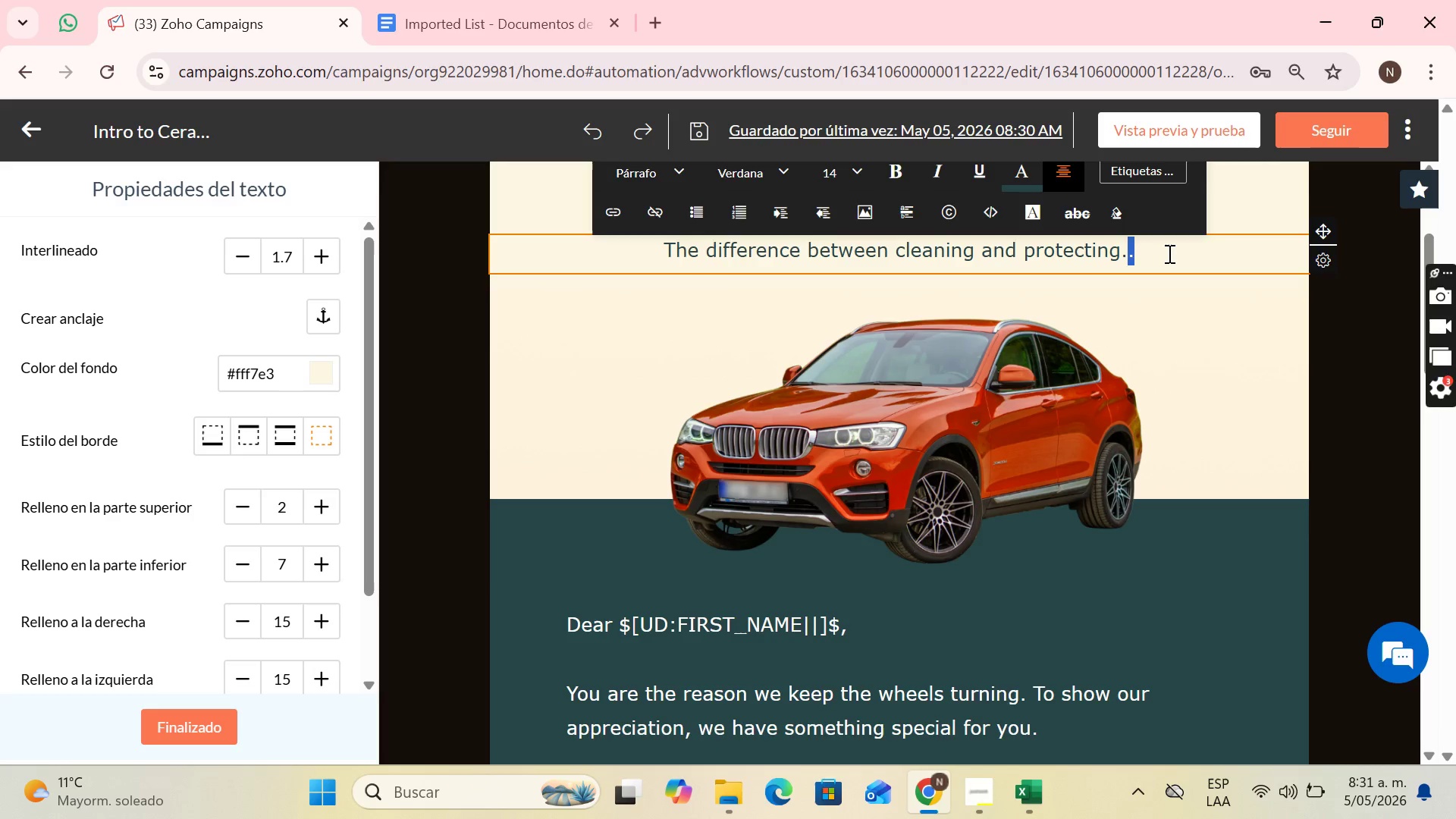 
left_click([1168, 253])
 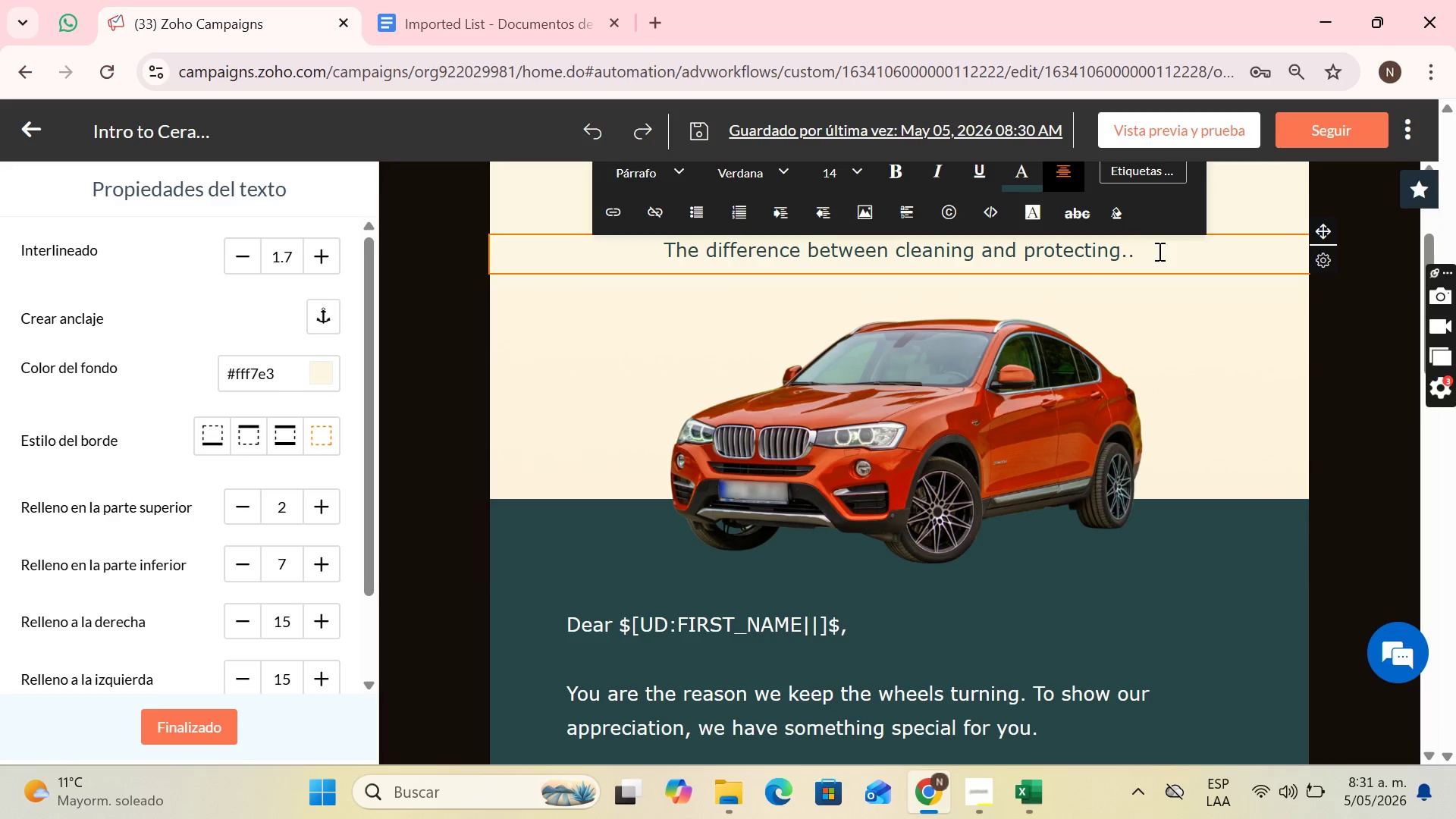 
key(Period)
 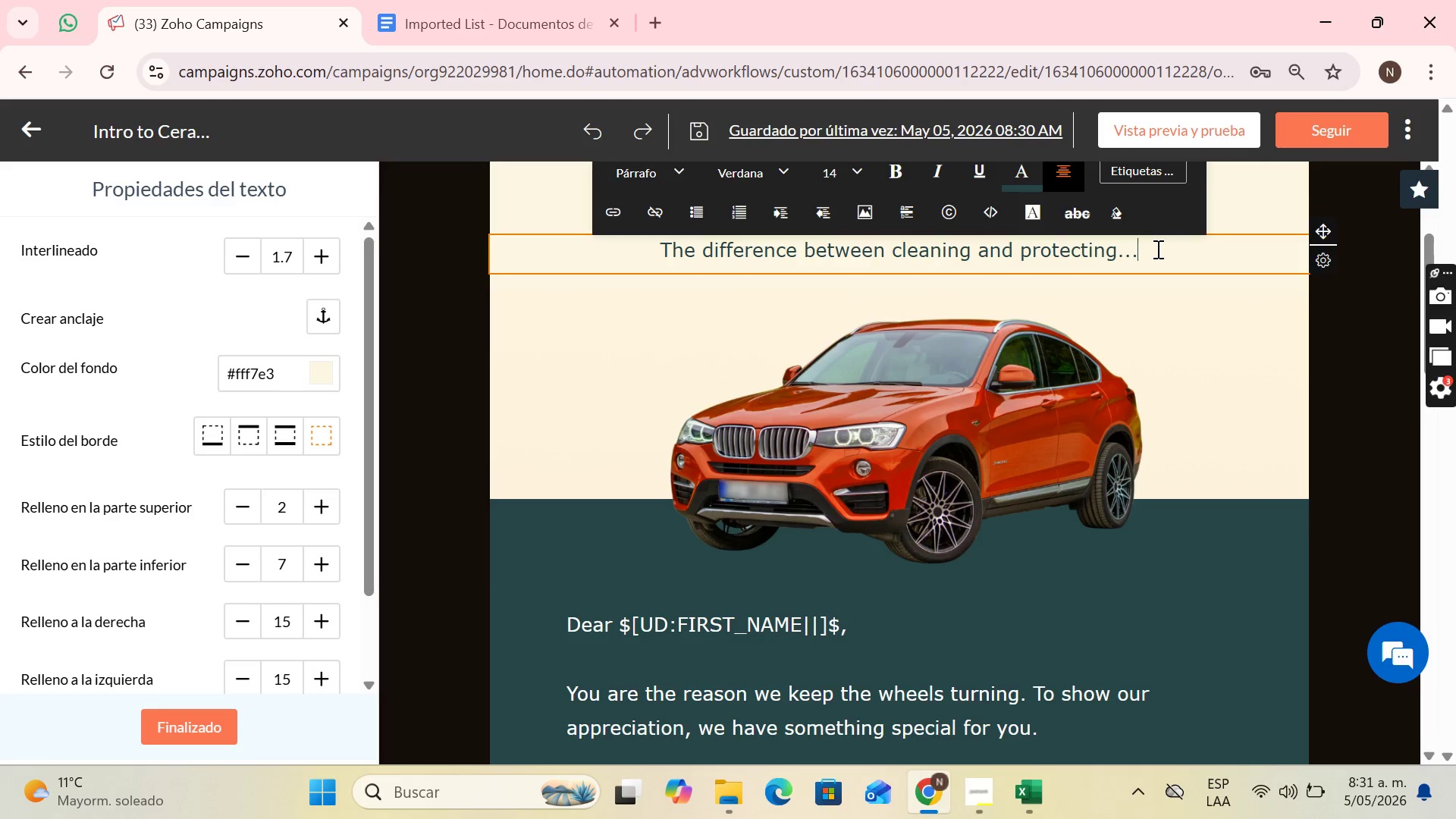 
left_click_drag(start_coordinate=[1156, 249], to_coordinate=[657, 240])
 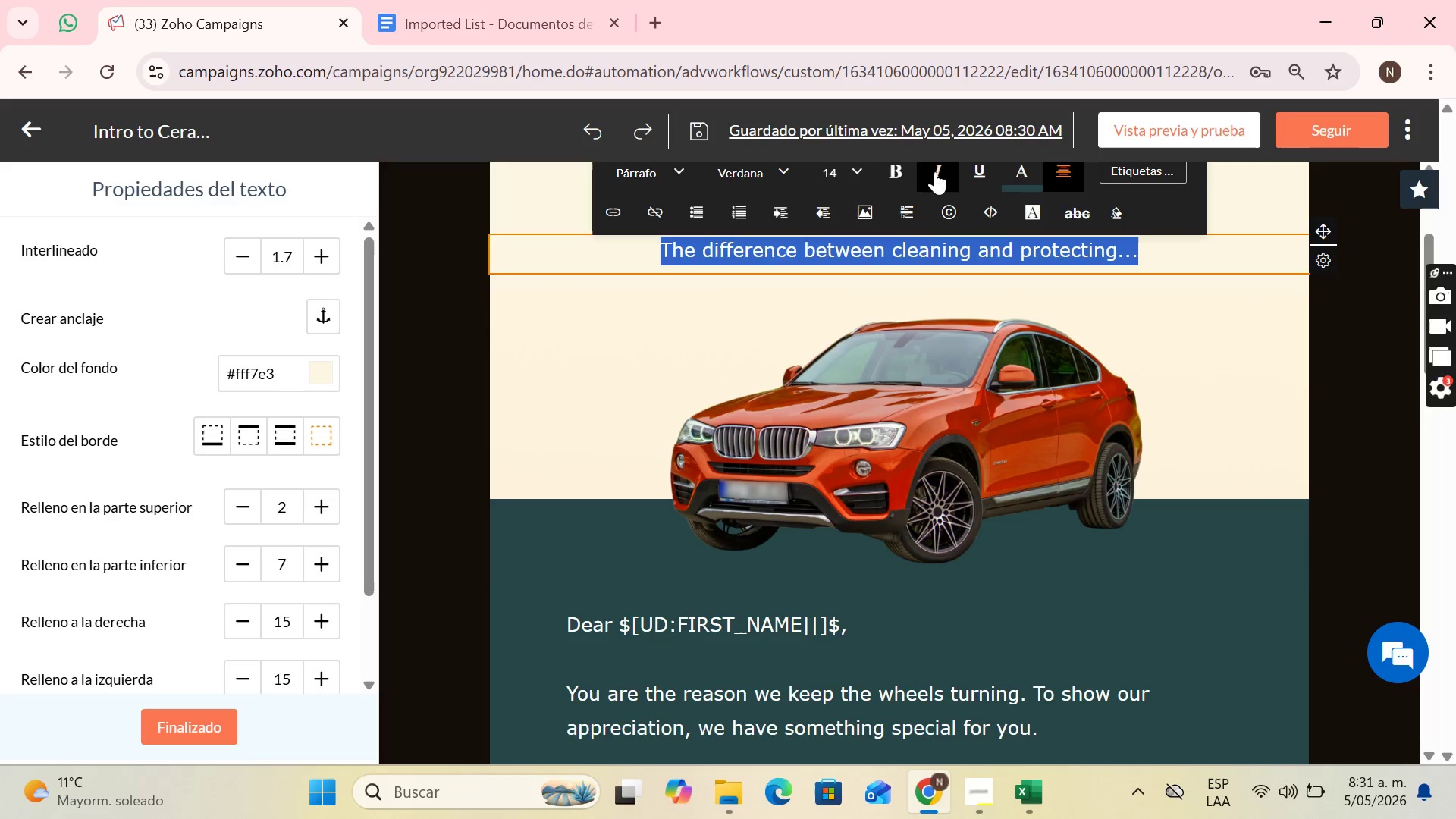 
left_click([935, 171])
 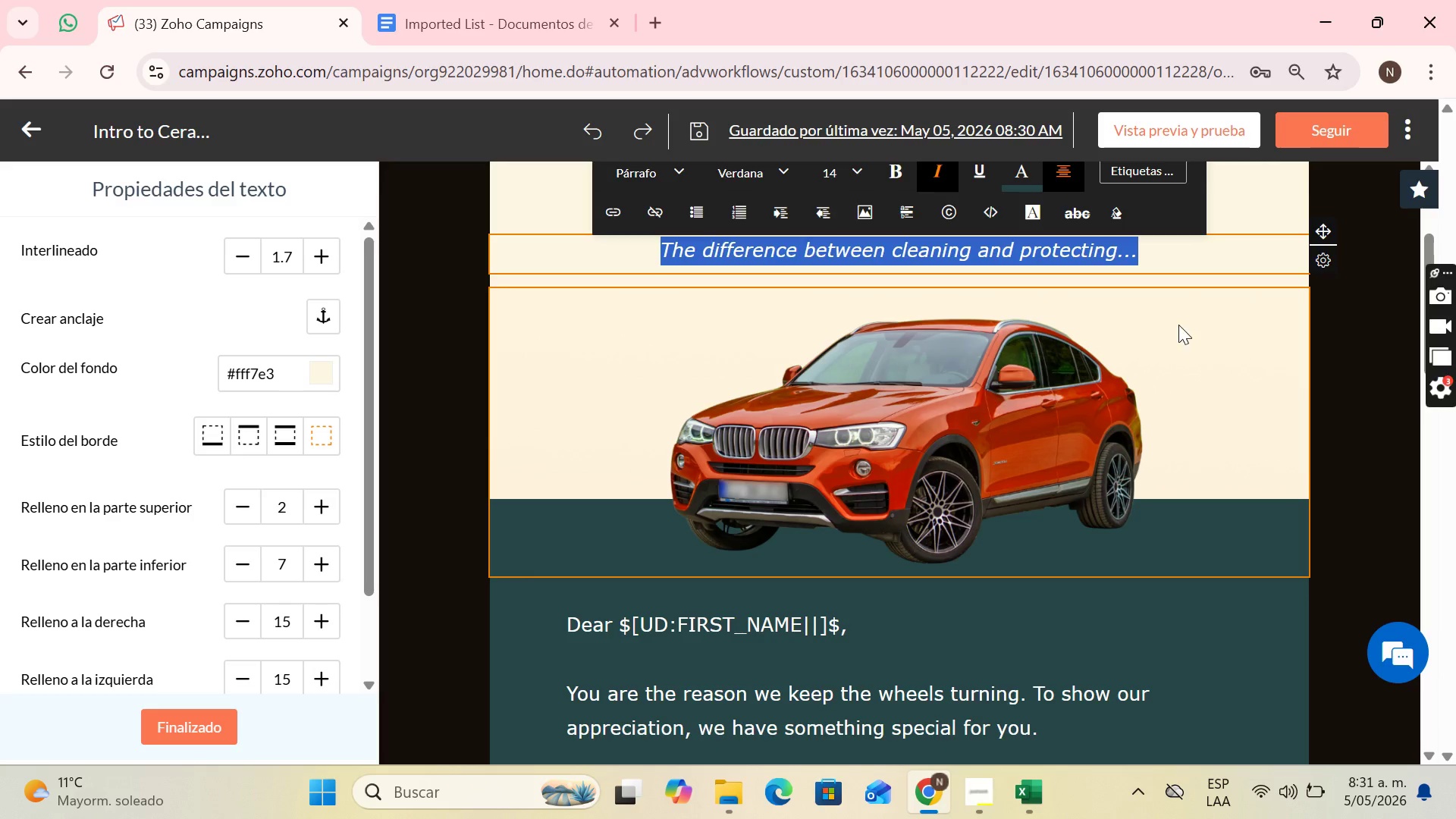 
left_click([1176, 324])
 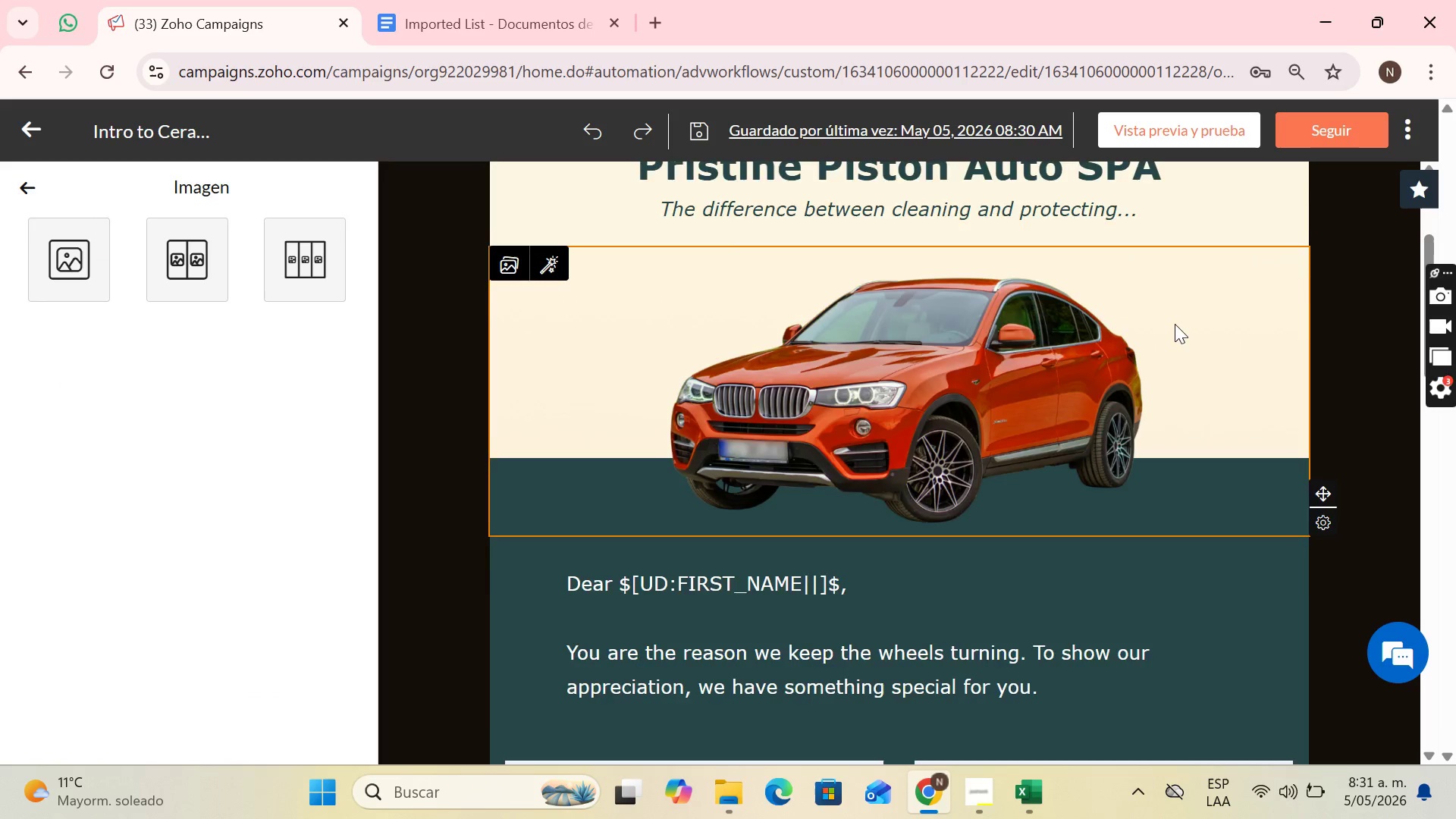 
scroll: coordinate [1175, 324], scroll_direction: up, amount: 2.0
 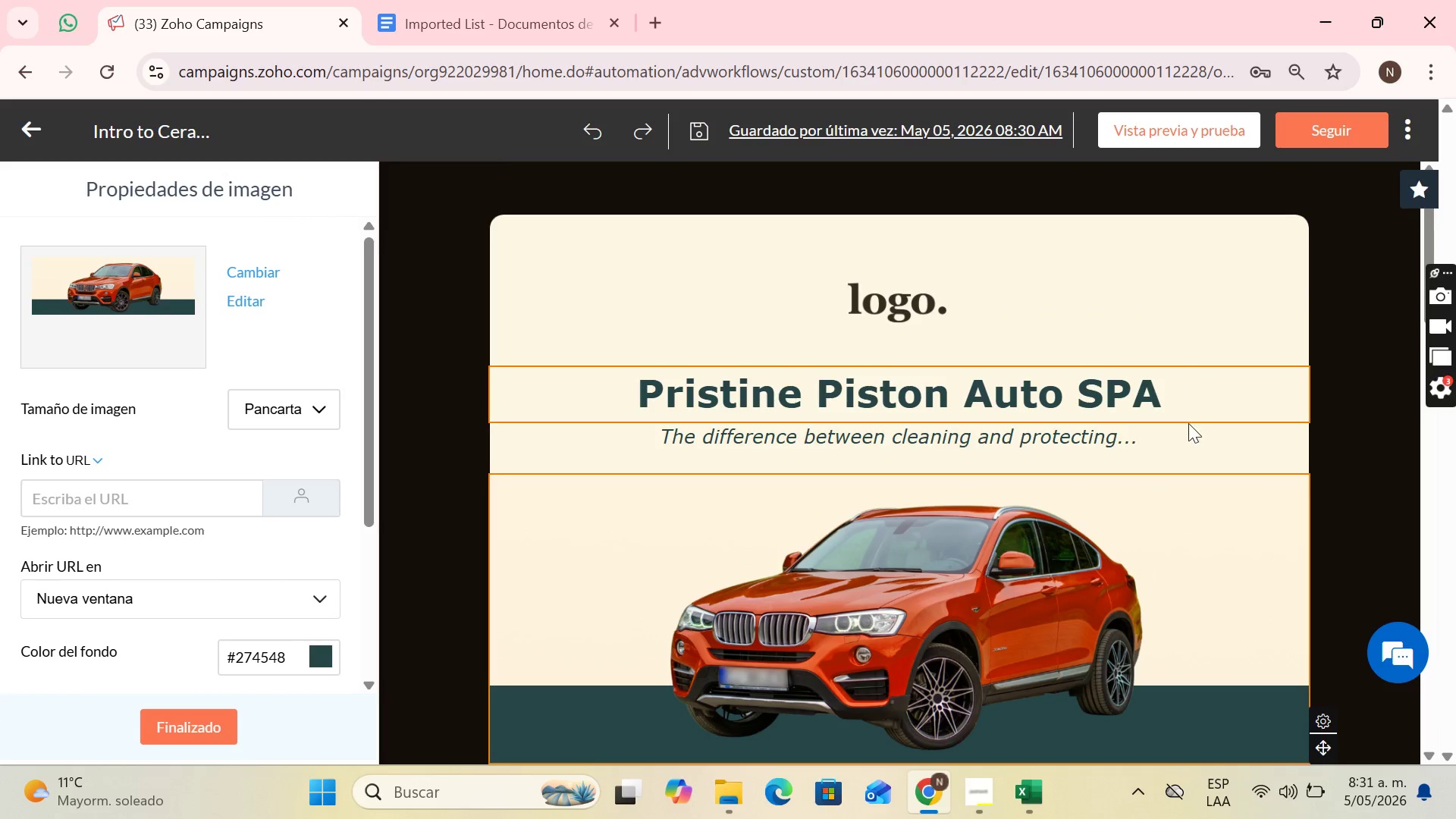 
left_click([1175, 439])
 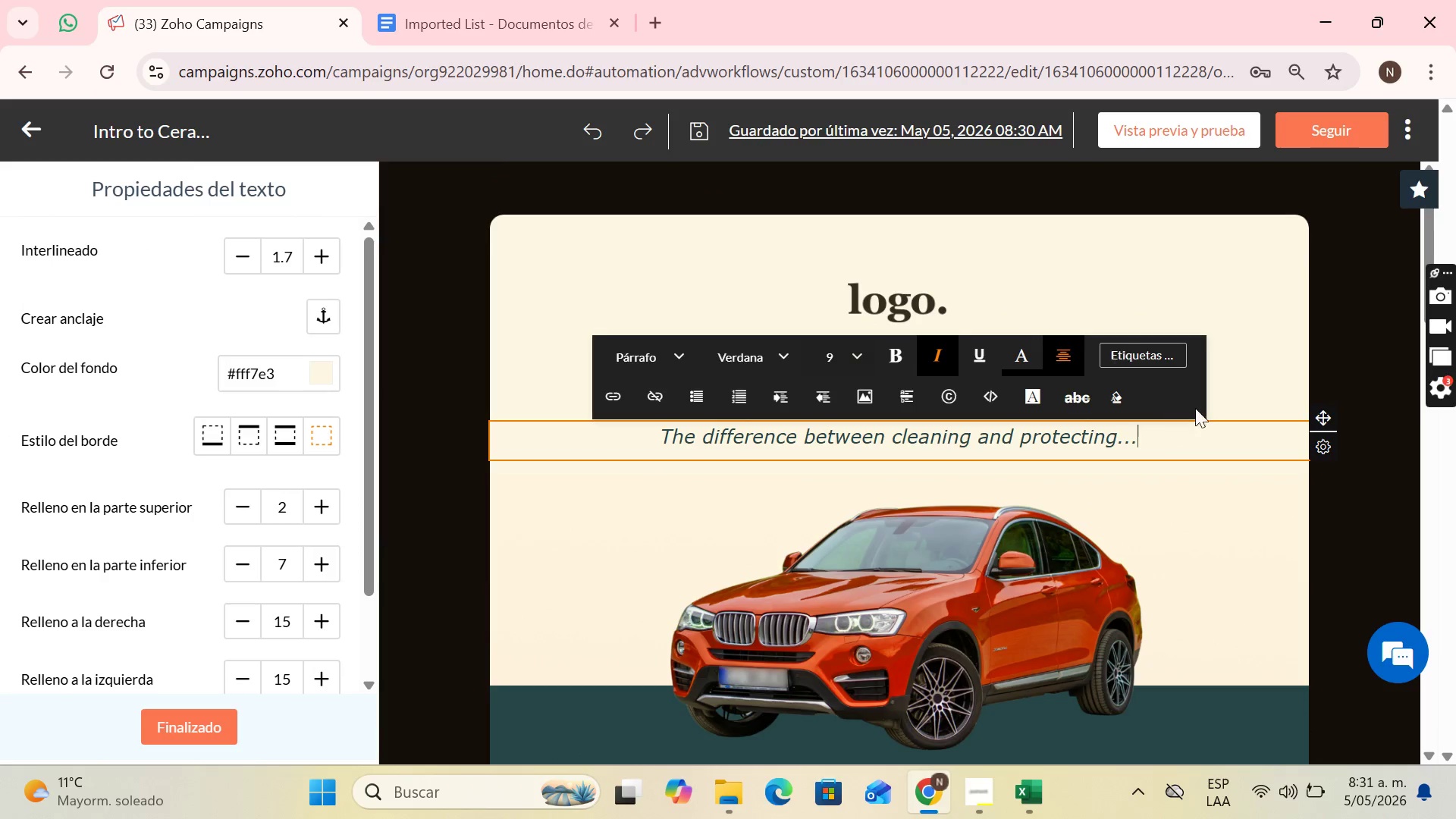 
left_click([1226, 404])
 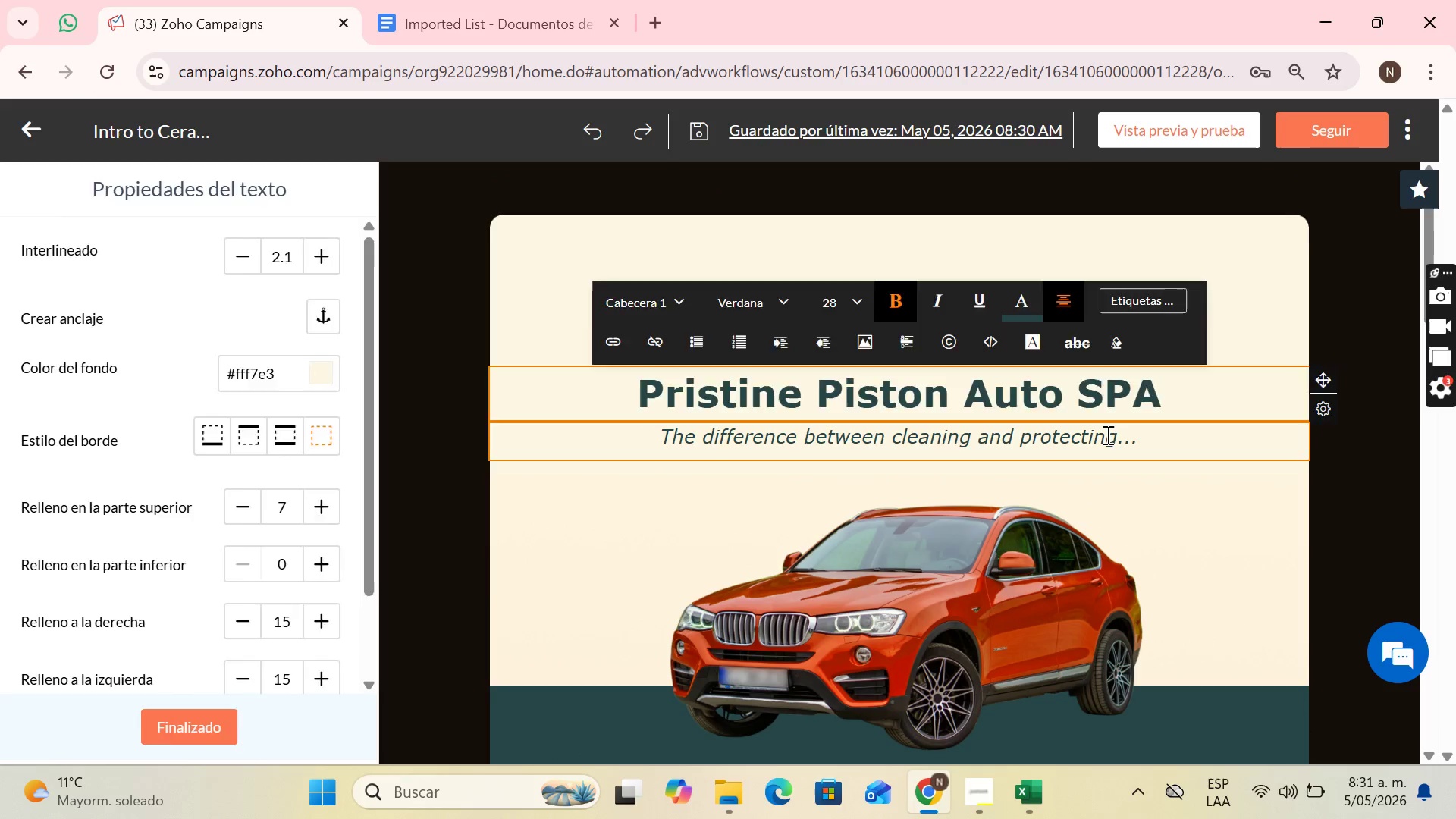 
left_click_drag(start_coordinate=[1139, 444], to_coordinate=[564, 394])
 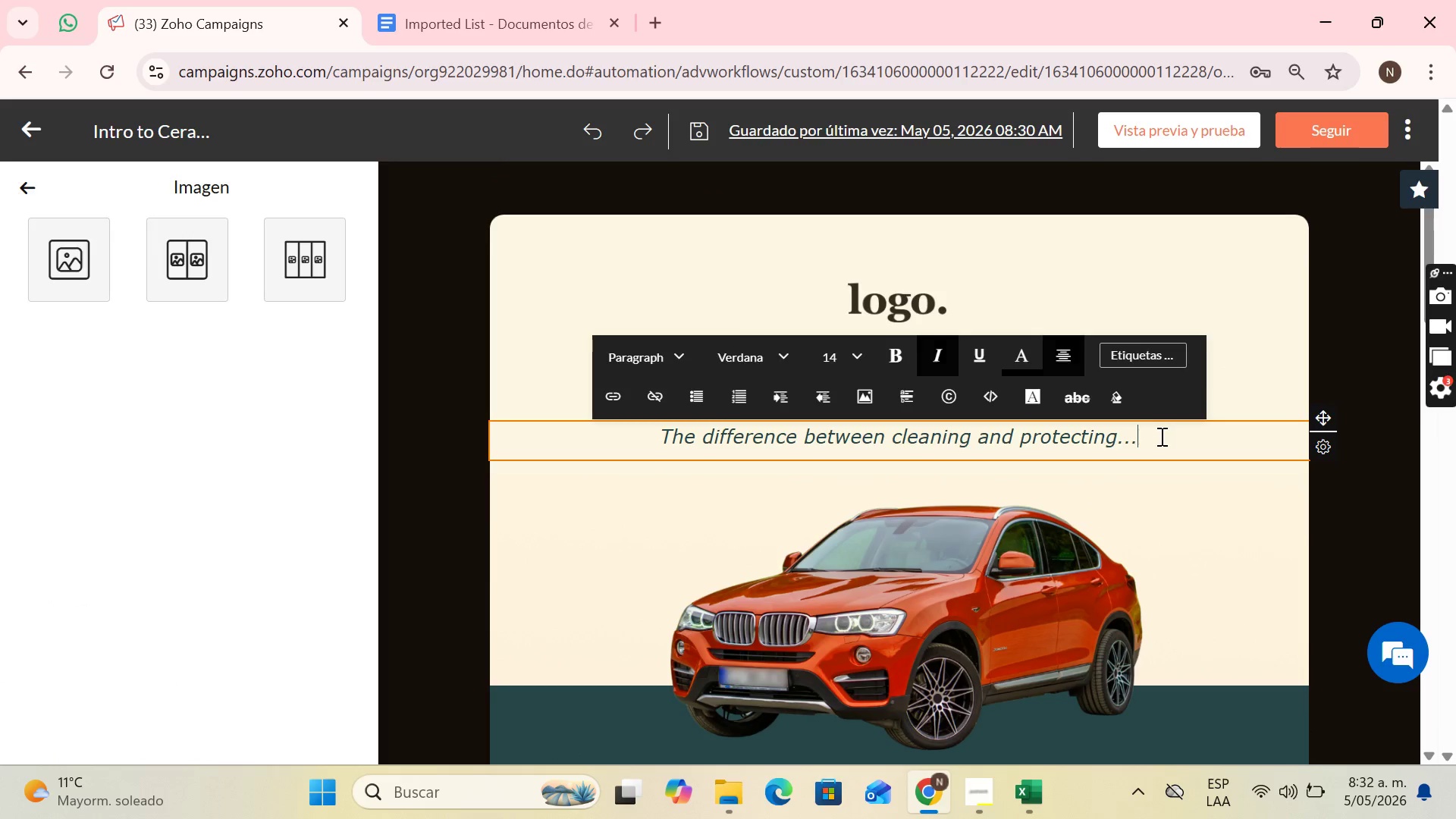 
left_click_drag(start_coordinate=[1154, 437], to_coordinate=[655, 394])
 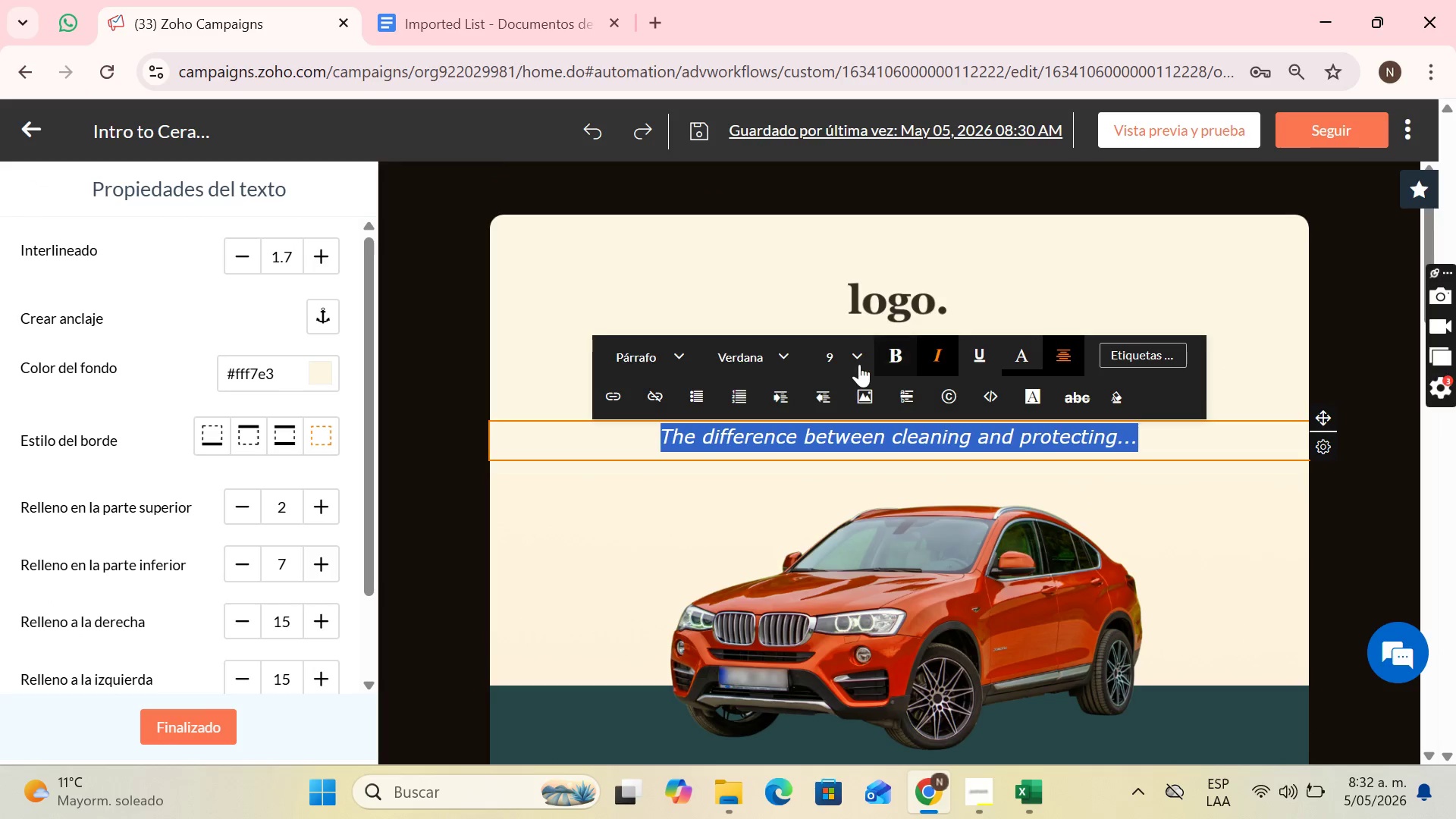 
left_click([857, 364])
 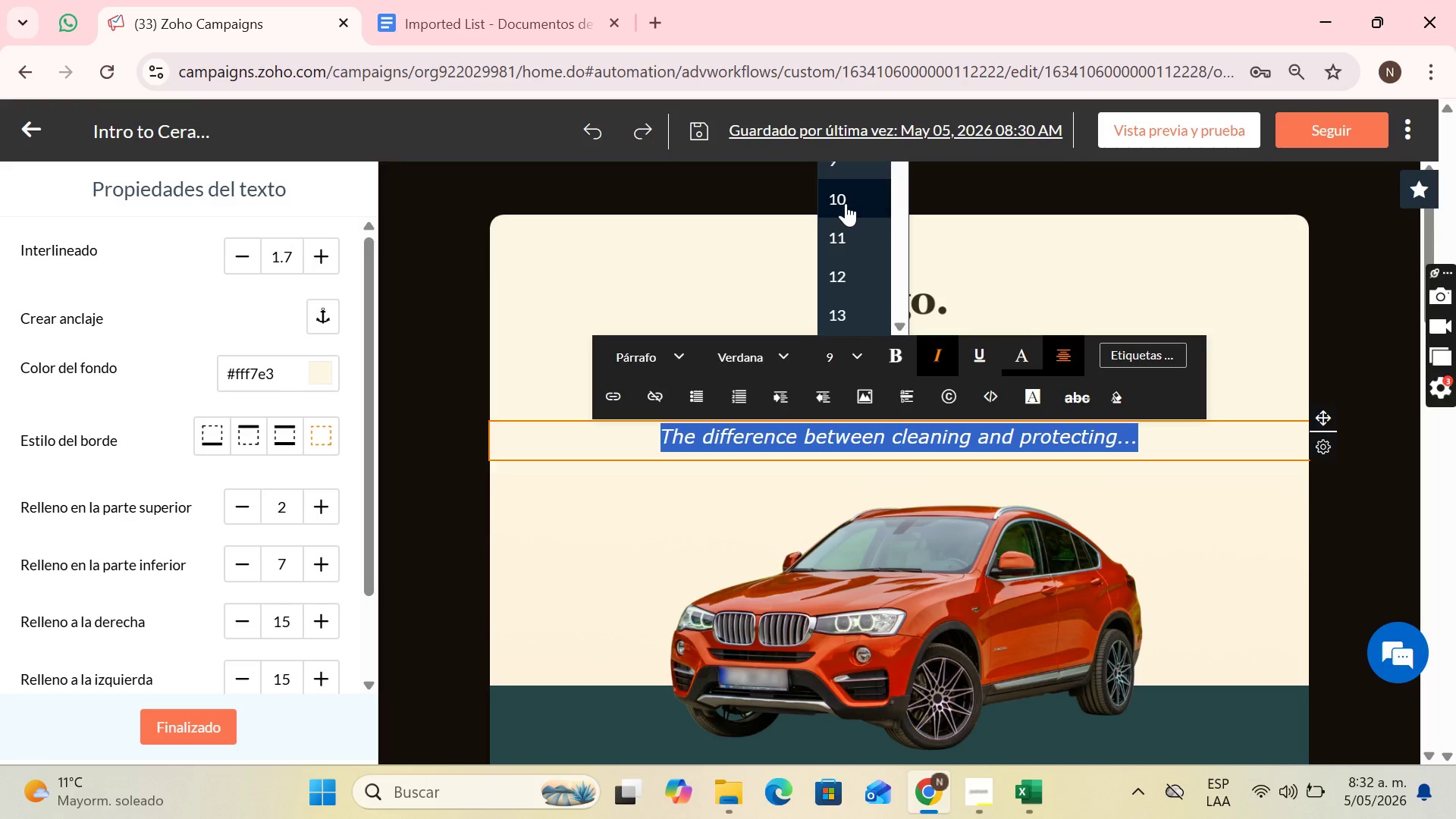 
left_click([846, 203])
 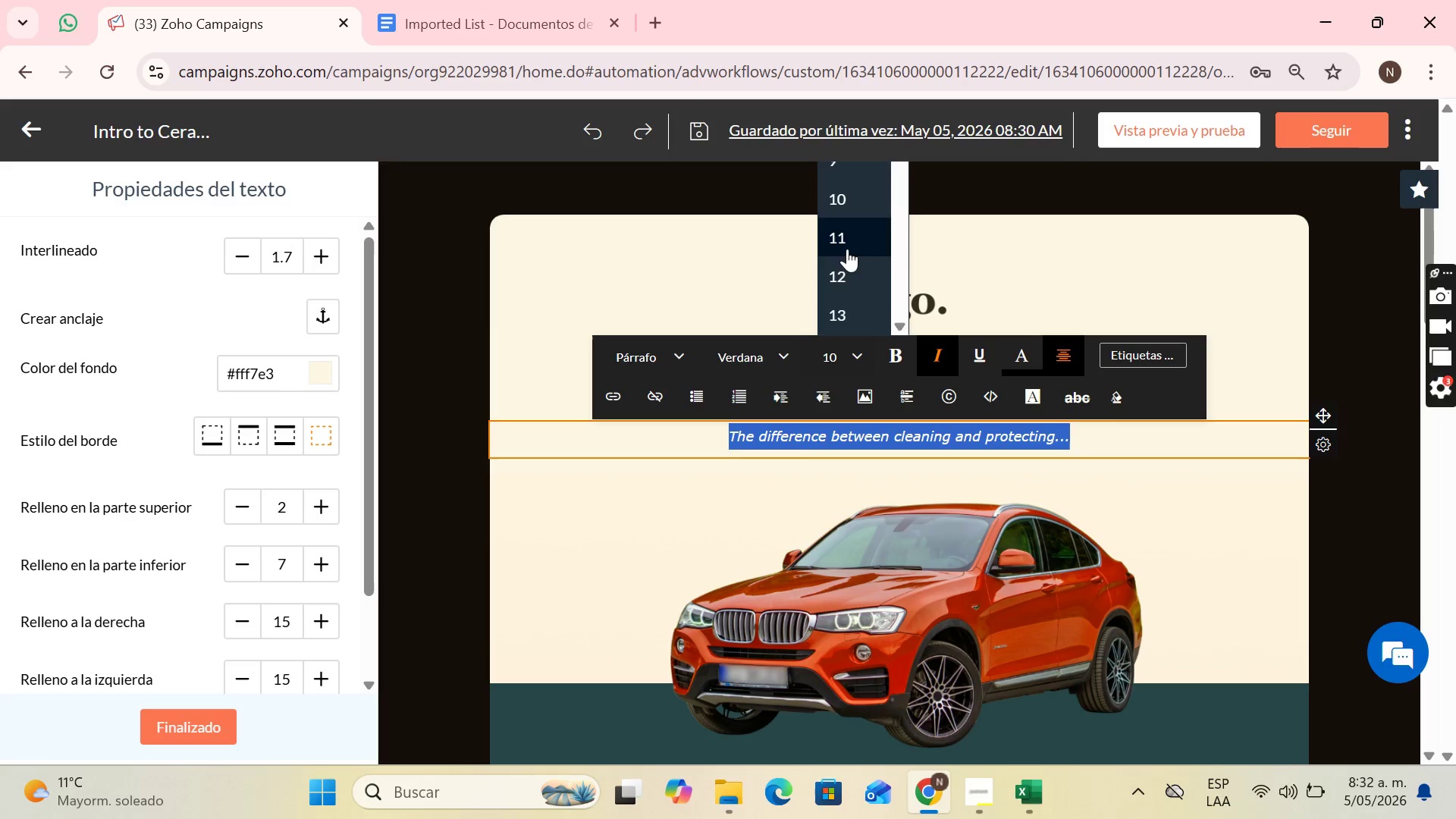 
scroll: coordinate [855, 297], scroll_direction: down, amount: 1.0
 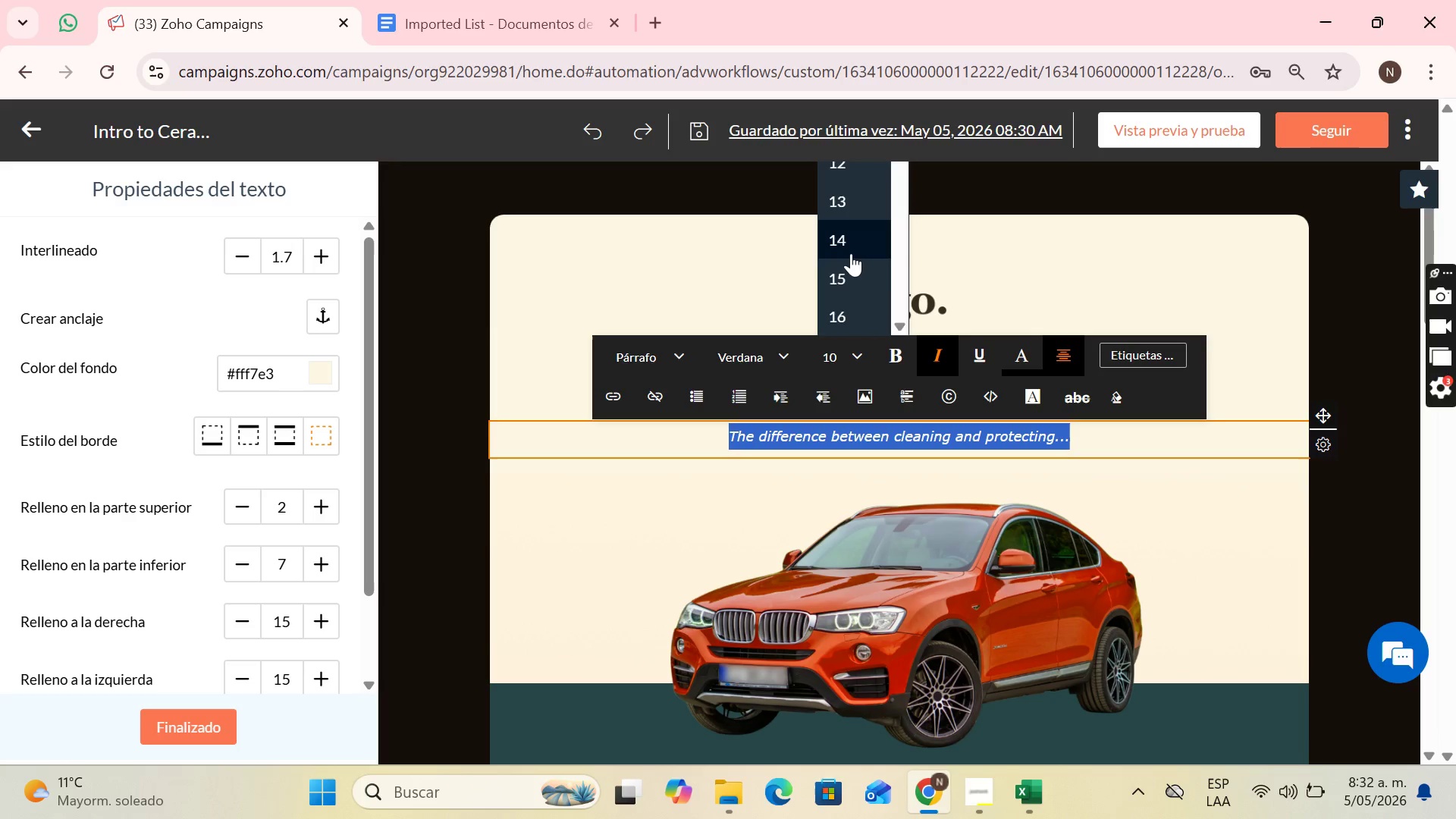 
left_click([851, 253])
 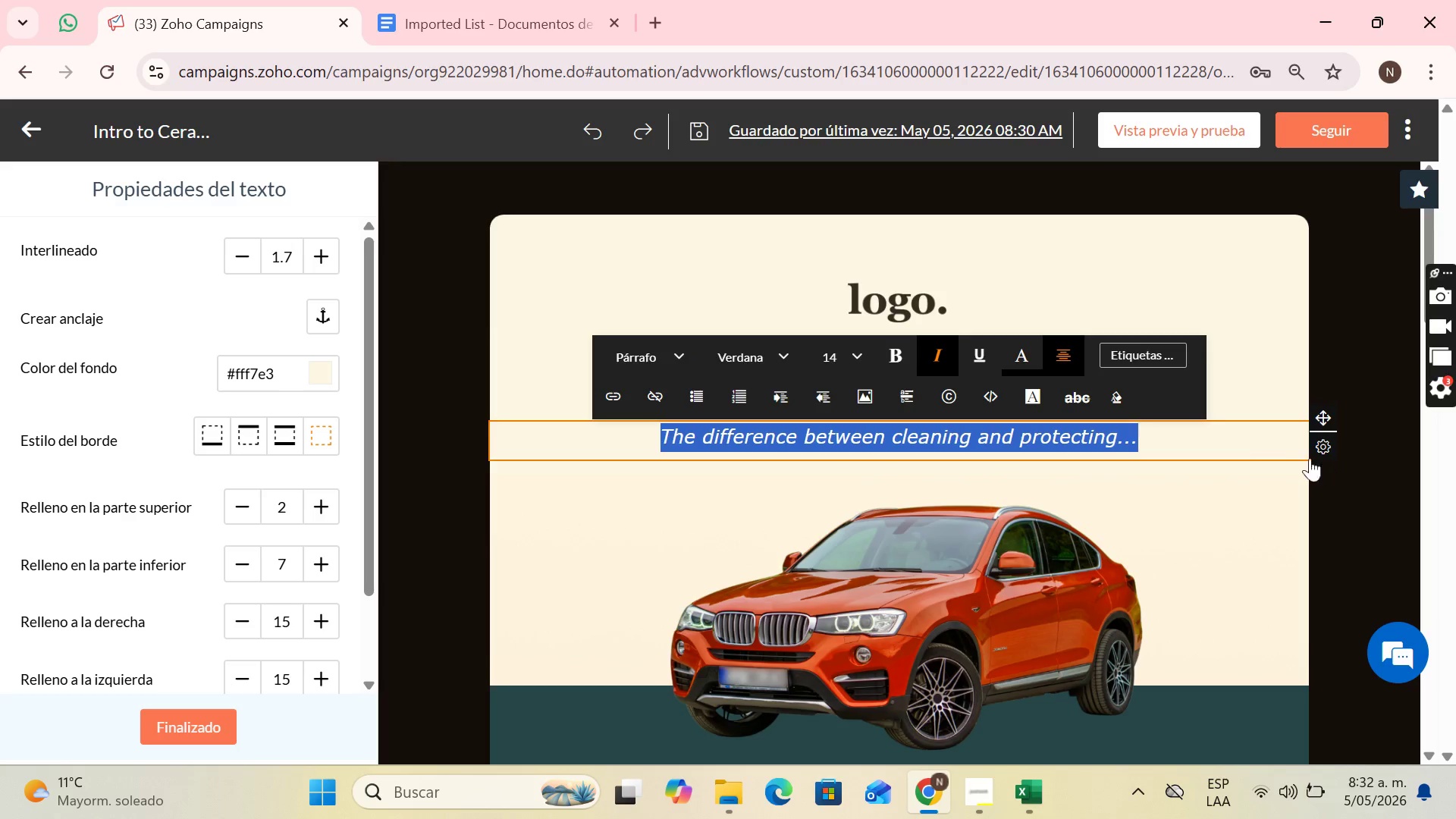 
left_click([1241, 438])
 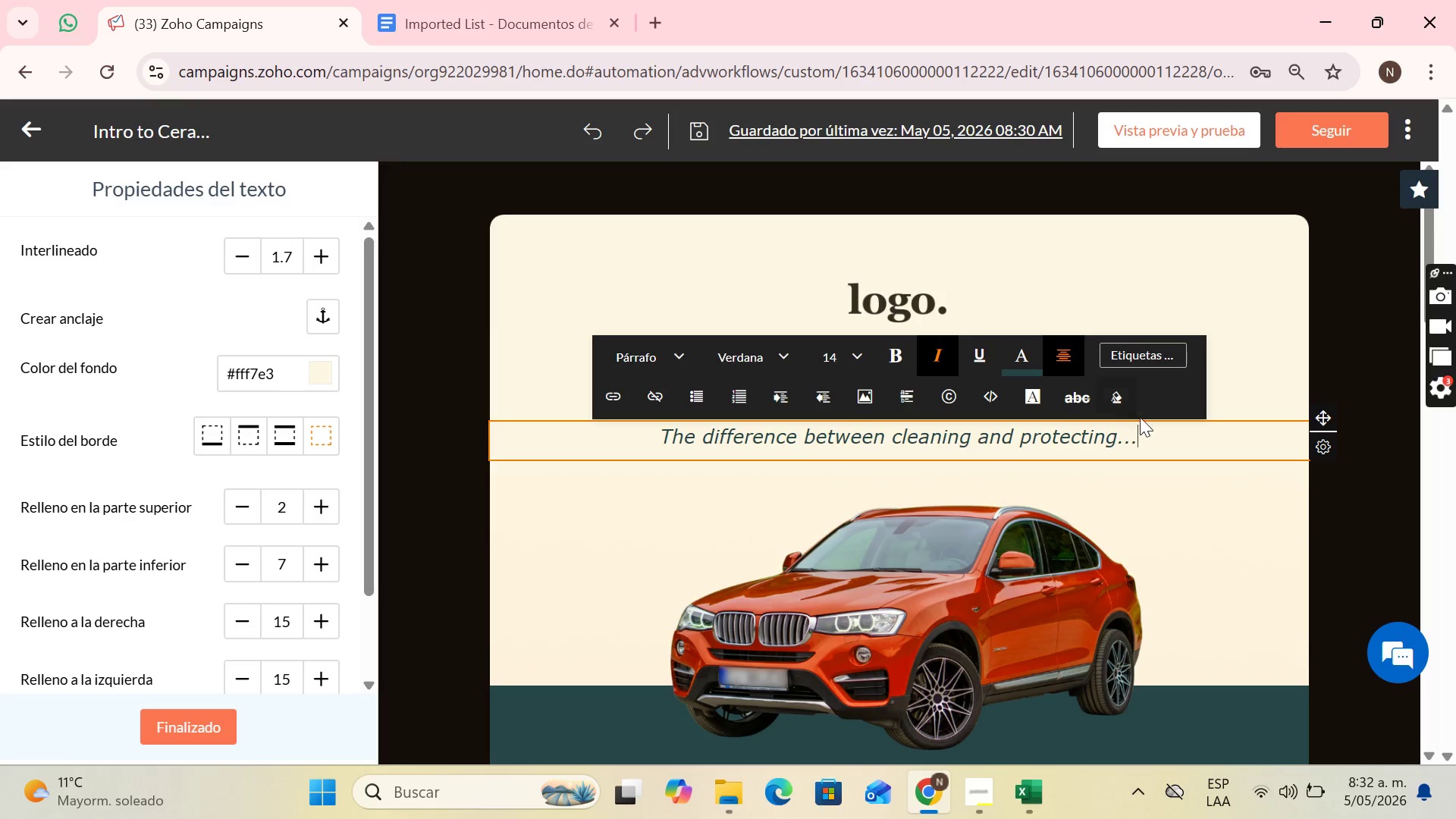 
left_click([896, 355])
 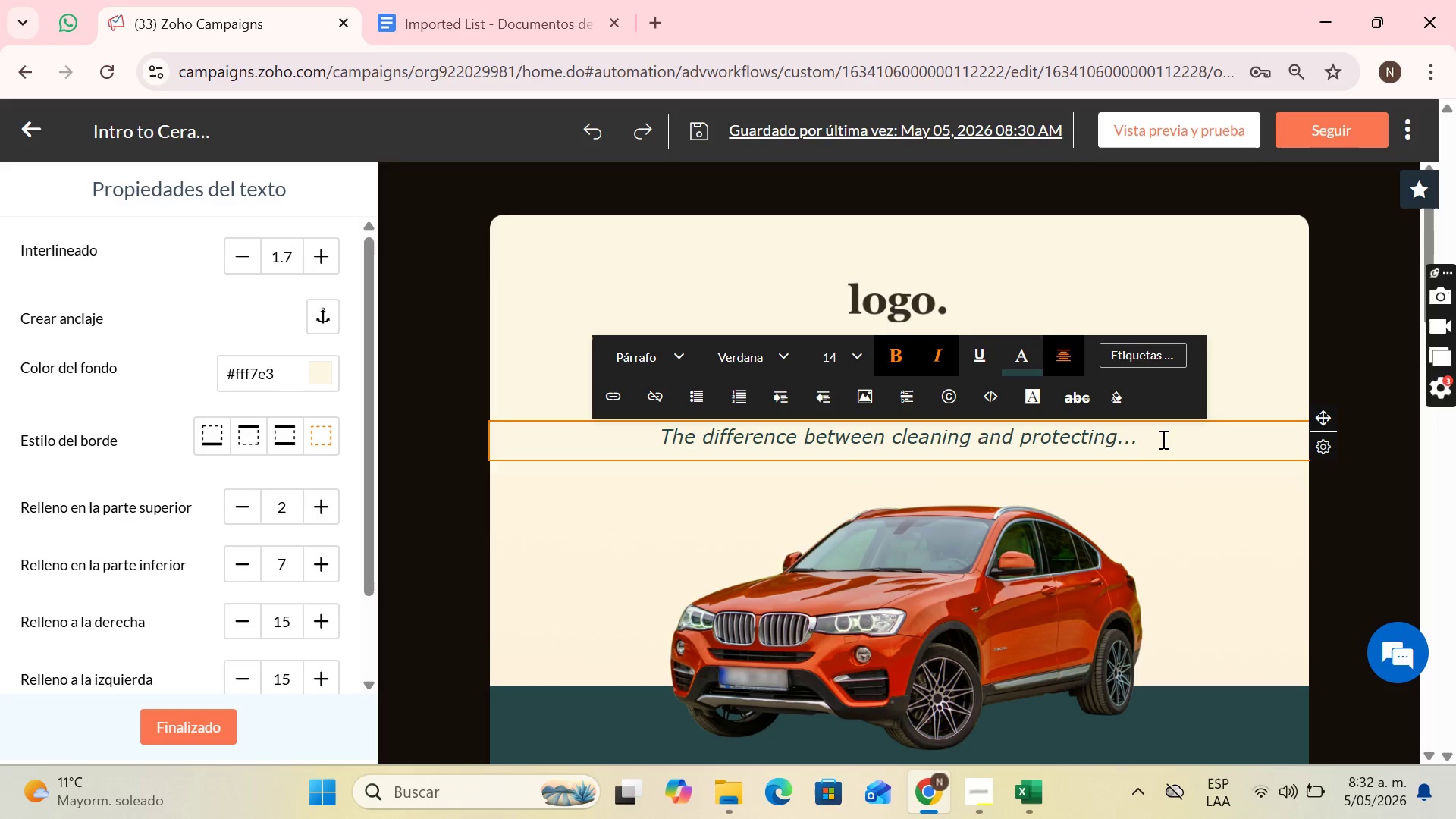 
left_click_drag(start_coordinate=[1161, 439], to_coordinate=[595, 440])
 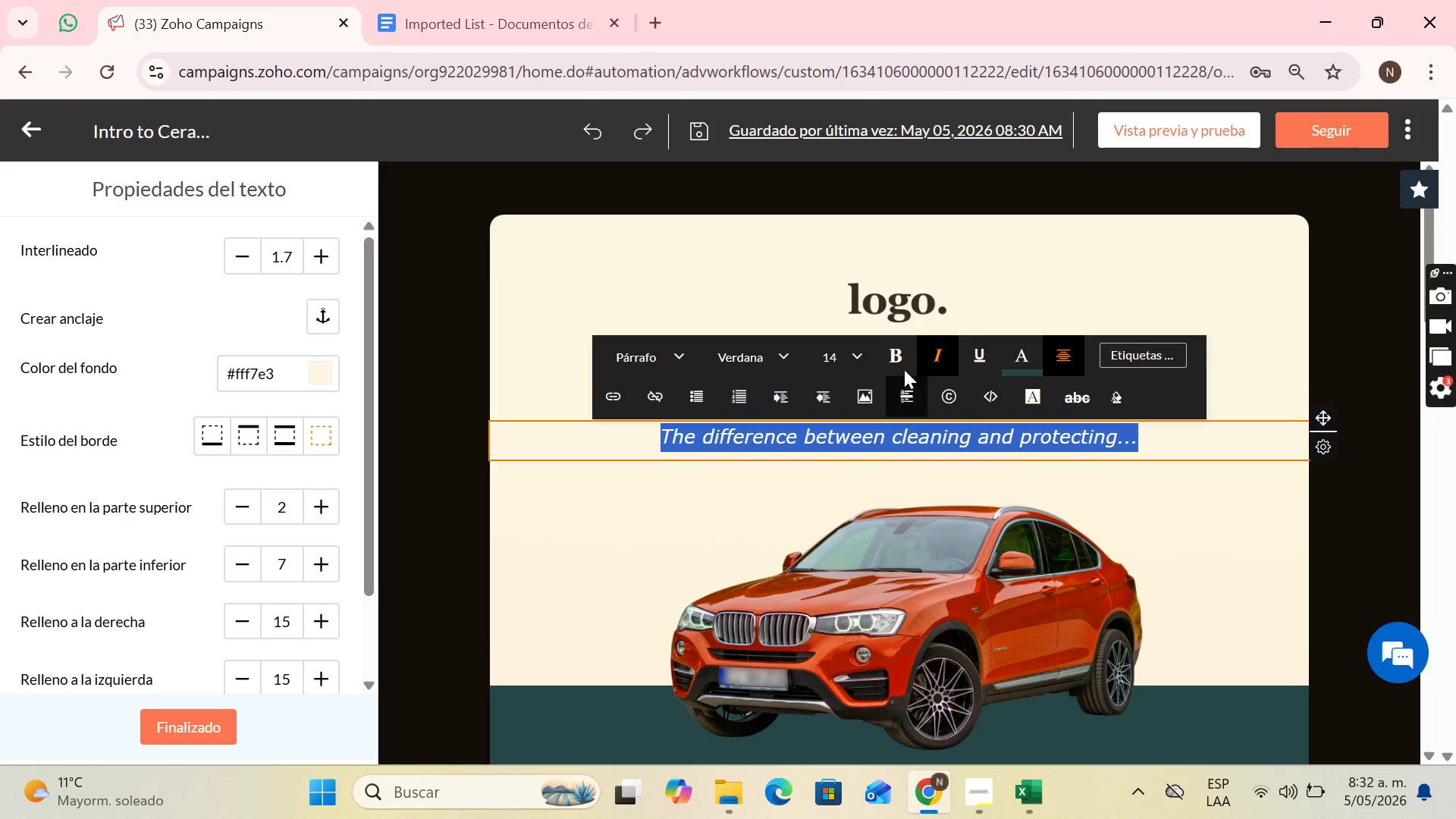 
left_click([902, 359])
 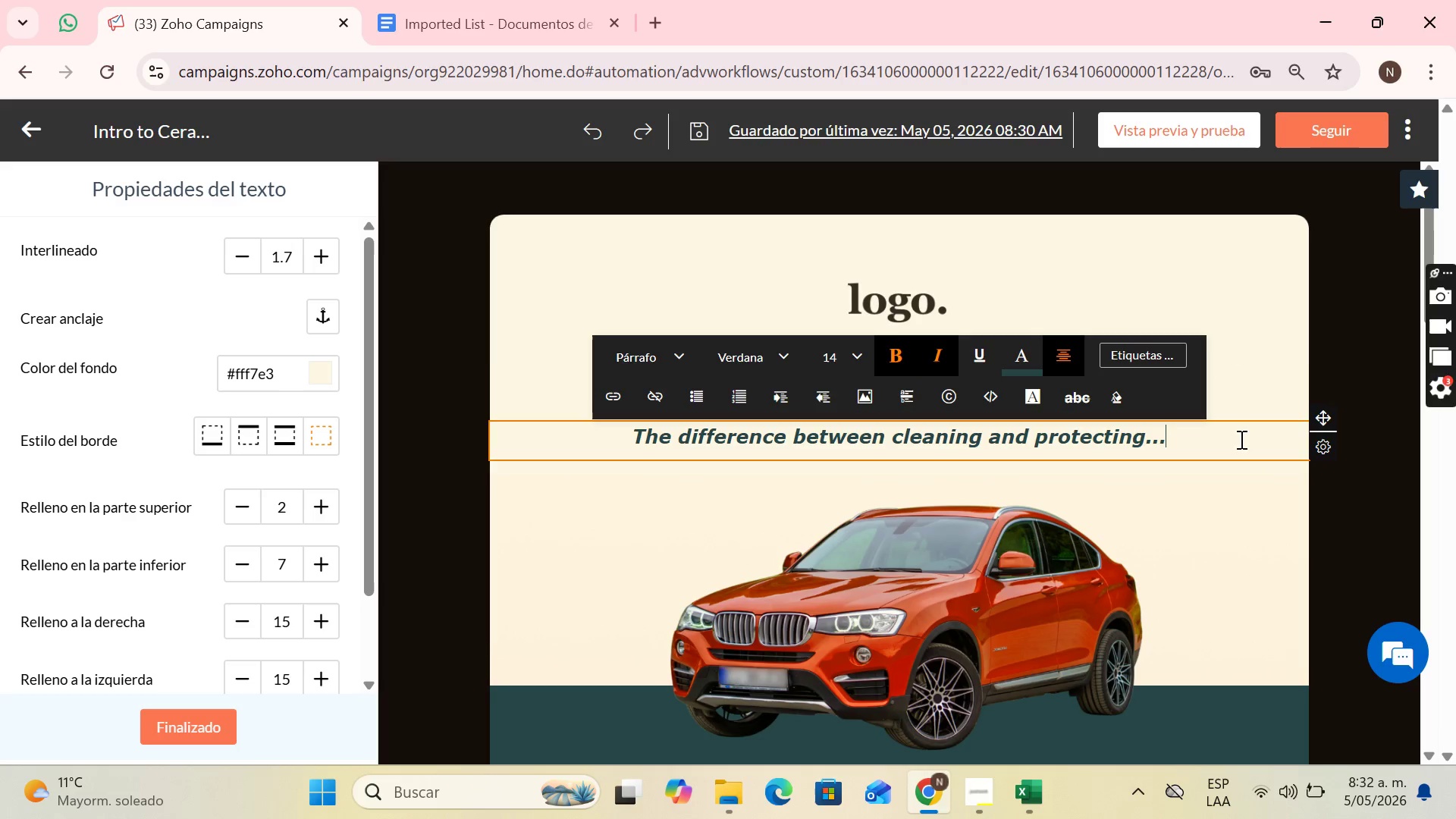 
double_click([1263, 375])
 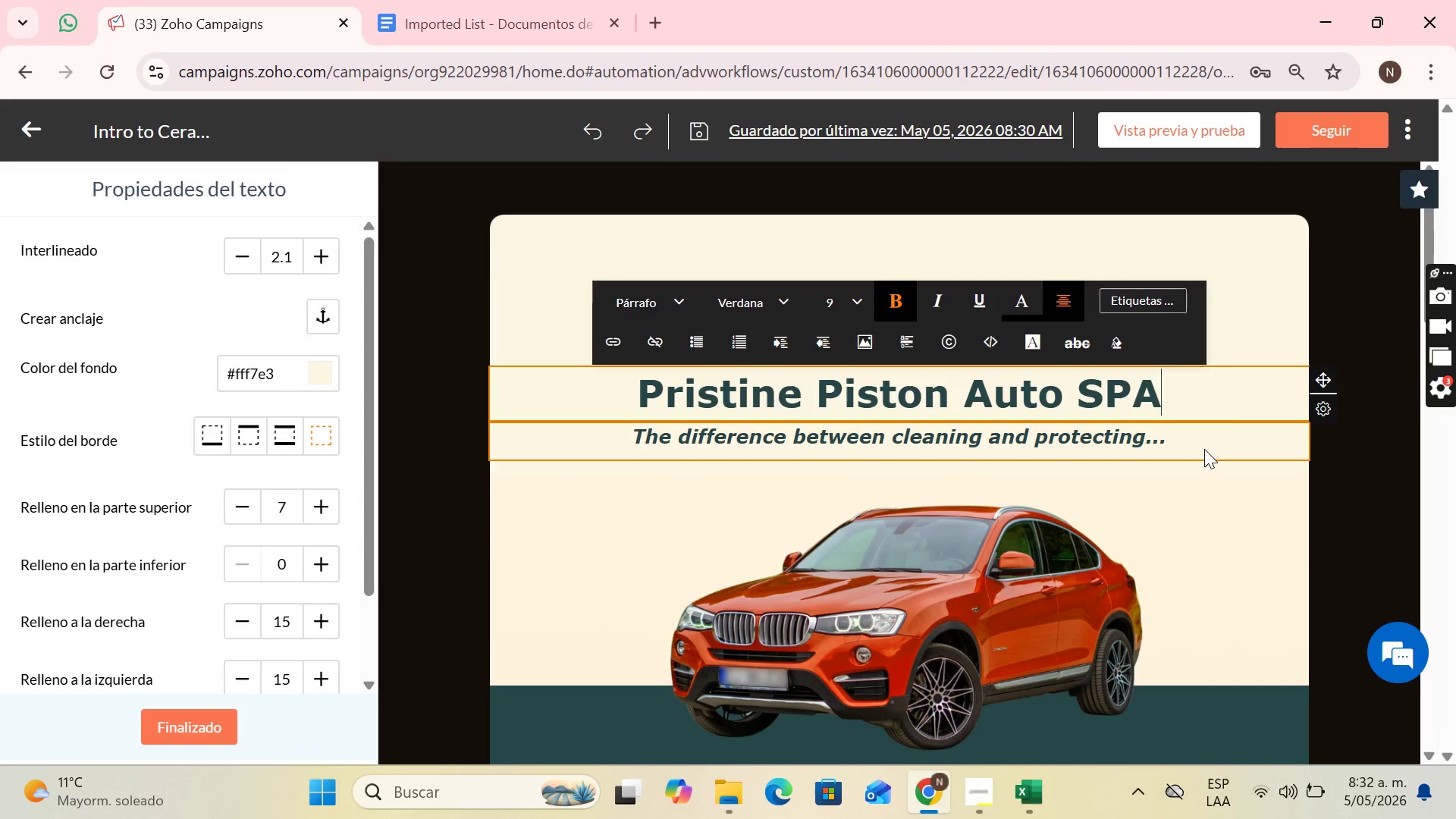 
scroll: coordinate [1150, 460], scroll_direction: down, amount: 3.0
 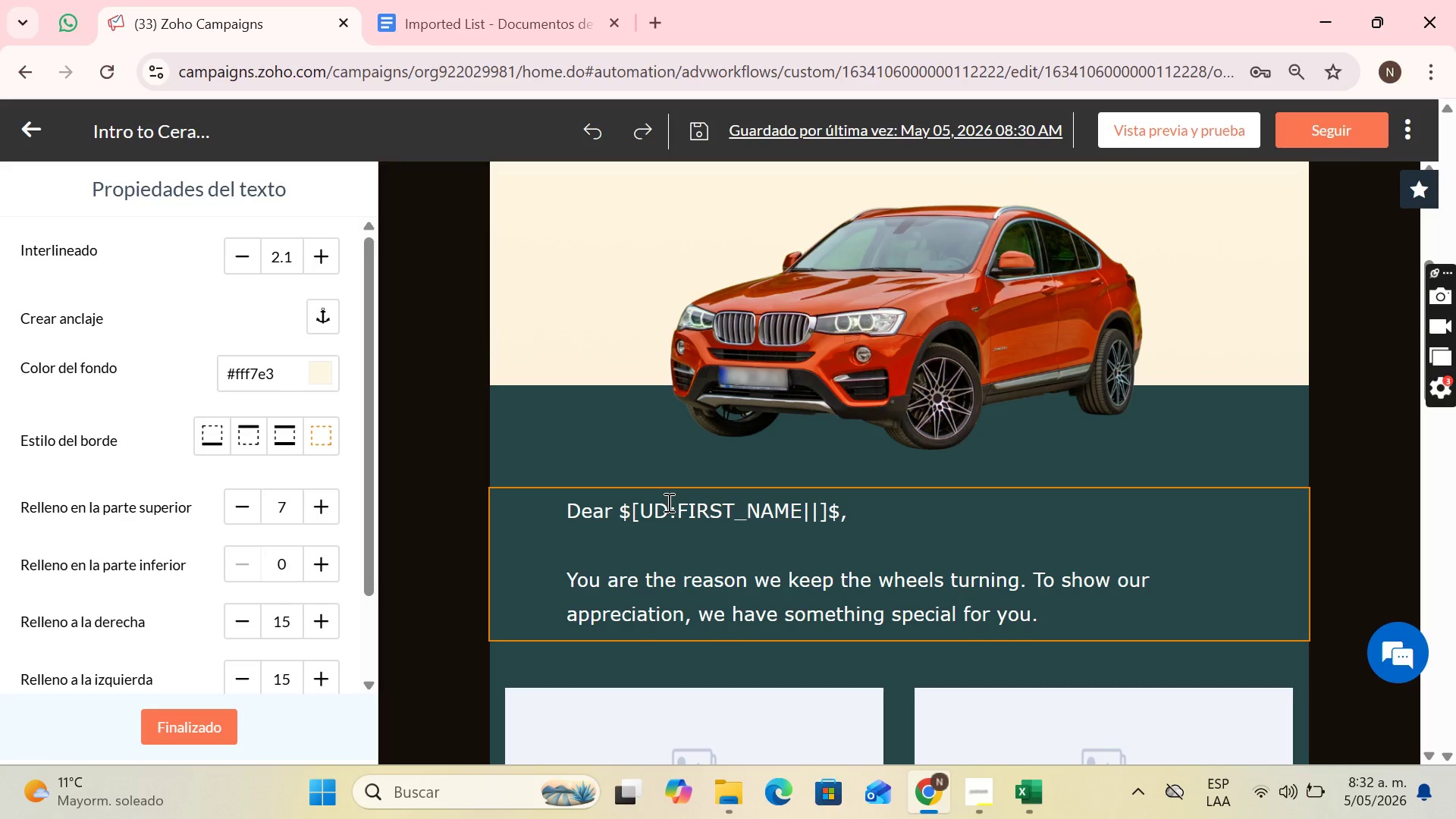 
wait(25.34)
 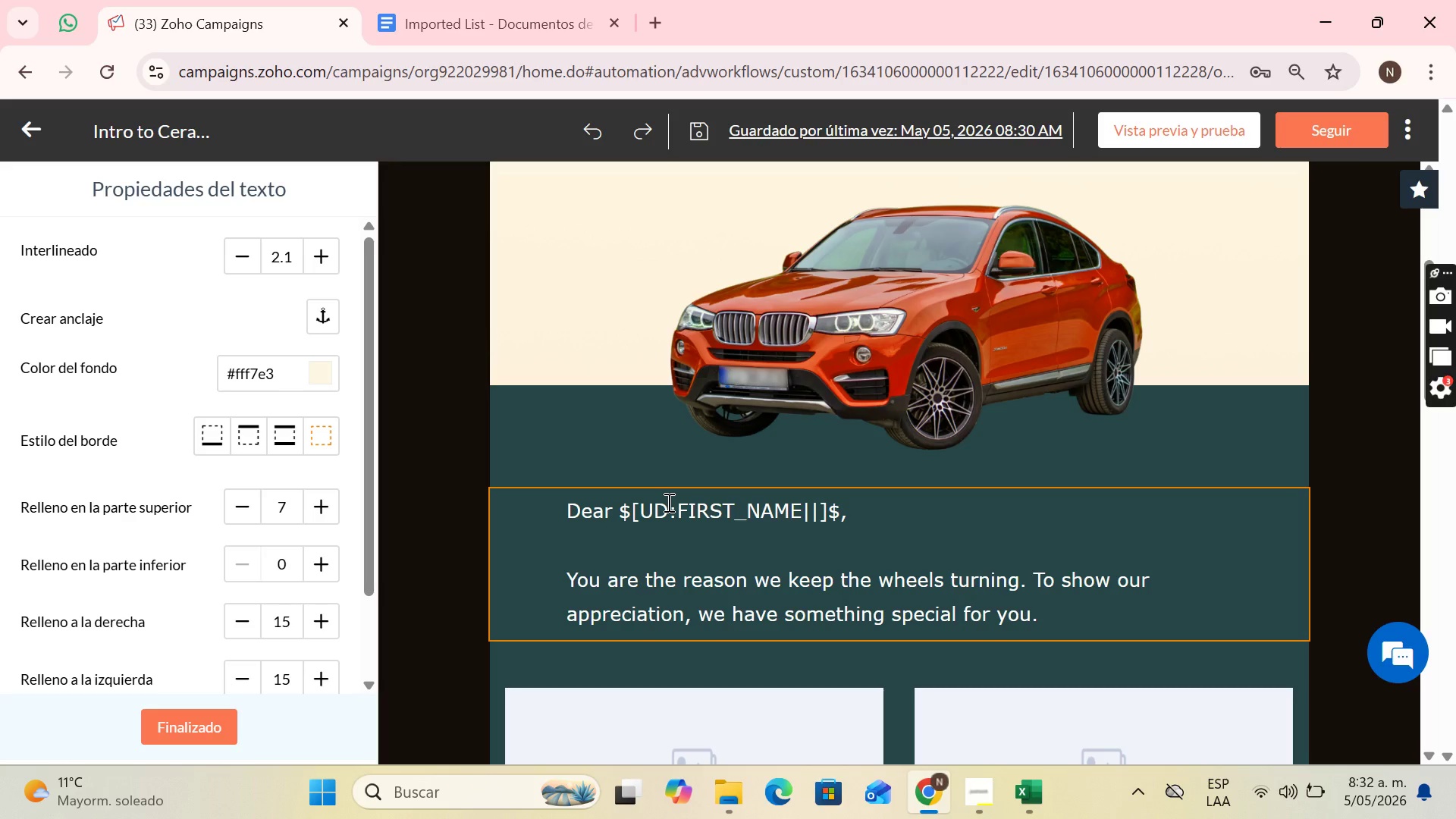 
left_click([613, 510])
 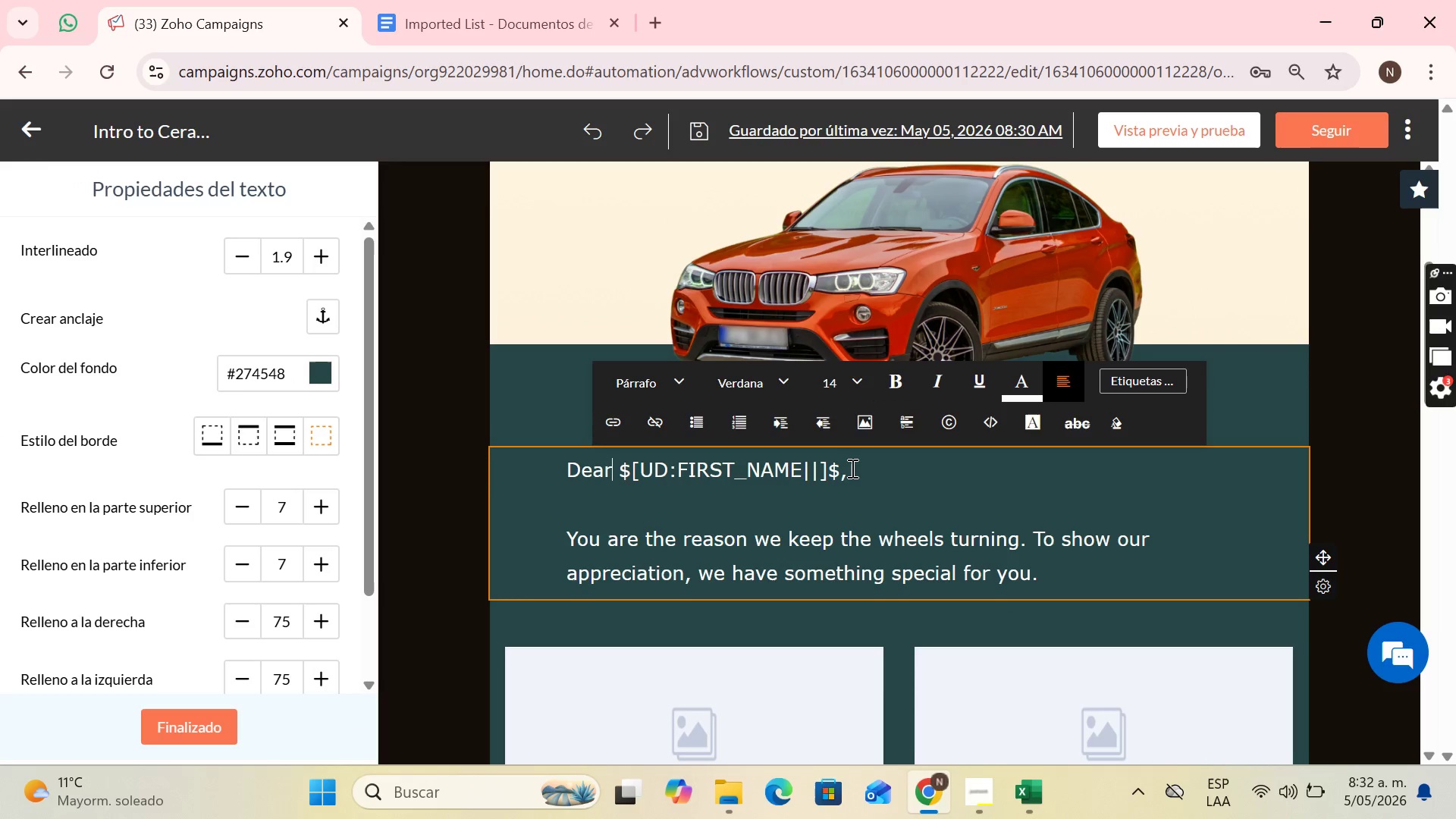 
left_click_drag(start_coordinate=[837, 469], to_coordinate=[582, 465])
 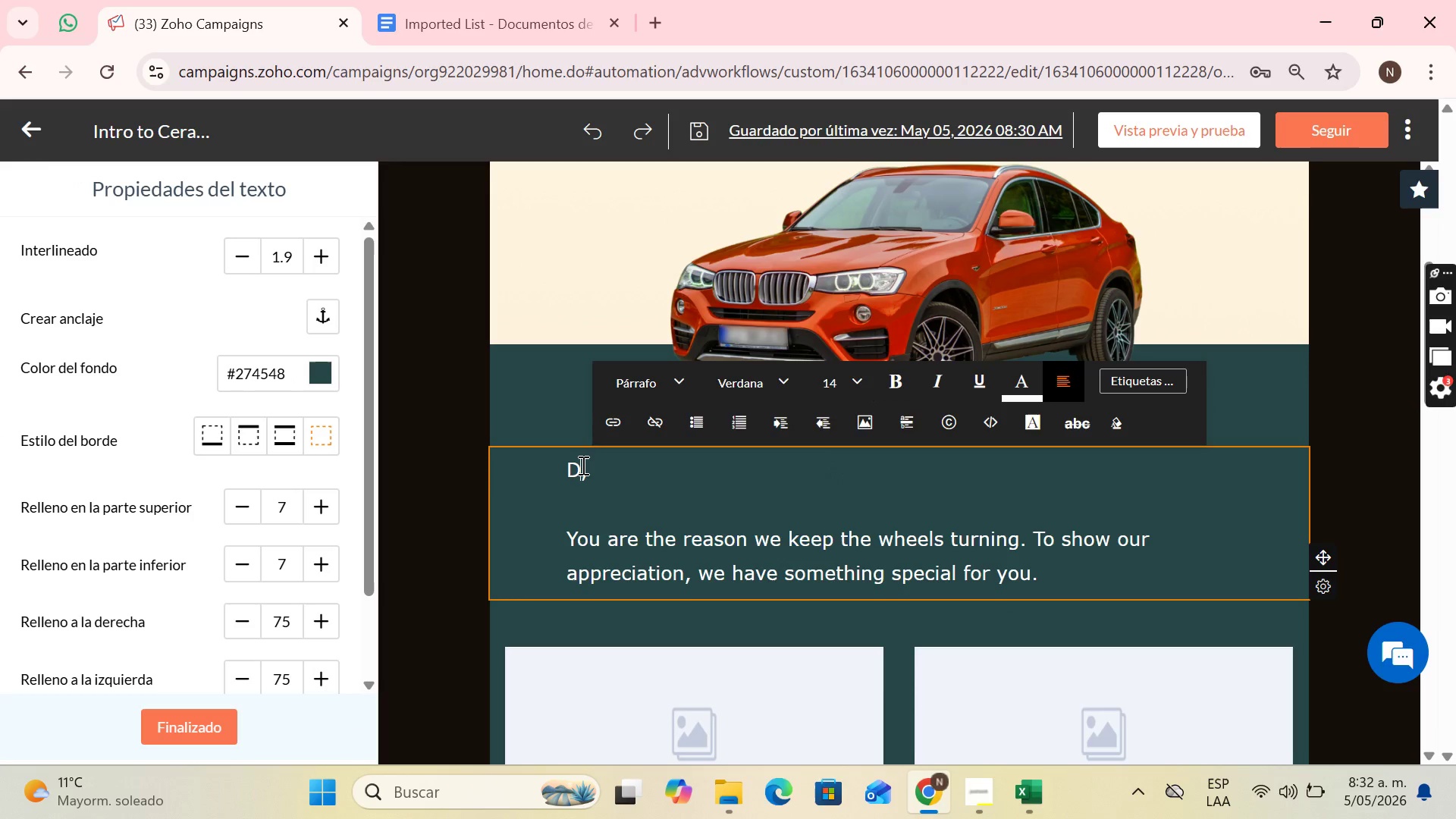 
key(Backspace)
key(Backspace)
type(Hello )
 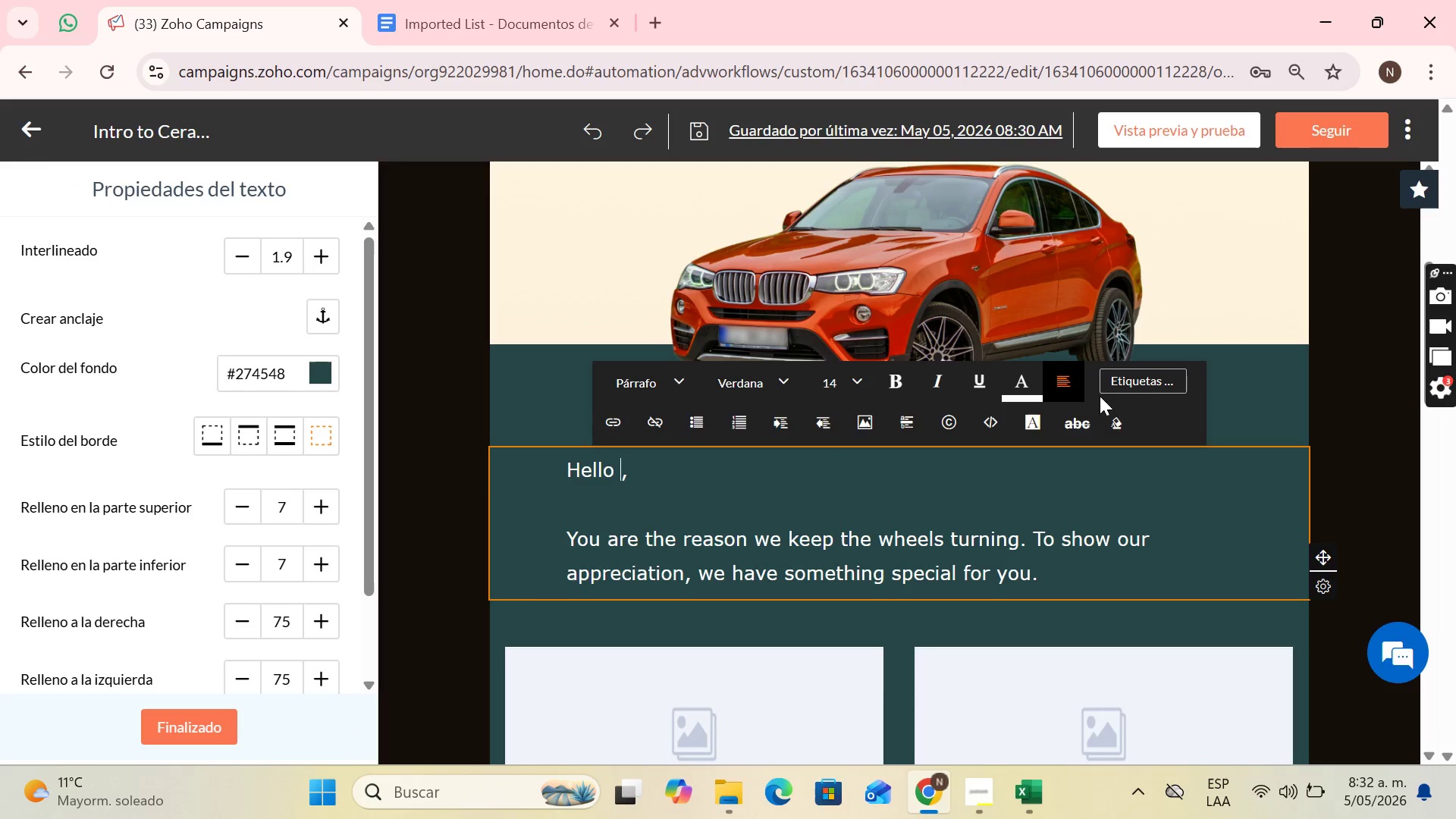 
left_click([1131, 375])
 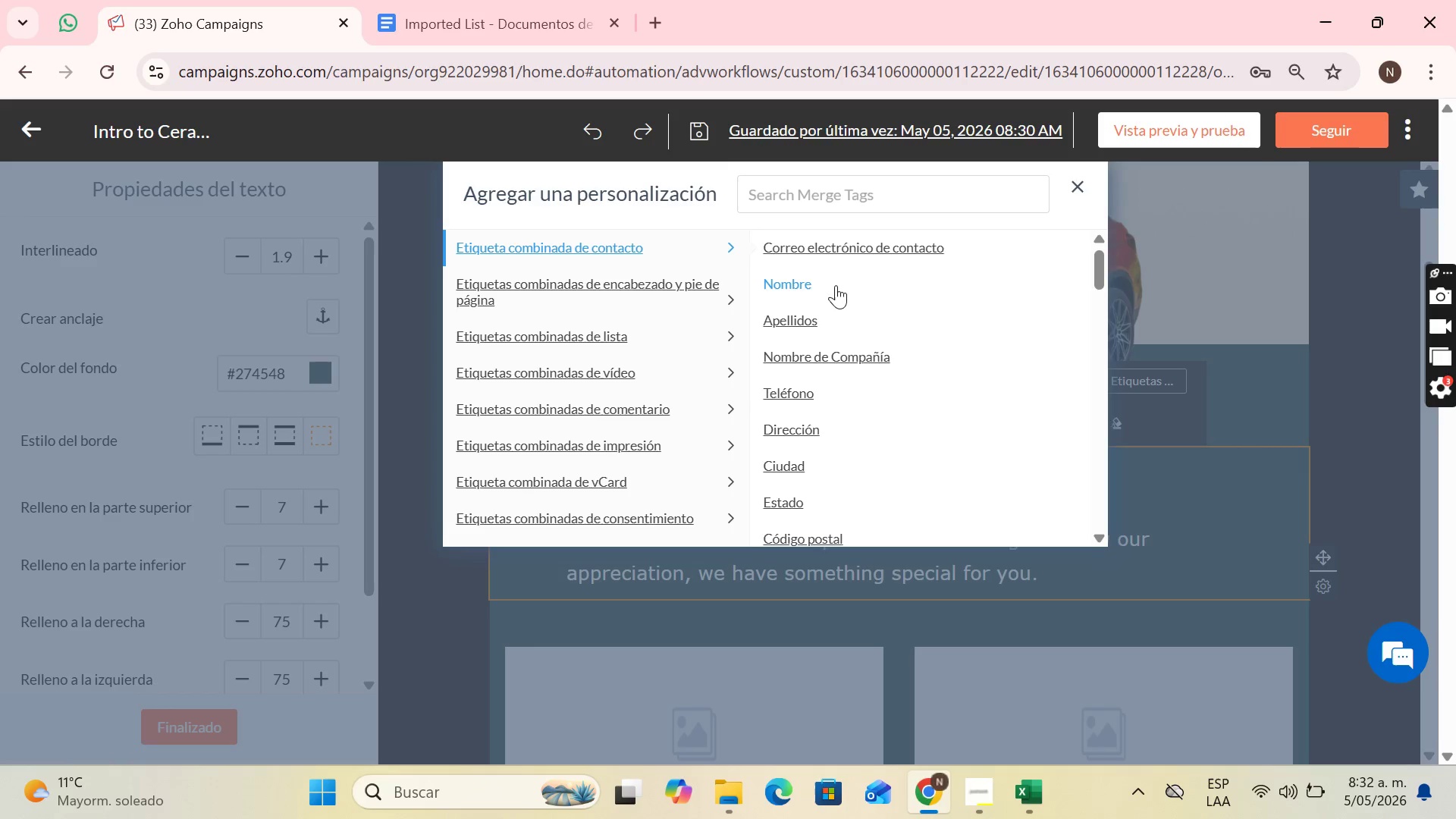 
left_click([795, 293])
 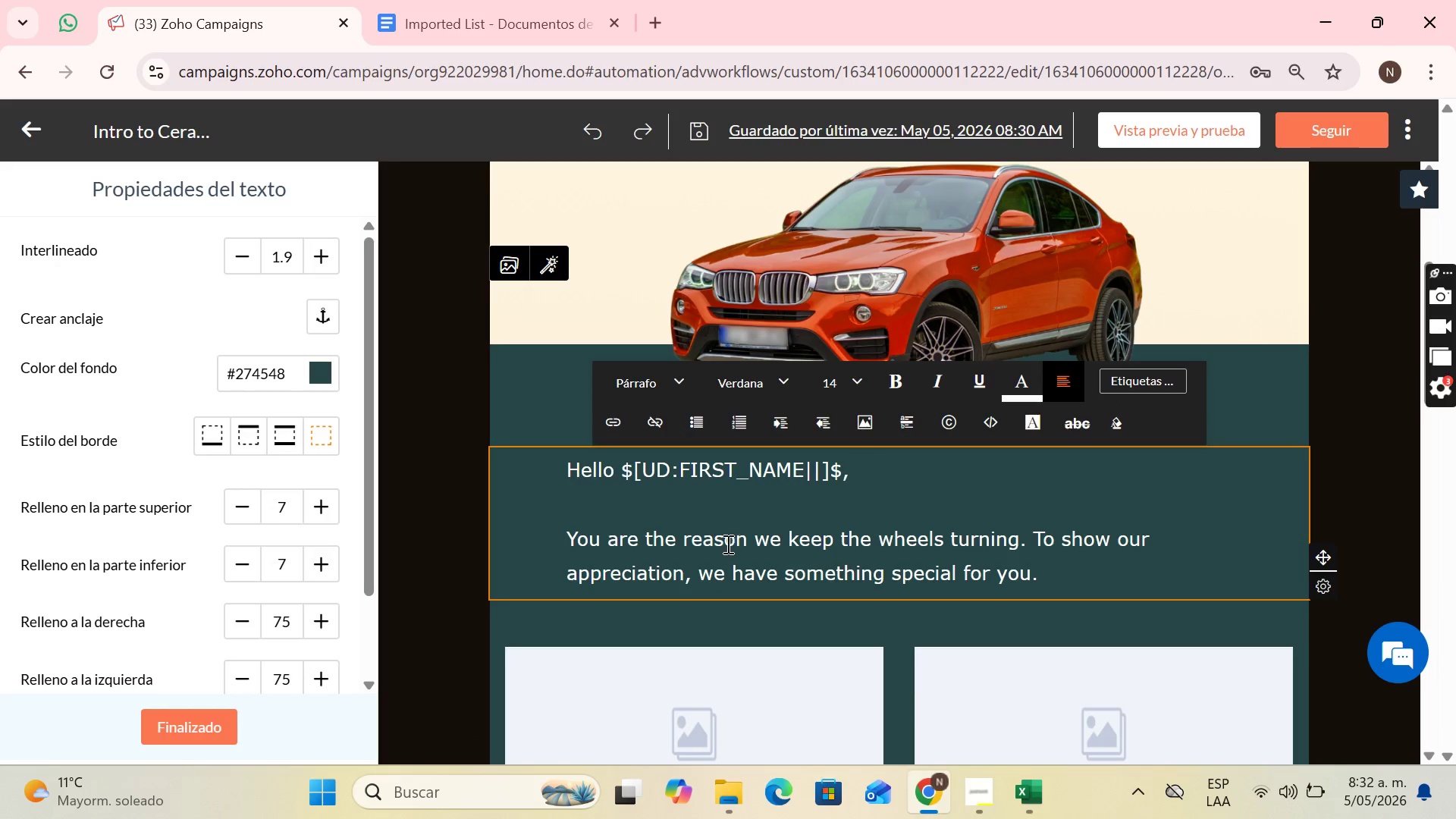 
left_click([749, 516])
 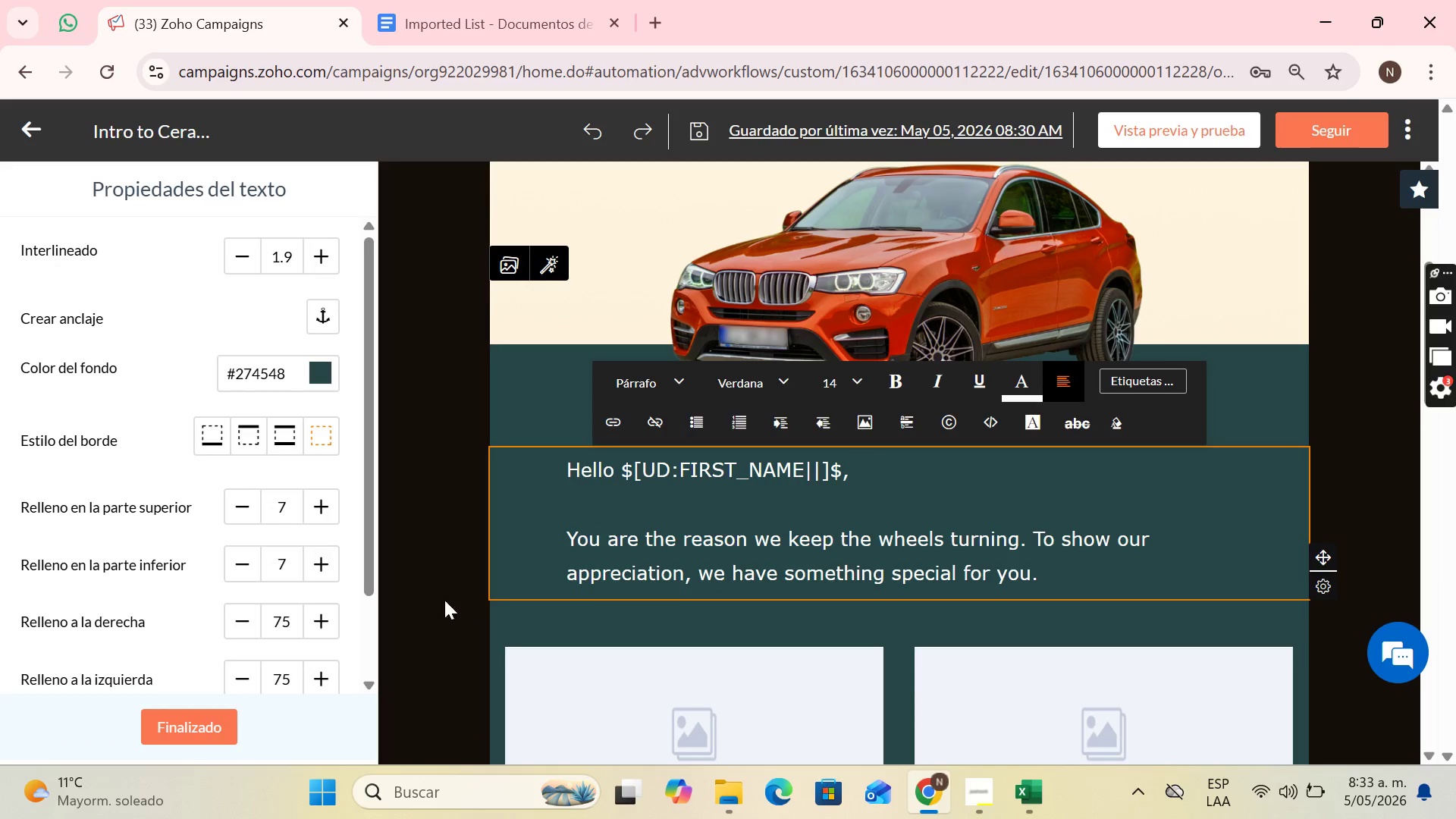 
left_click_drag(start_coordinate=[576, 538], to_coordinate=[1069, 573])
 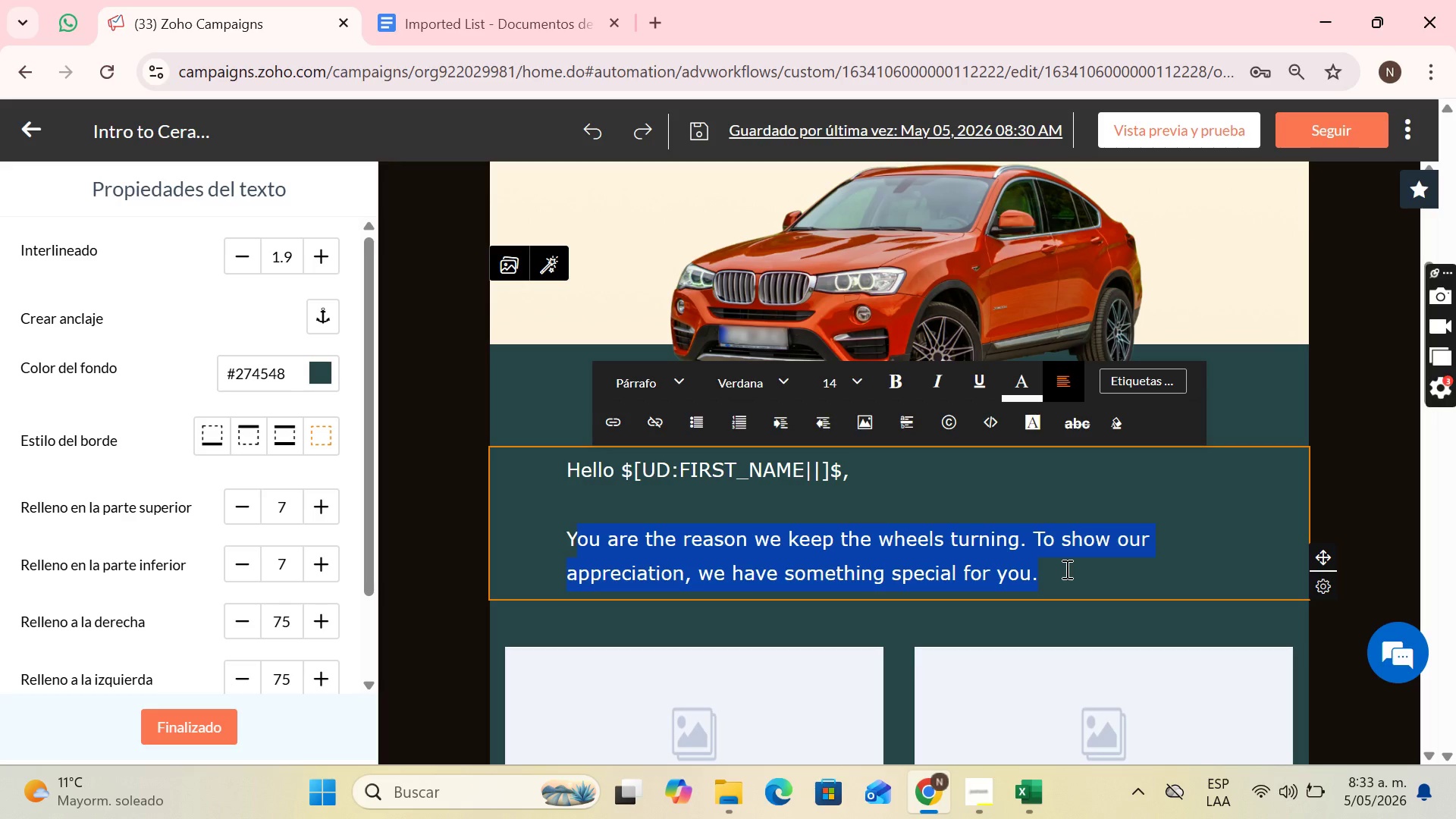 
key(Backspace)
key(Backspace)
type(On your last visit for a )
 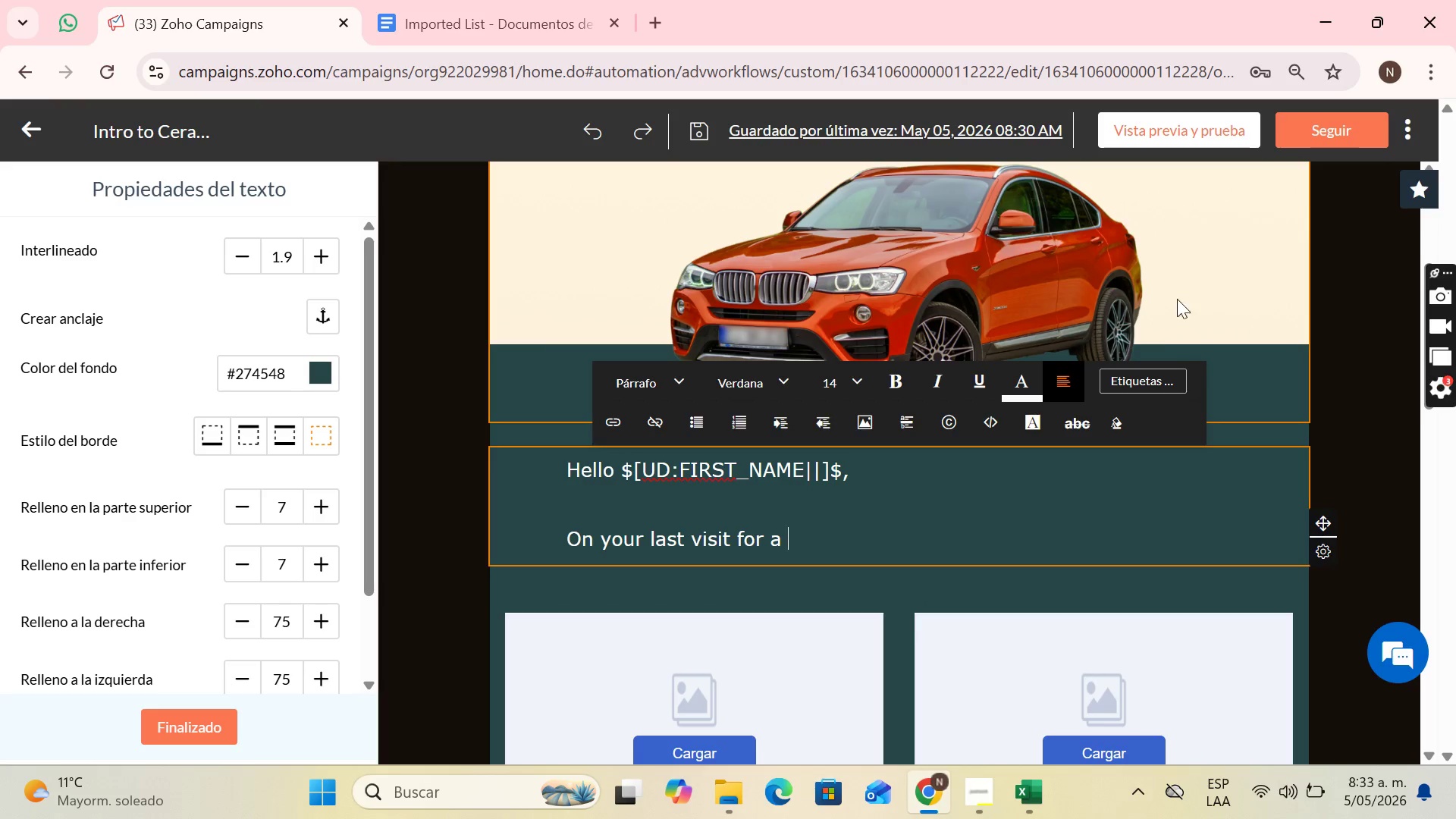 
left_click([1133, 380])
 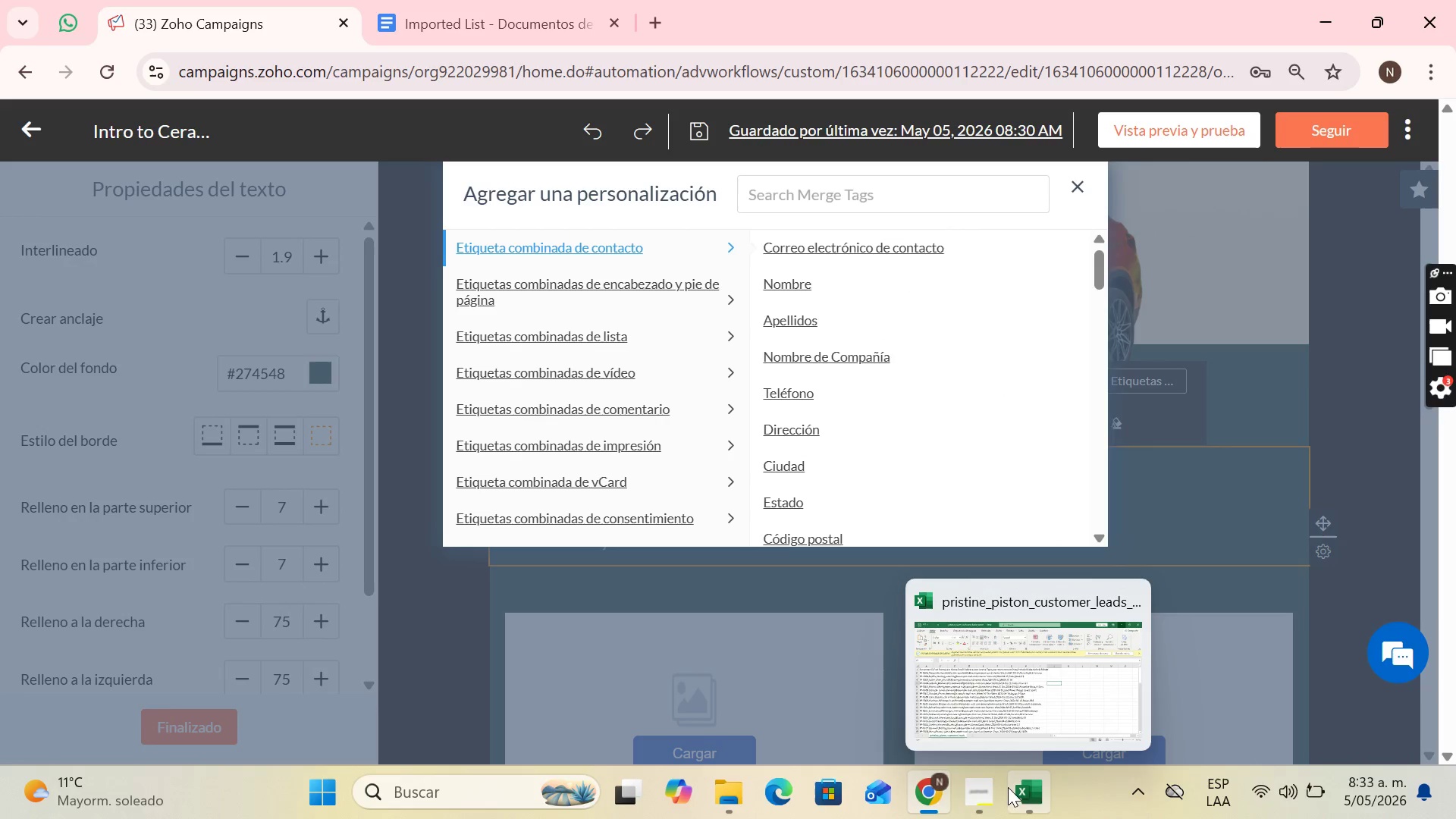 
mouse_move([1031, 694])
 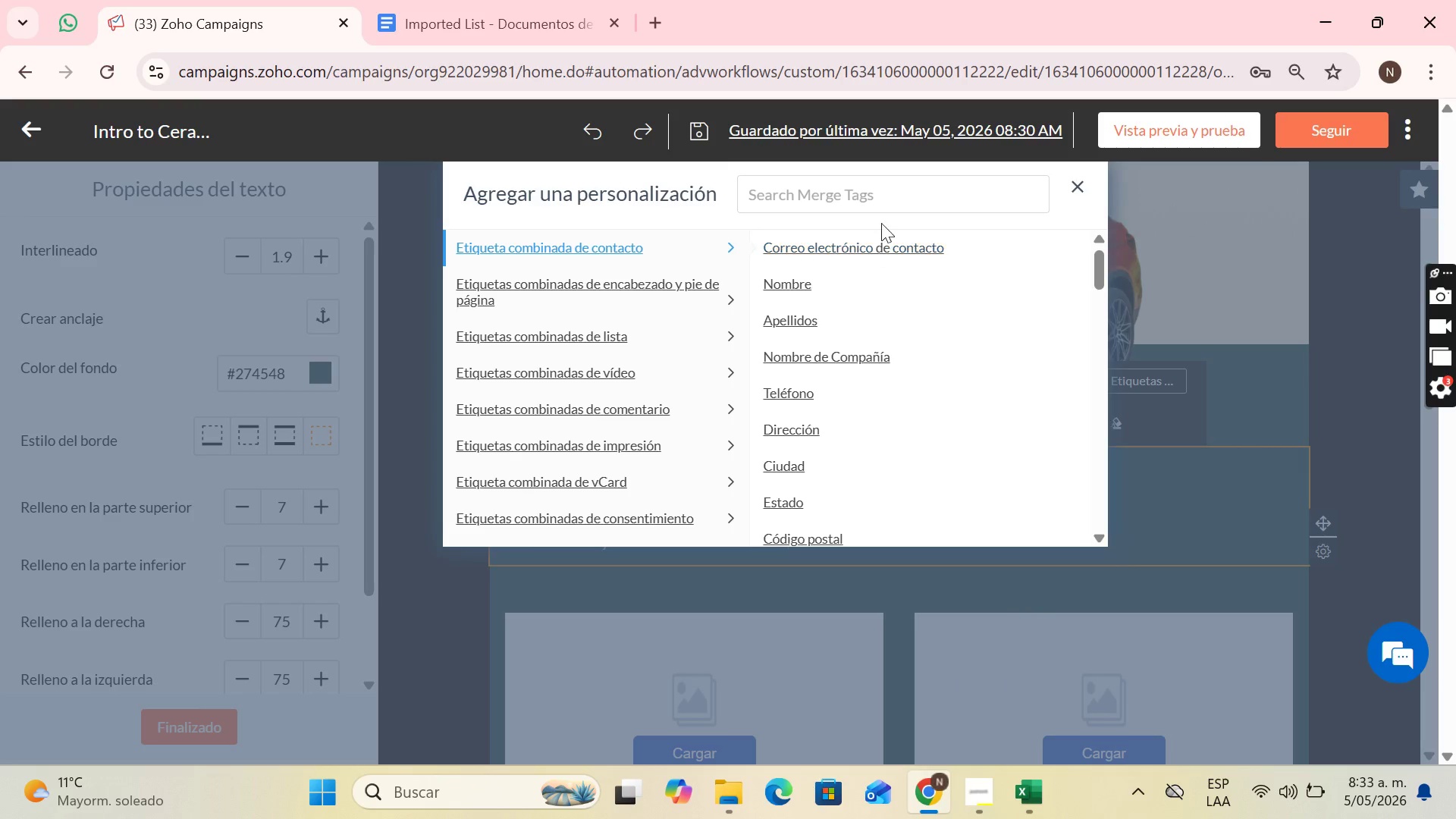 
left_click([880, 203])
 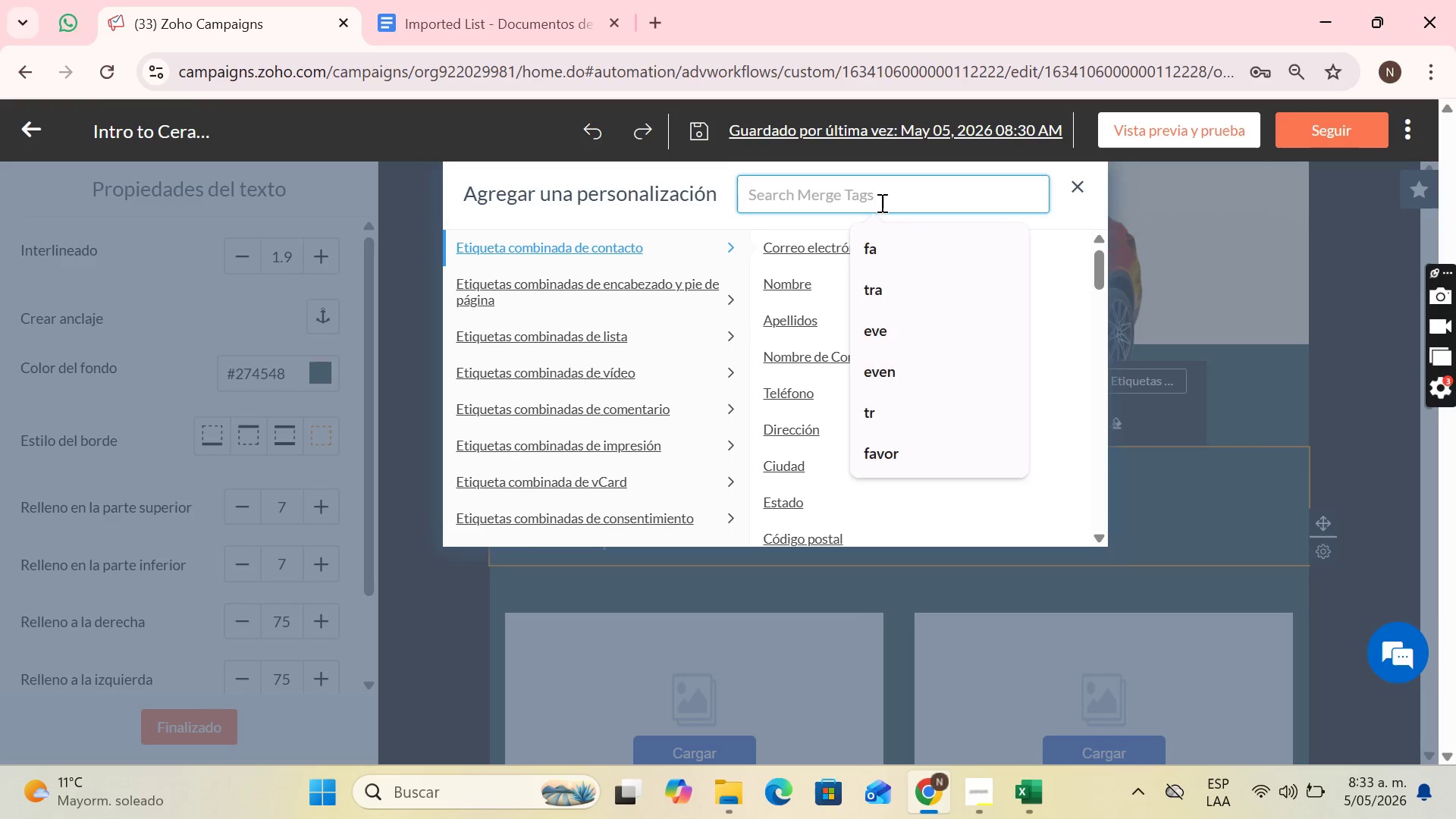 
type(last serv)
 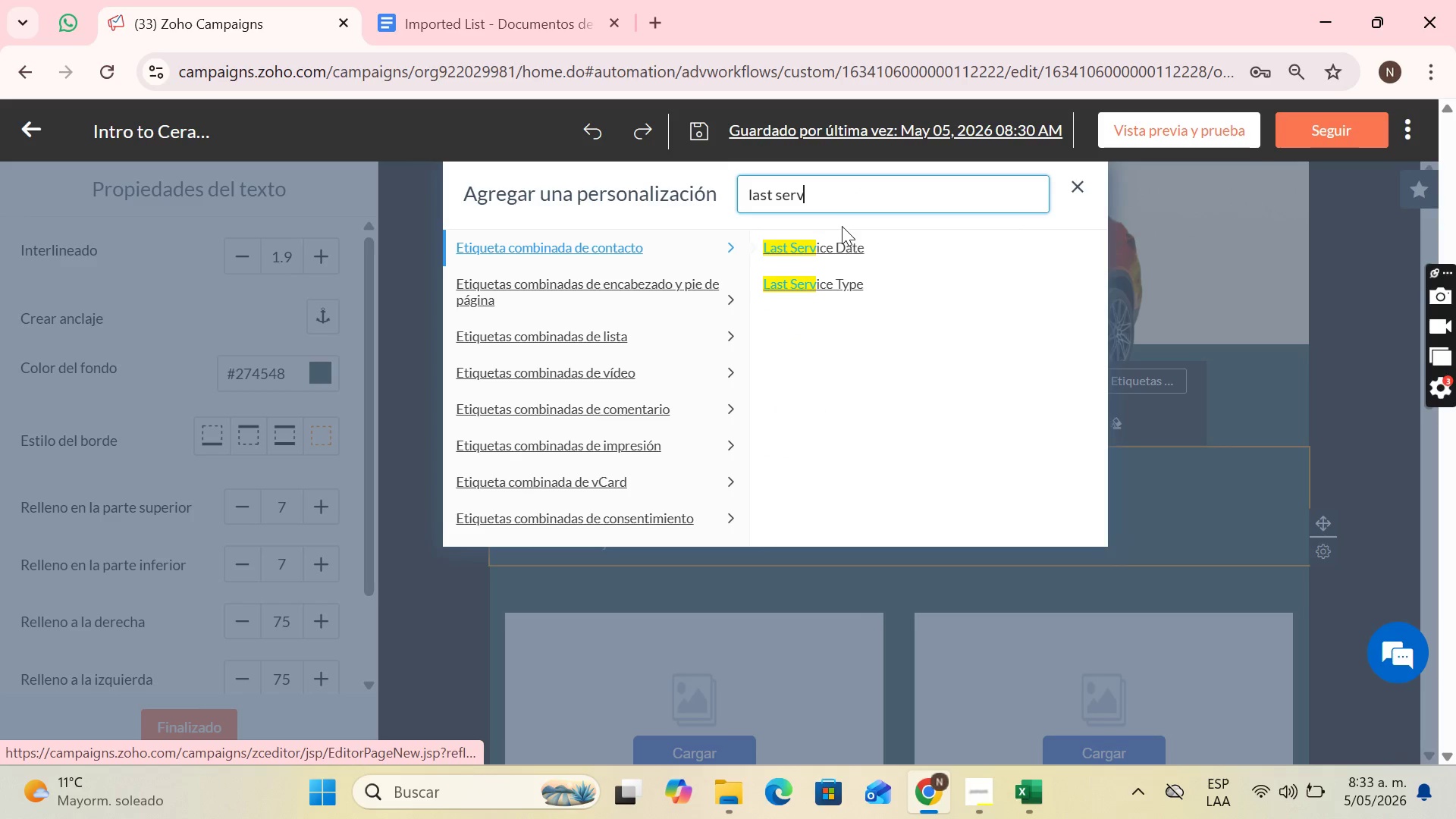 
left_click([821, 284])
 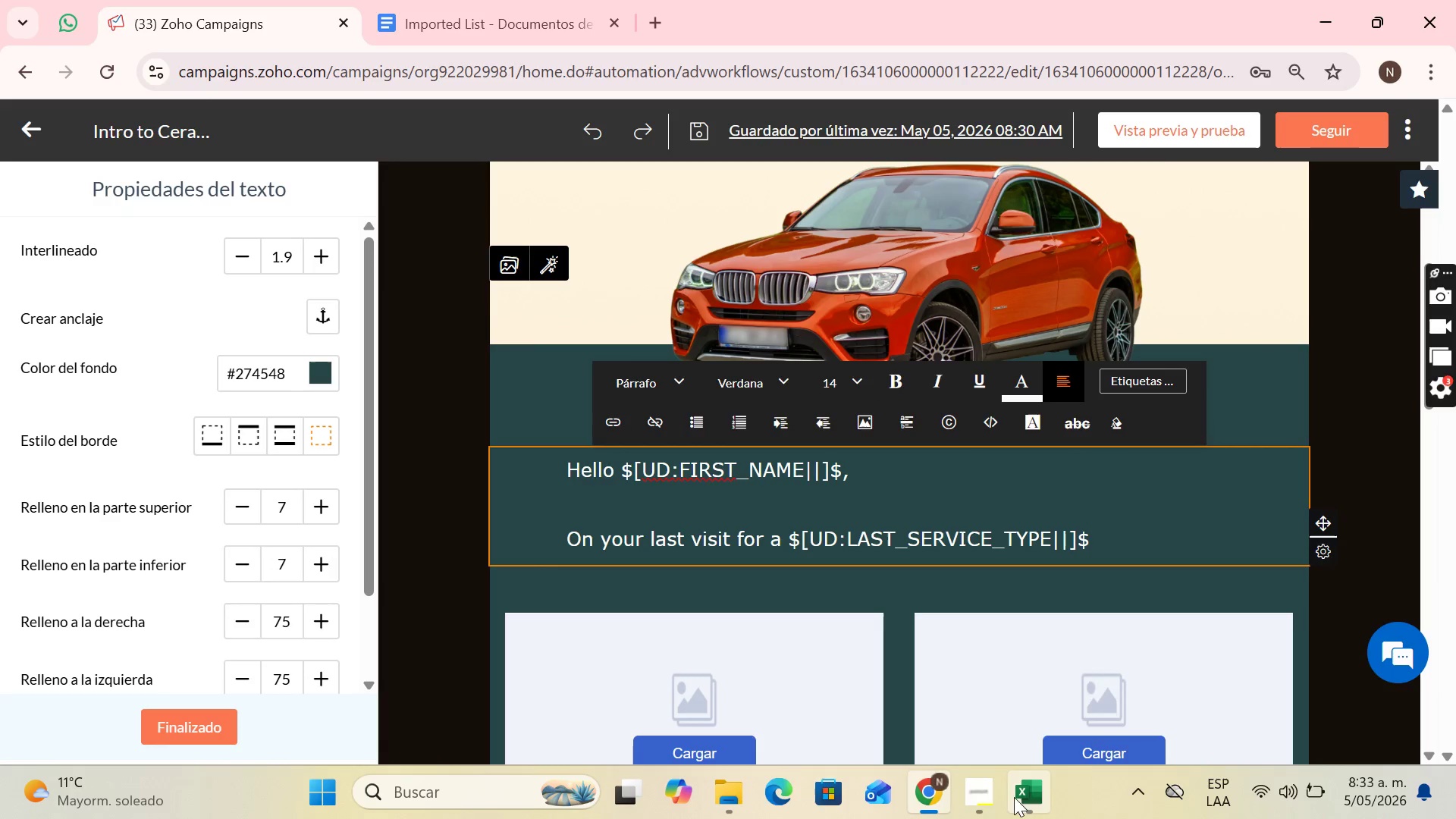 
mouse_move([998, 657])
 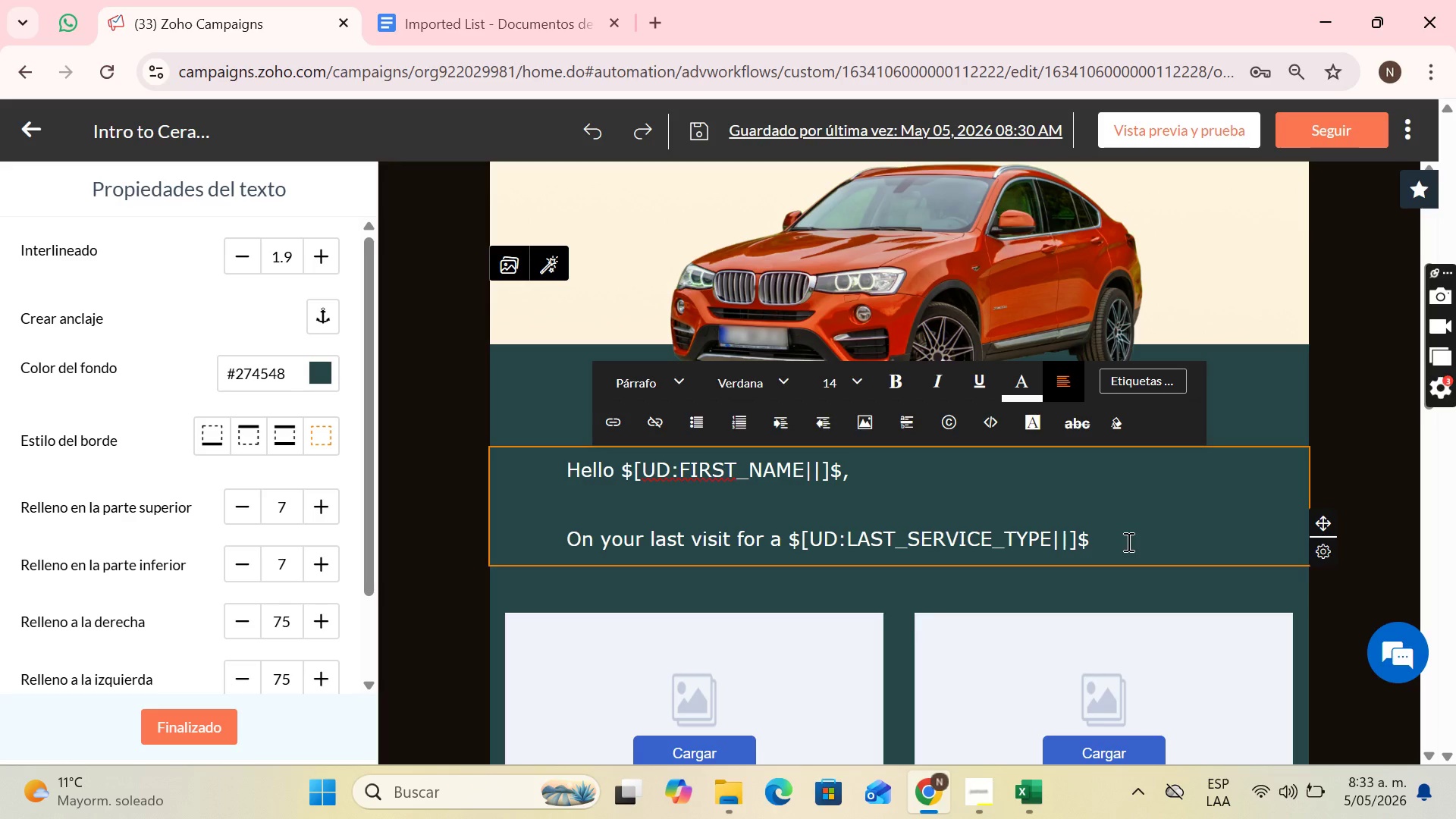 
type(, our team made sure)
 